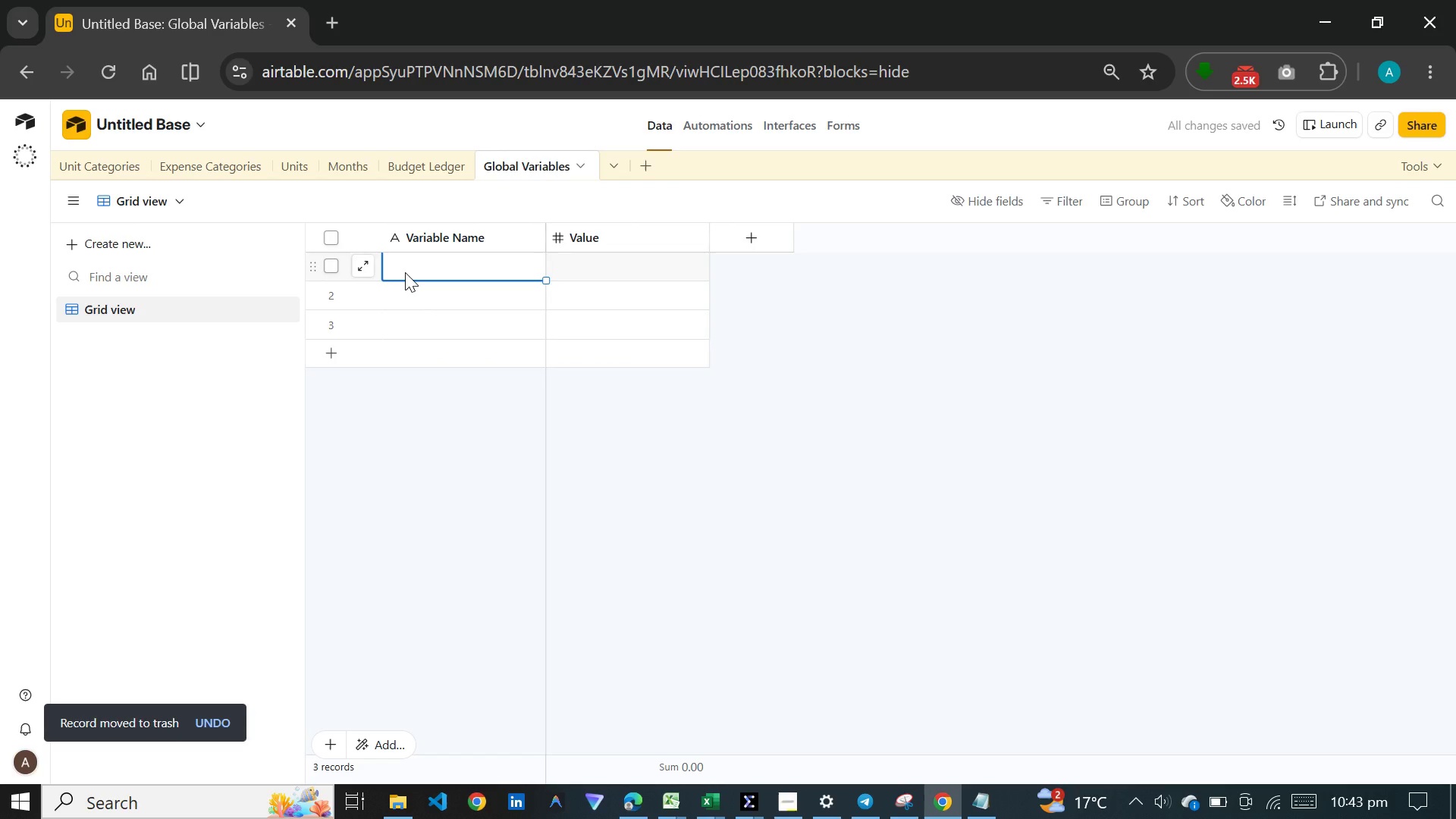 
type(Growth )
 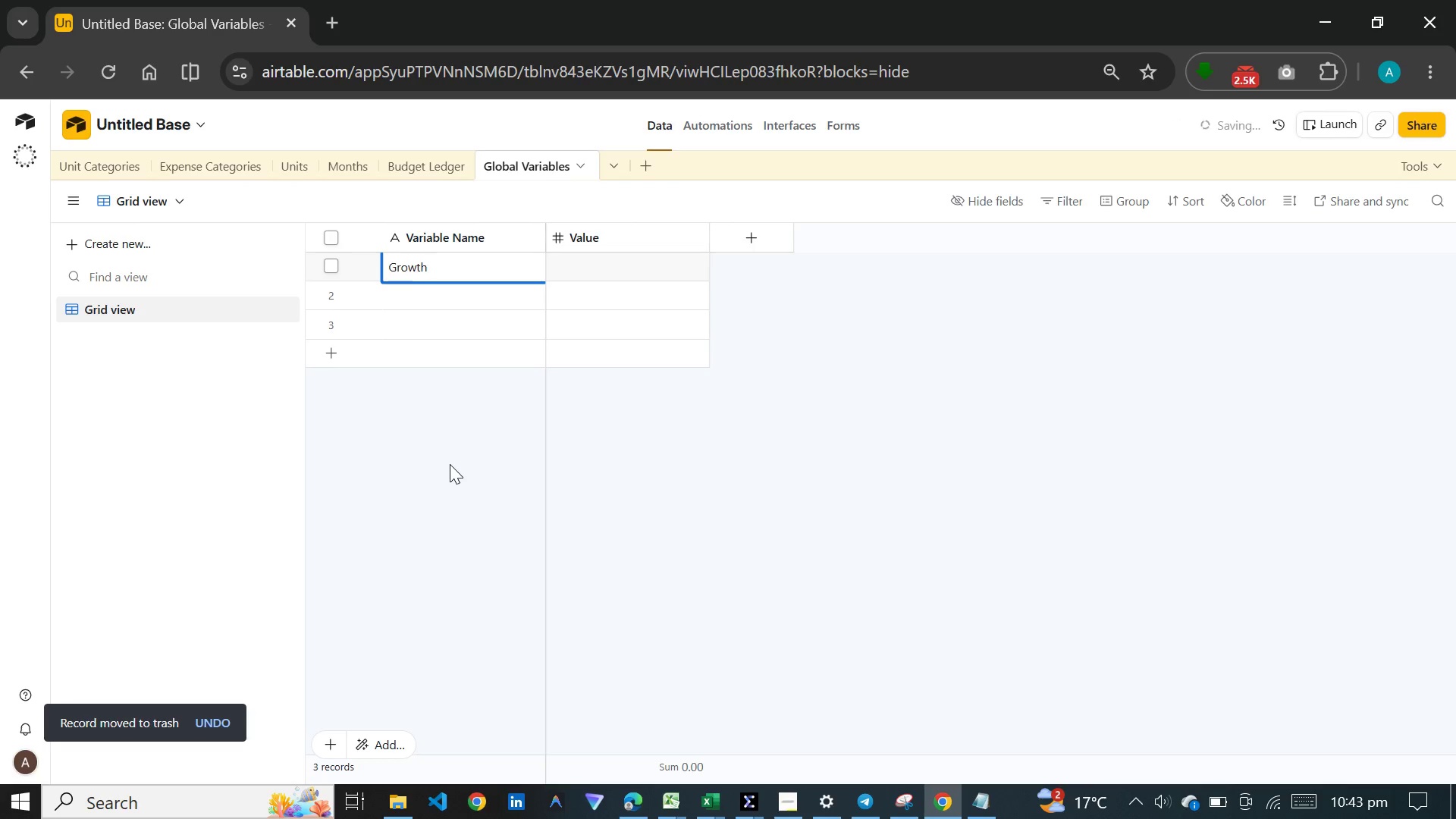 
type(Percentage)
 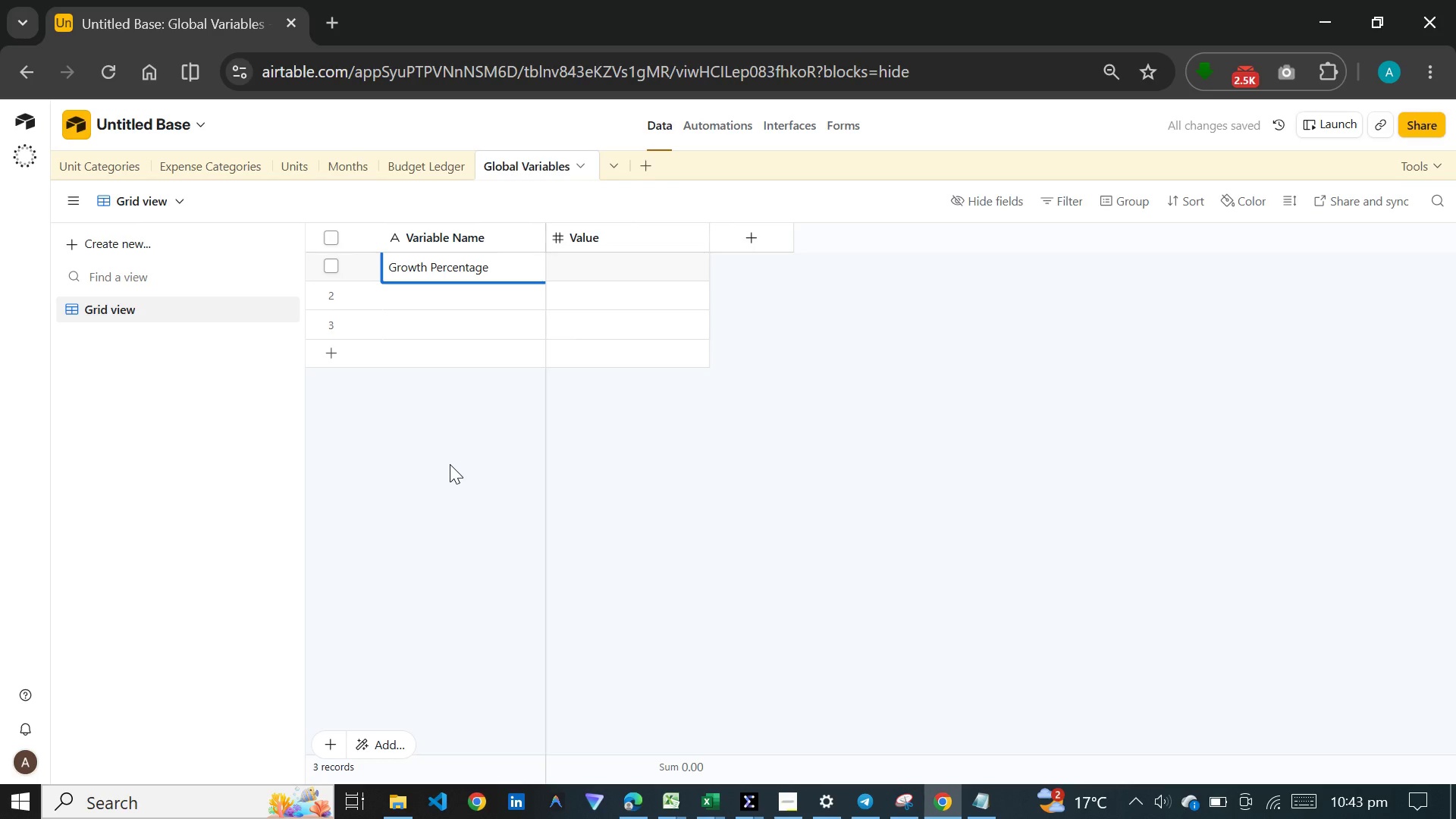 
wait(10.16)
 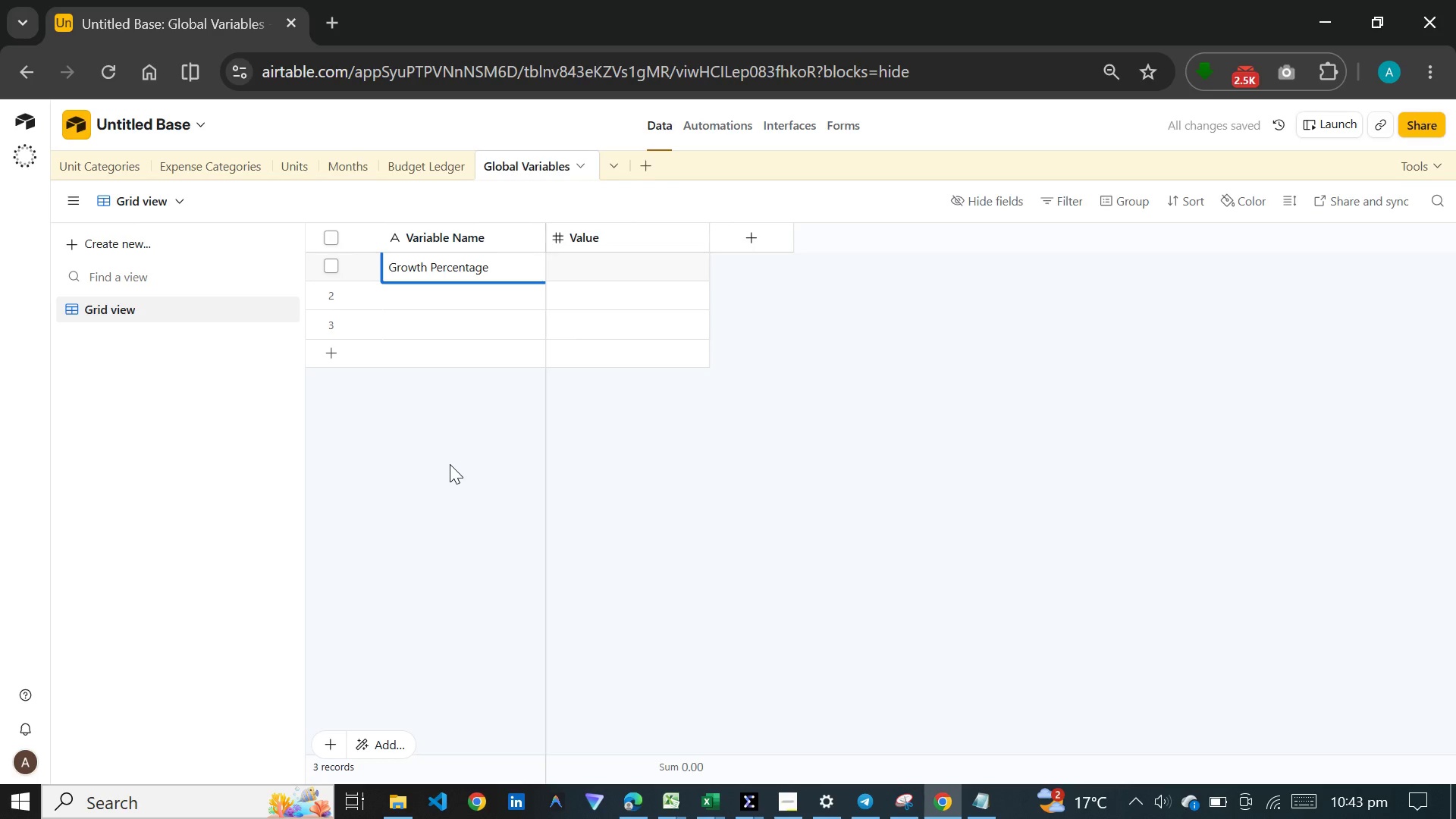 
key(Enter)
 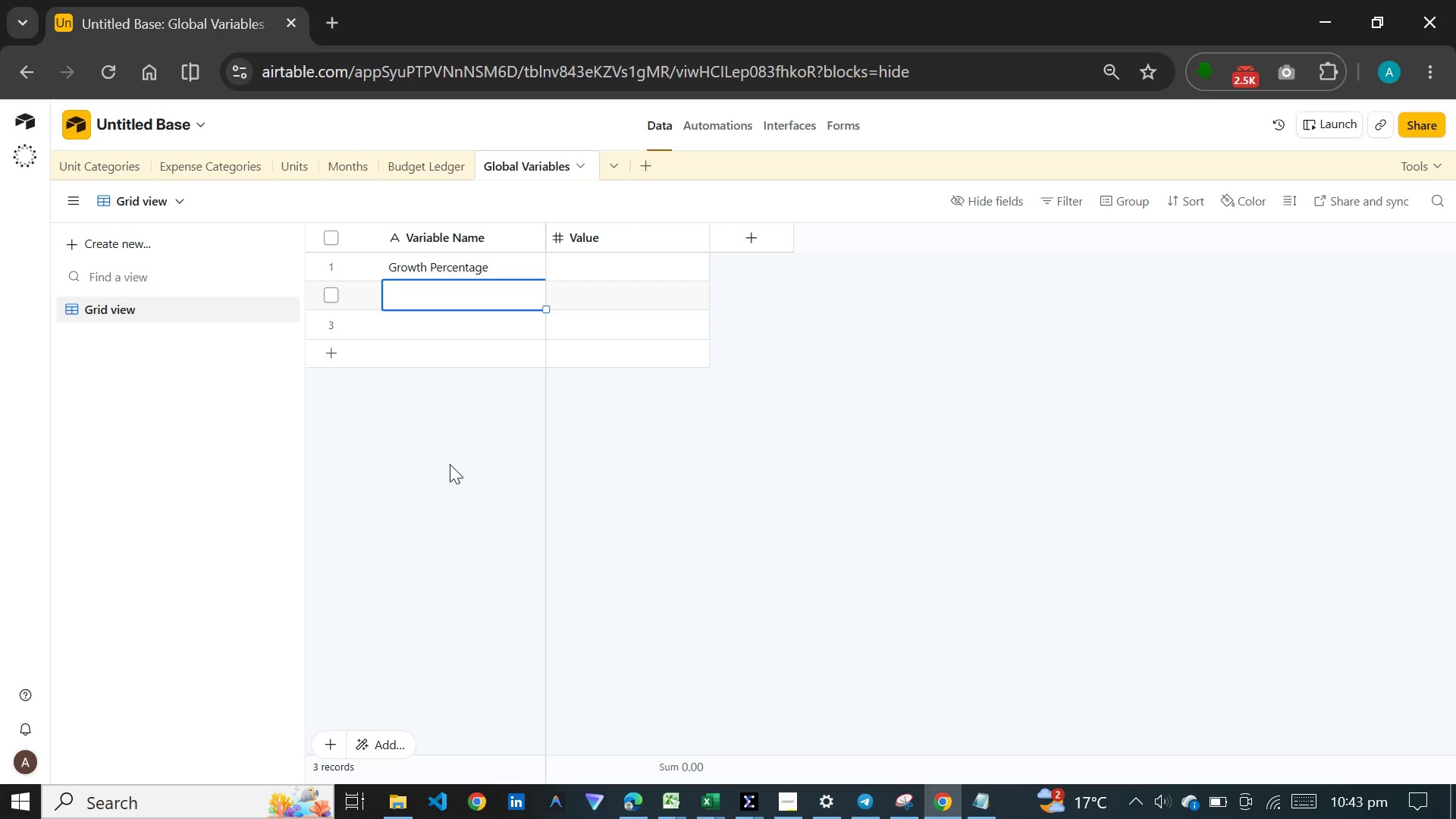 
type(Laundary Cost per Stay)
 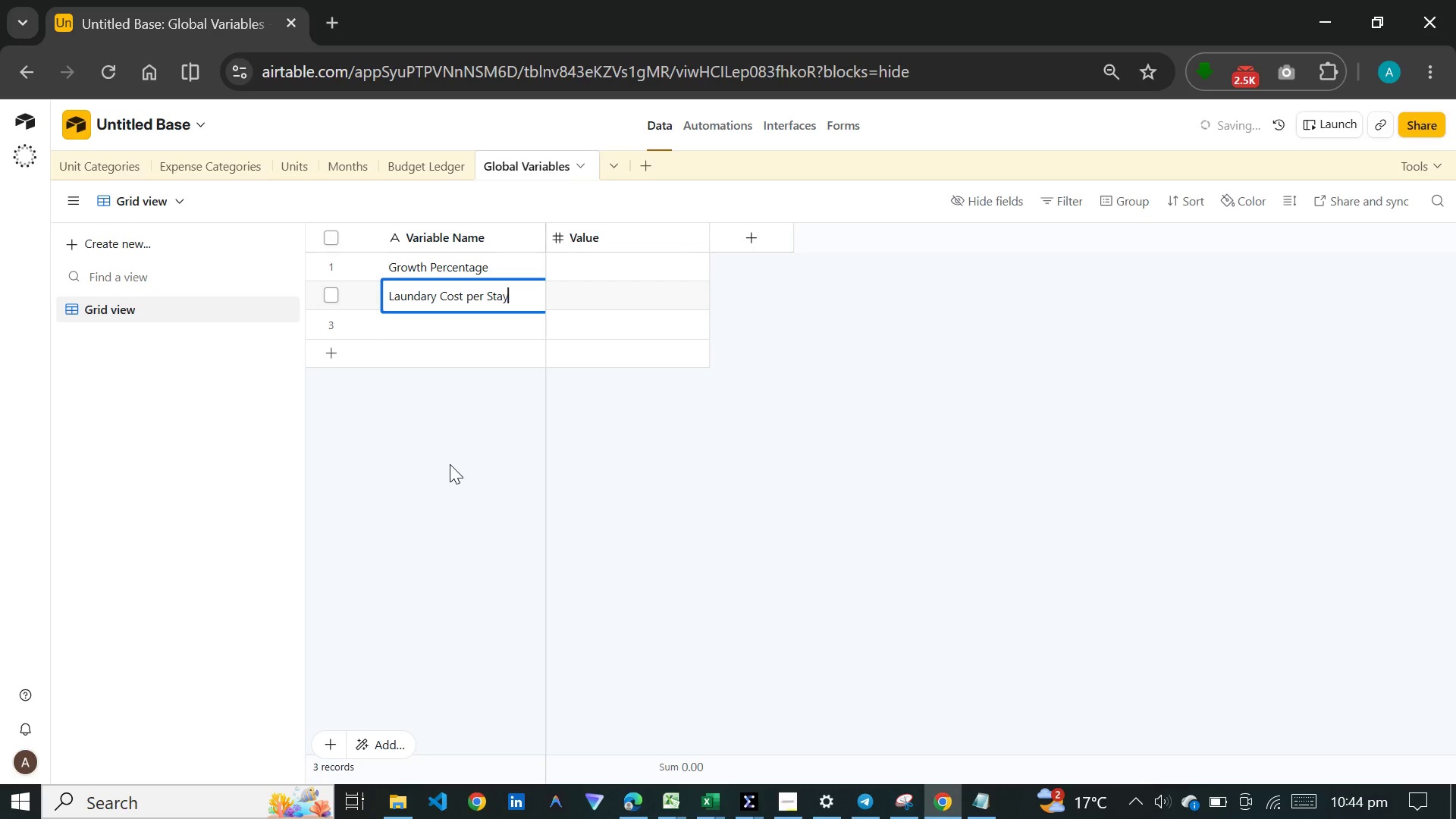 
key(Enter)
 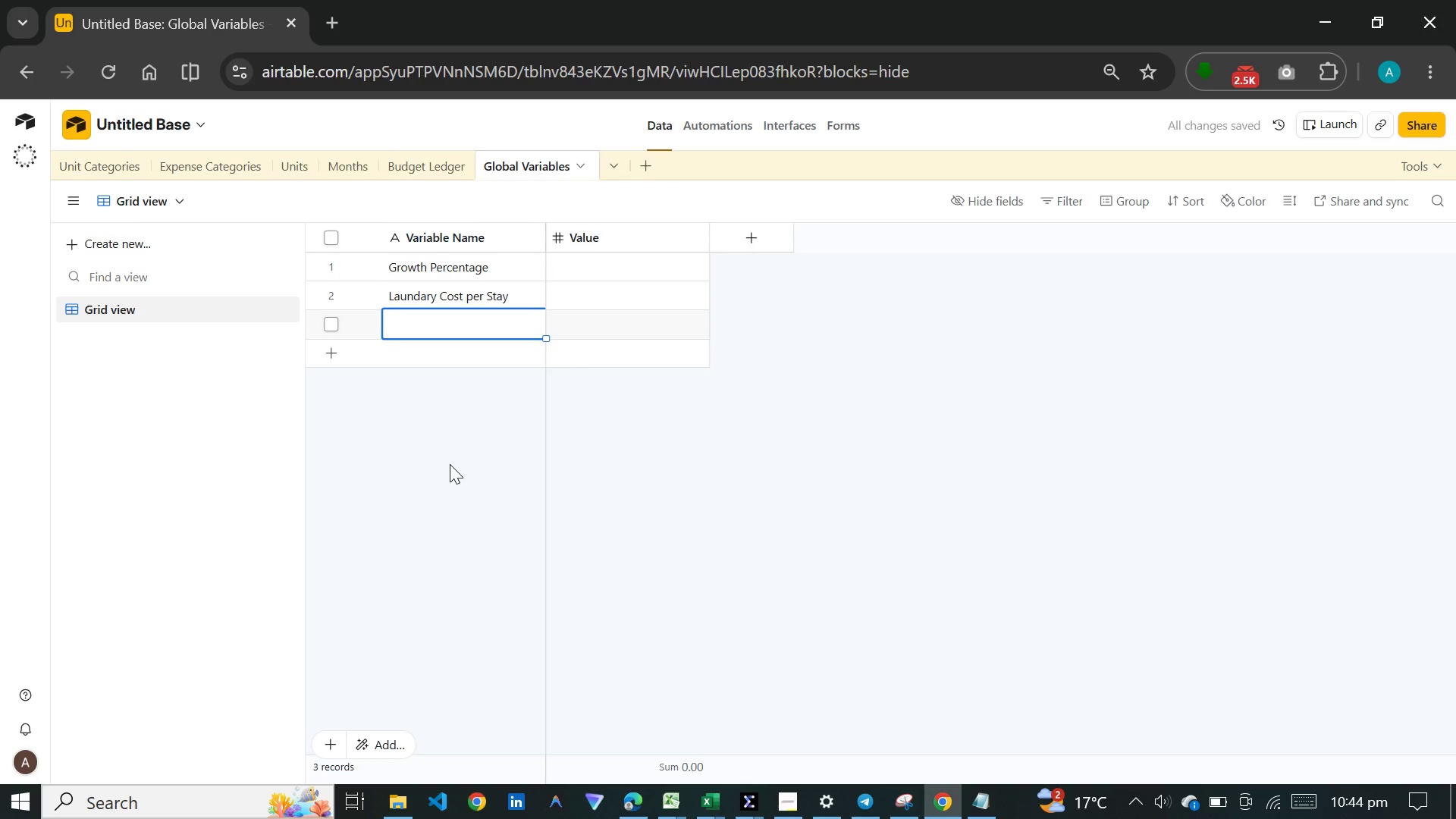 
wait(7.8)
 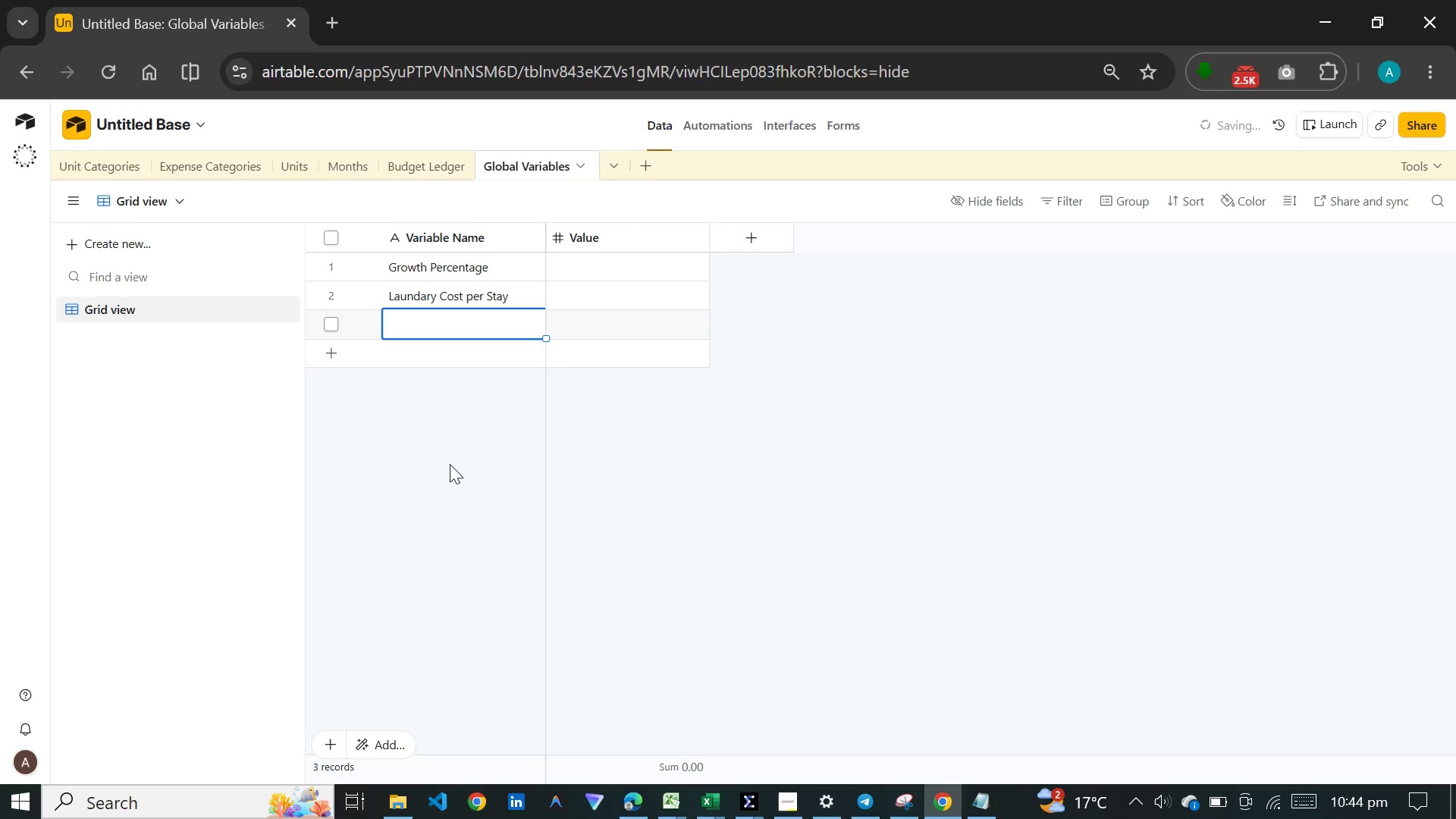 
left_click([456, 284])
 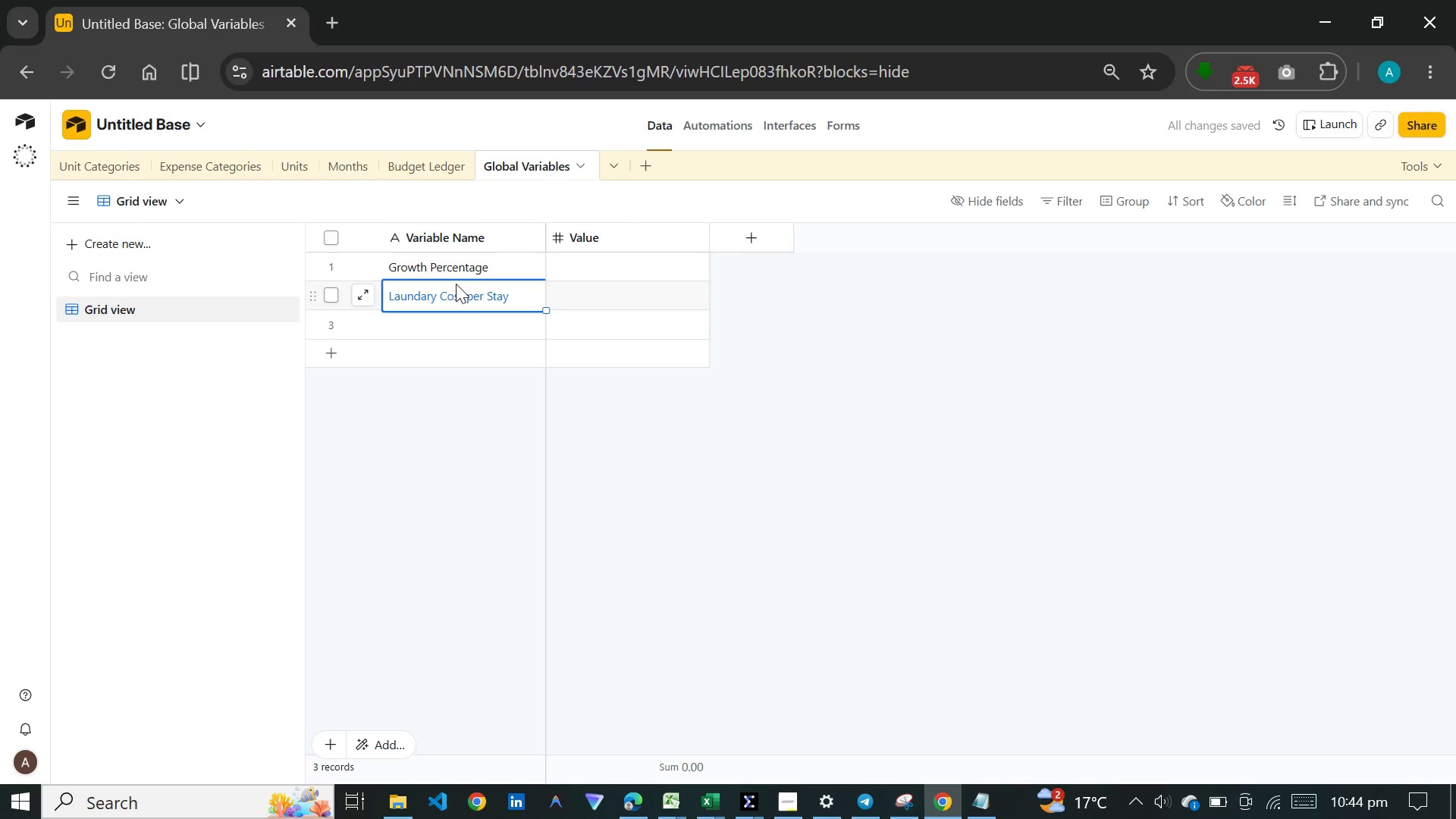 
type(Laundry)
 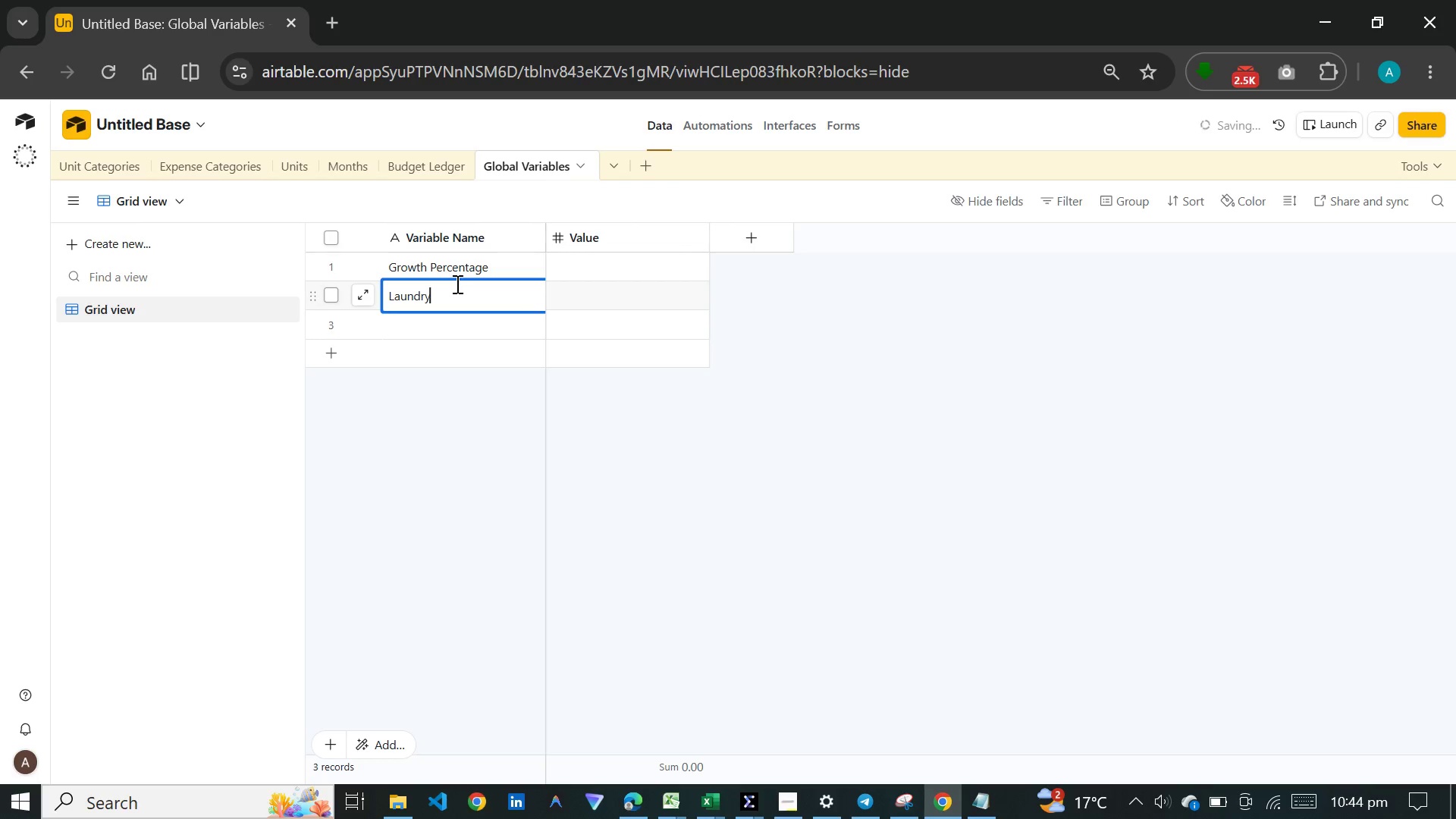 
type( Cost per Stay)
 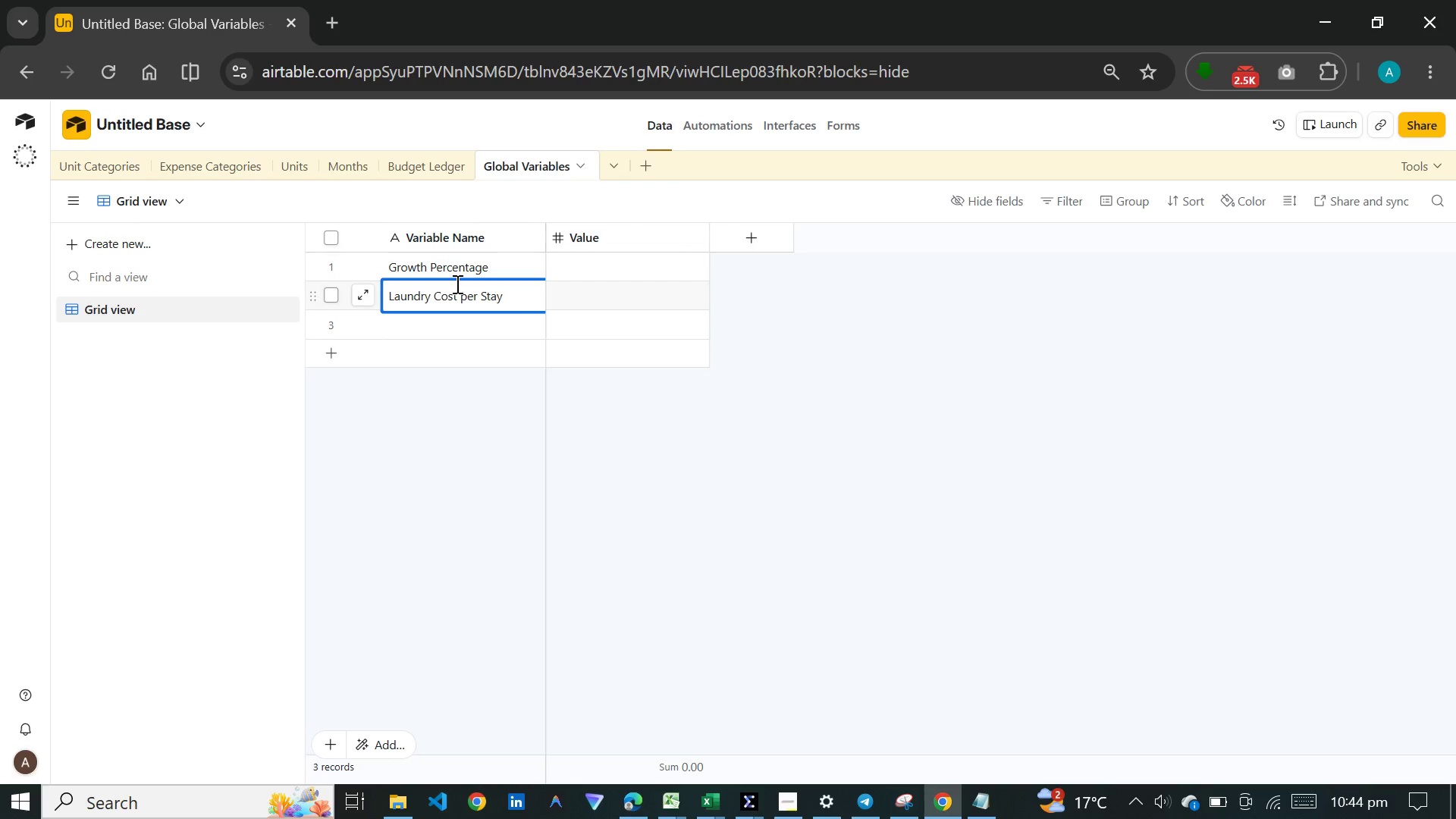 
wait(5.72)
 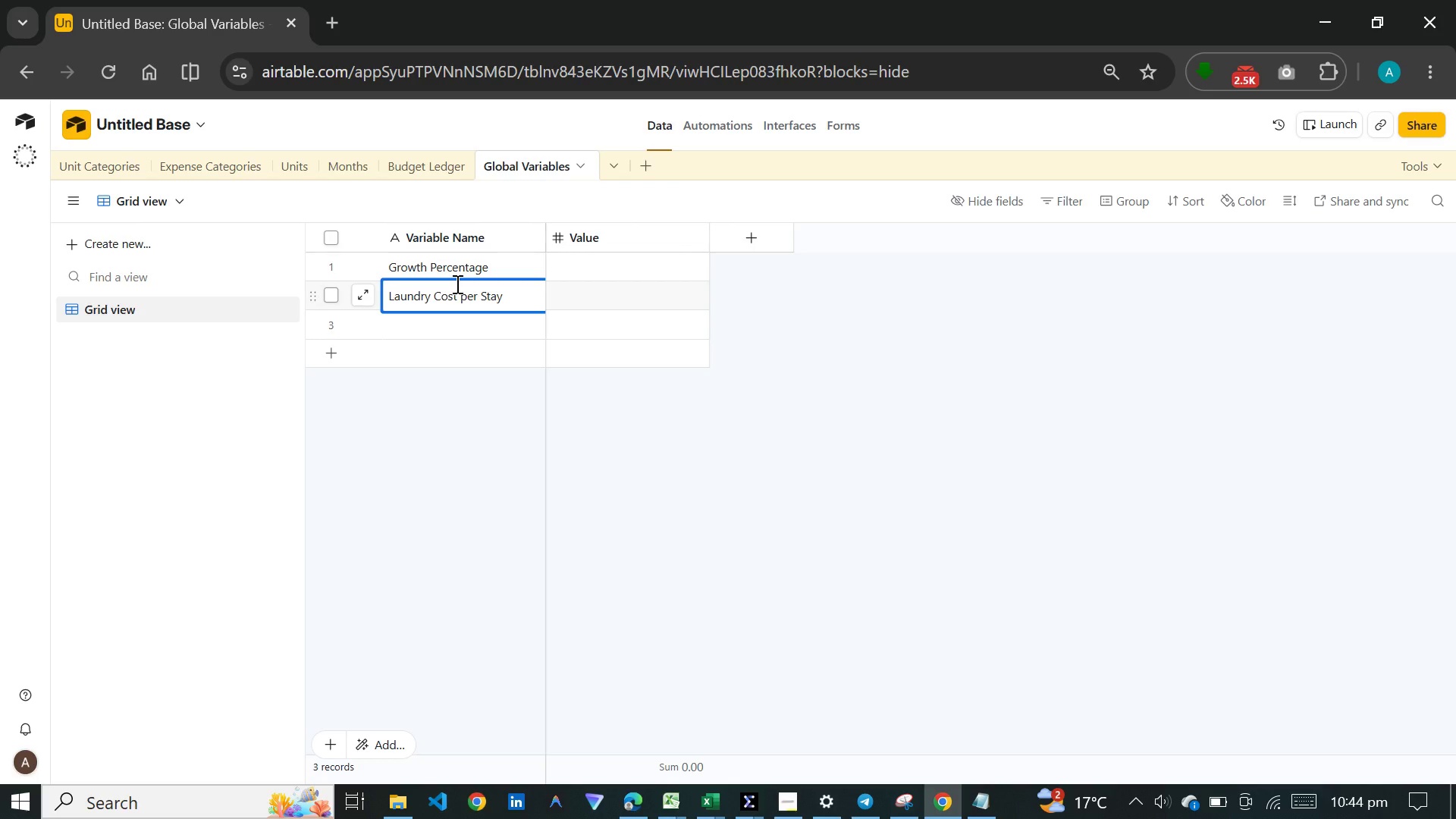 
left_click([482, 318])
 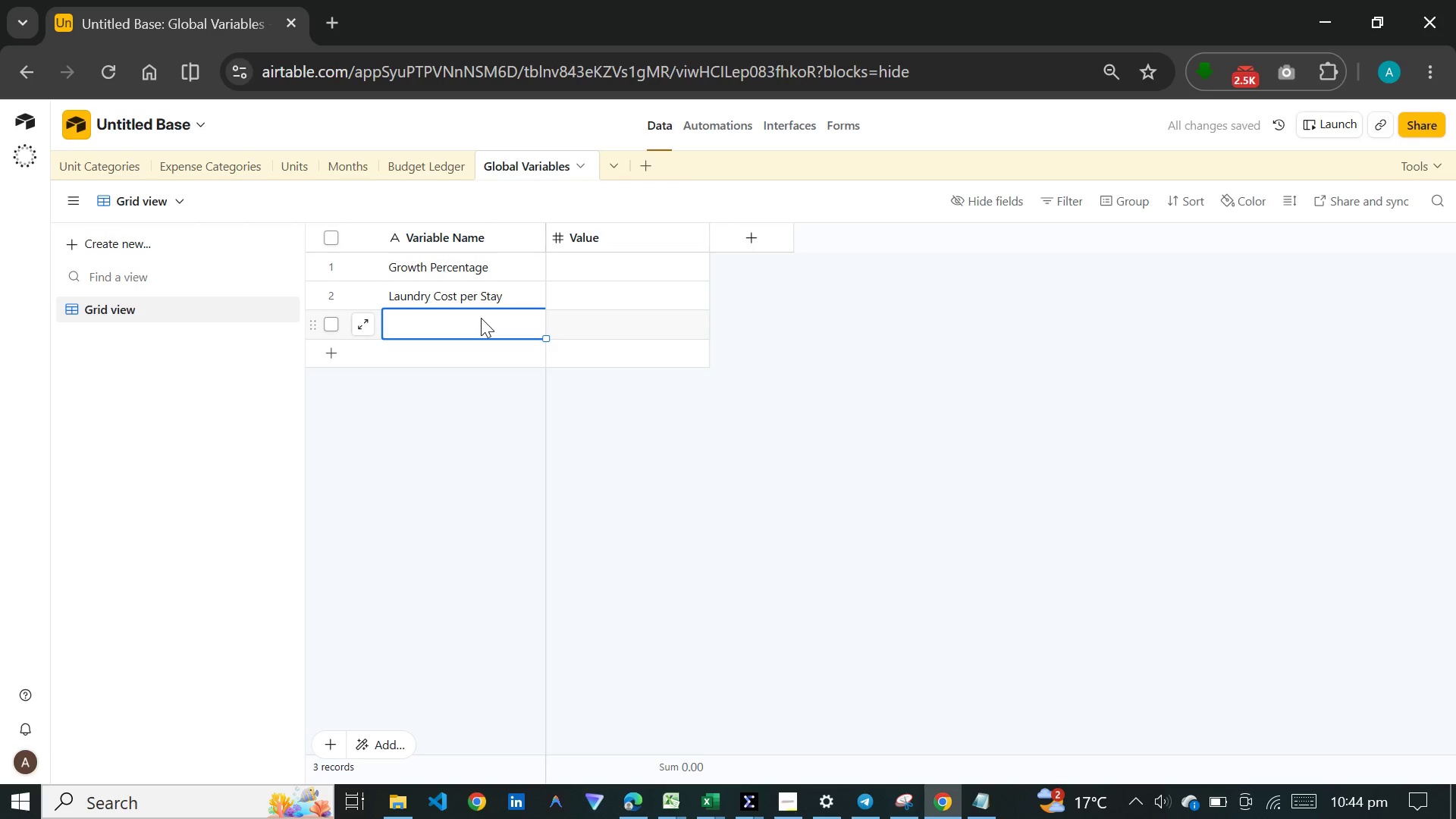 
type(Insurance per Month)
 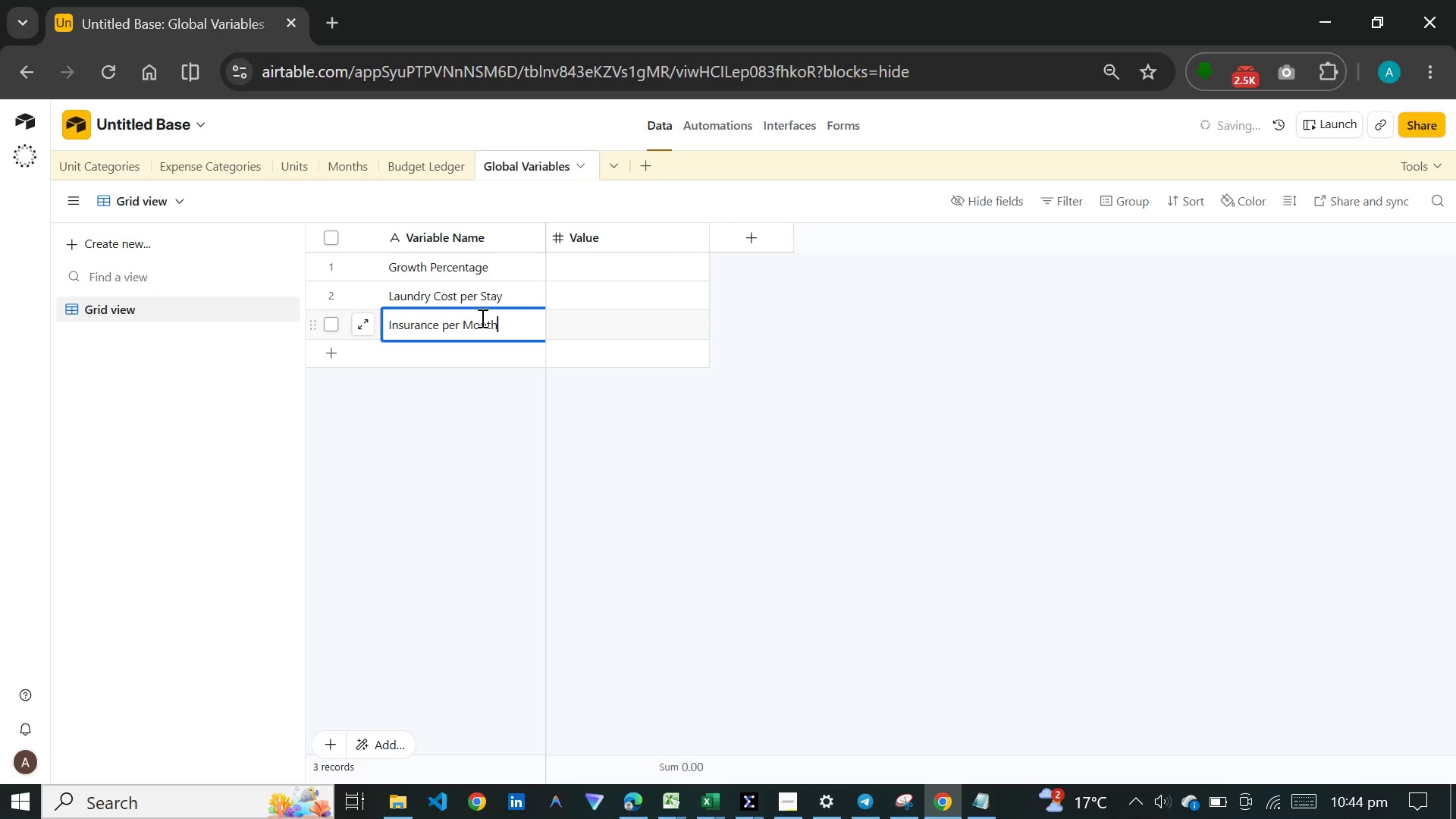 
wait(12.09)
 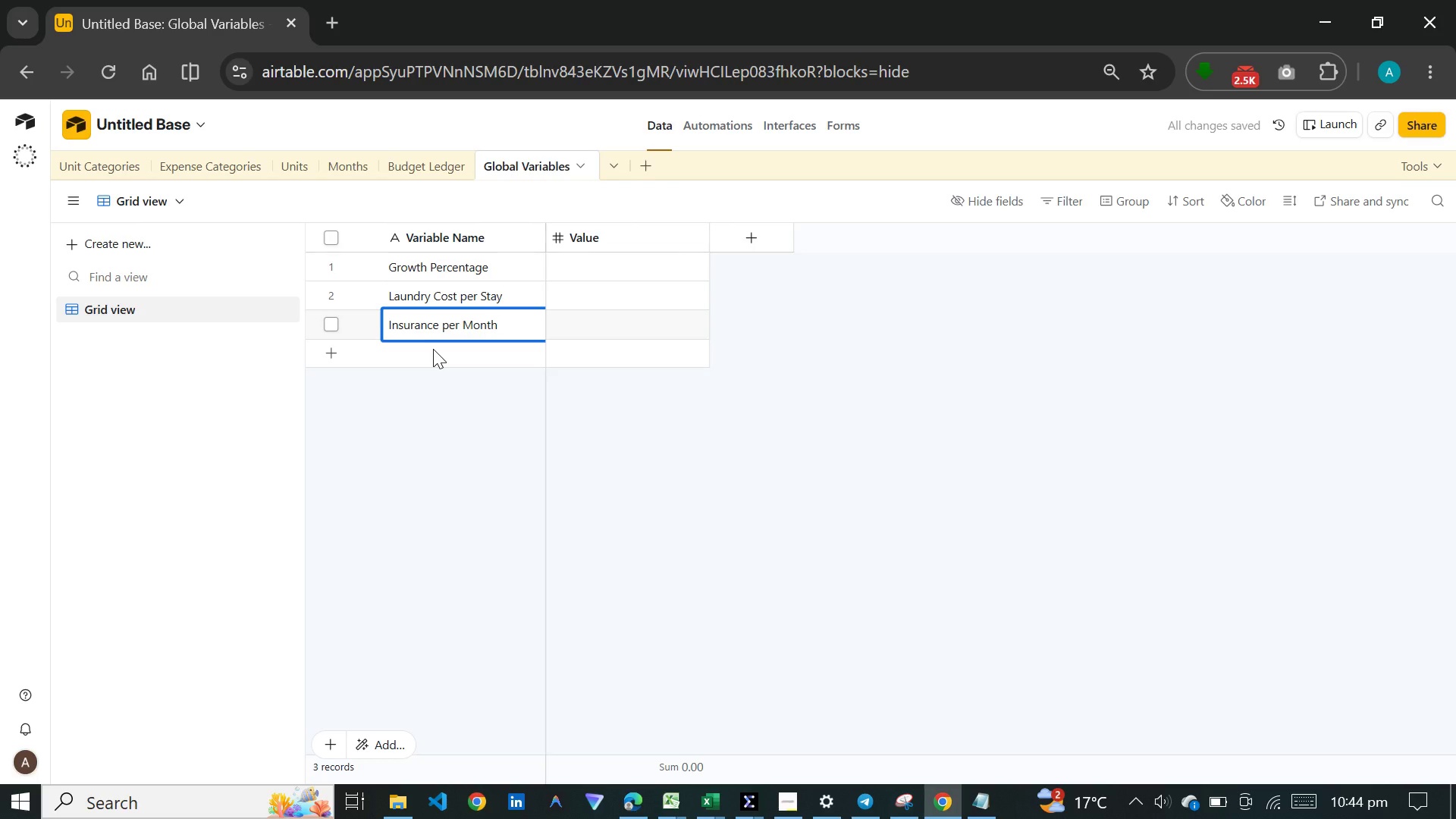 
left_click([626, 263])
 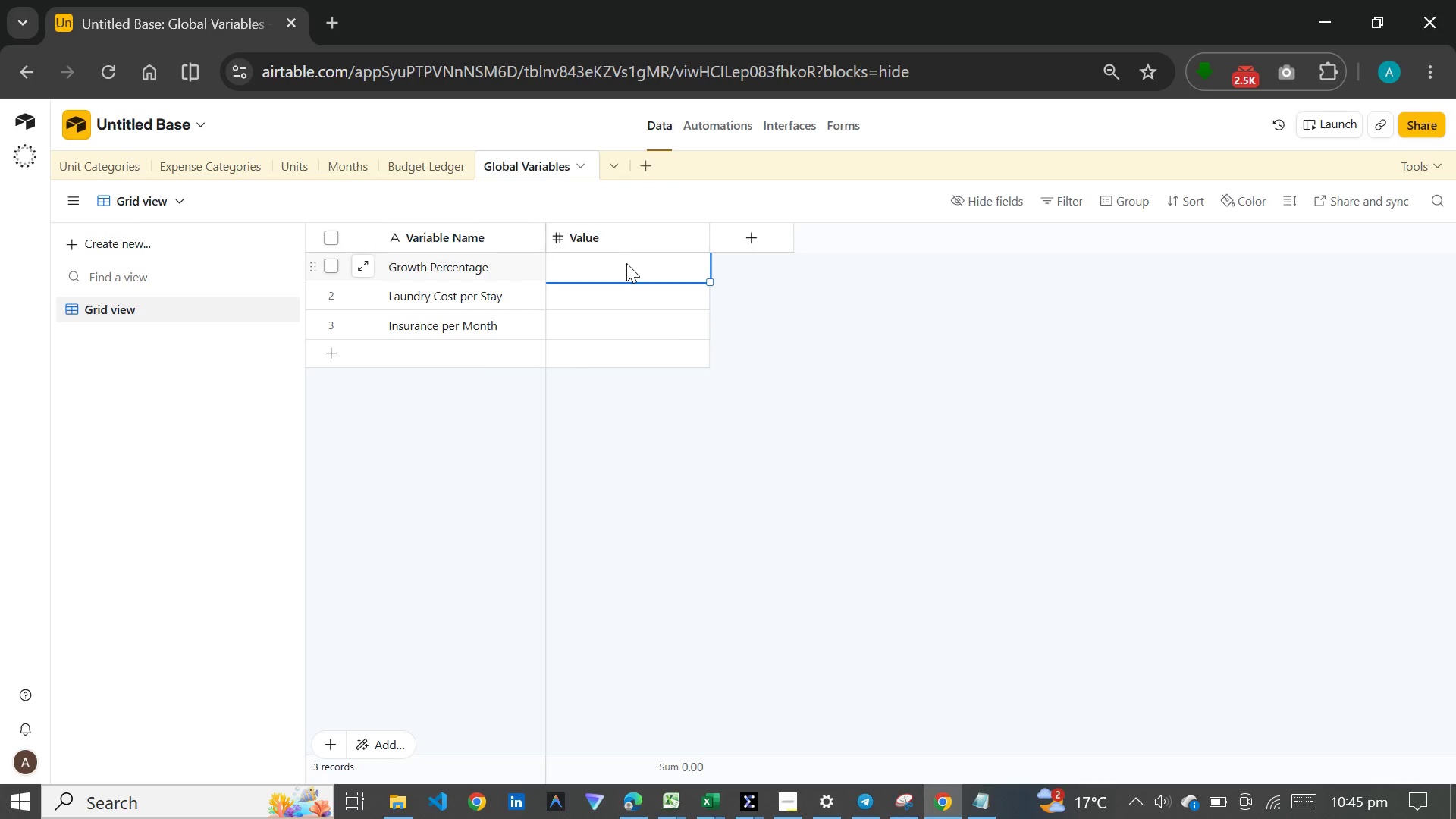 
key(1)
 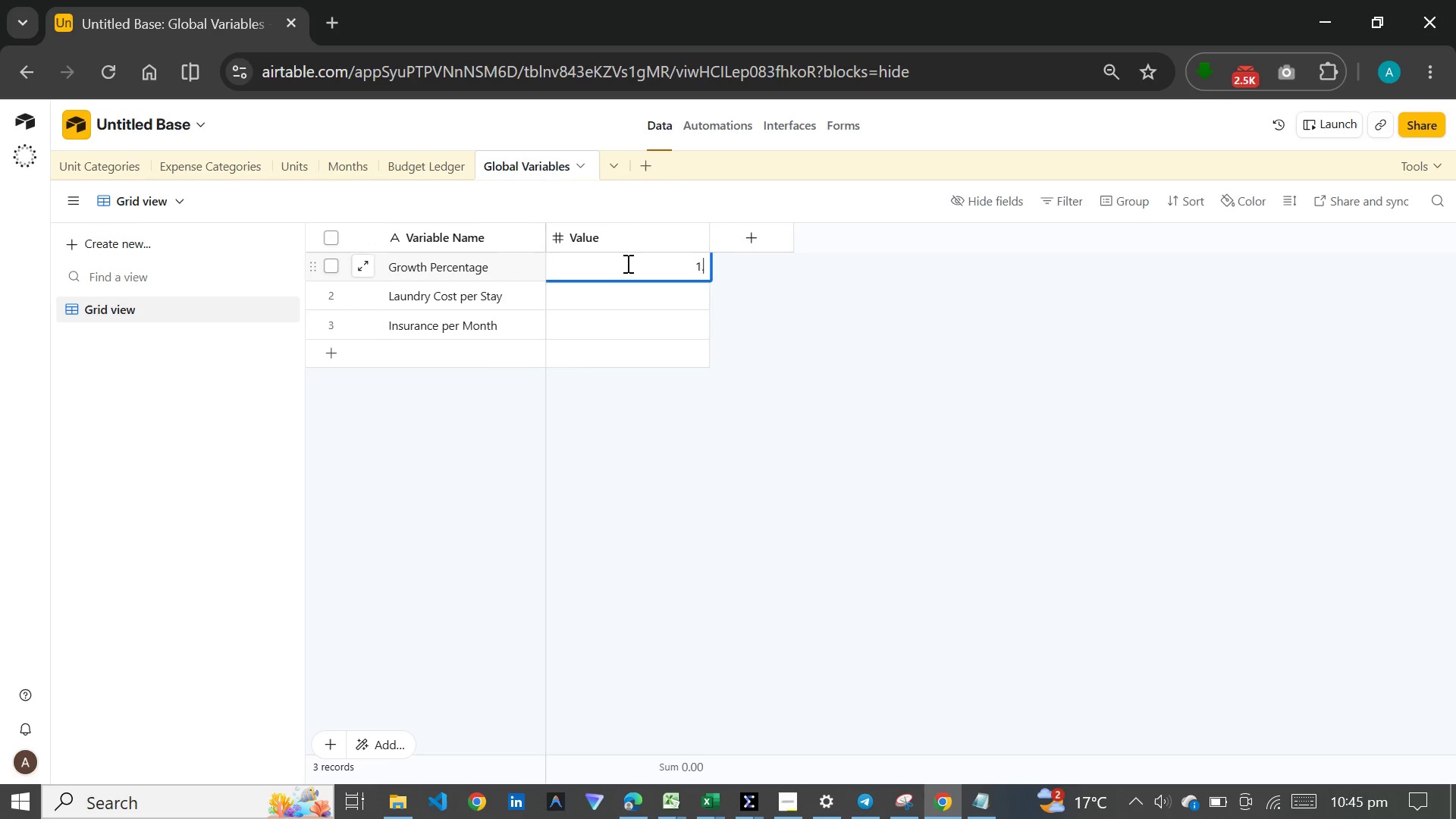 
key(Period)
 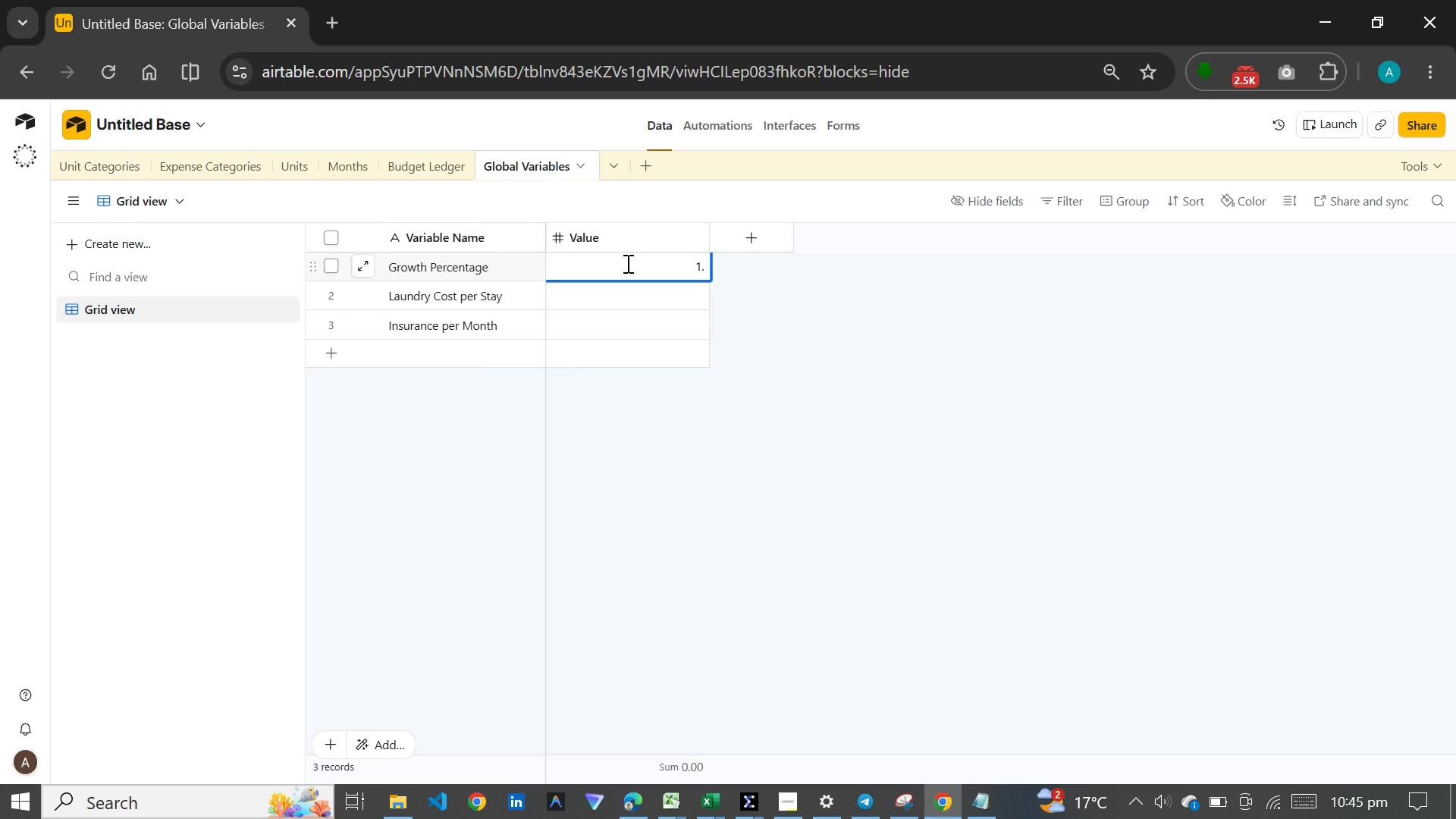 
key(0)
 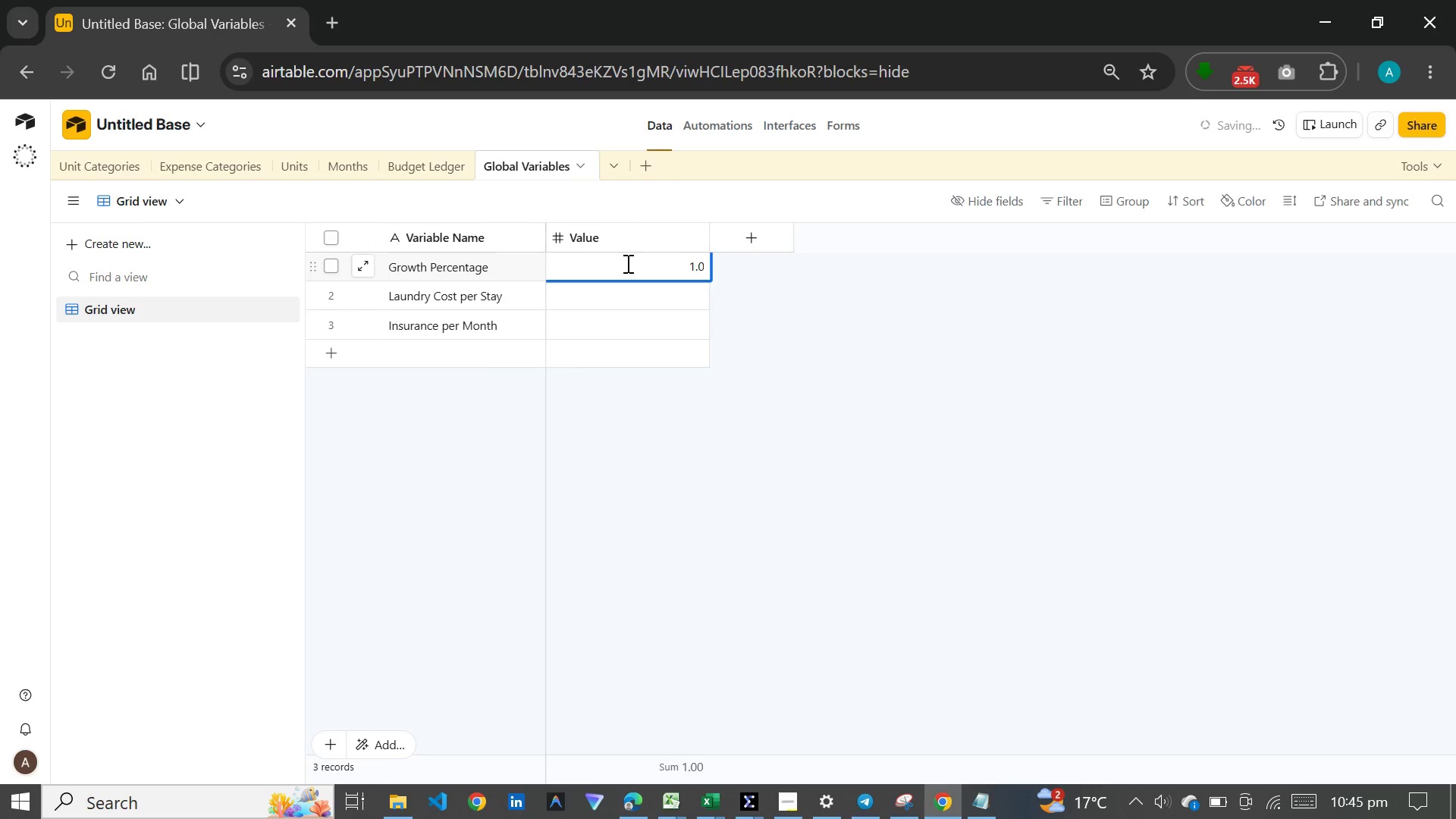 
key(Enter)
 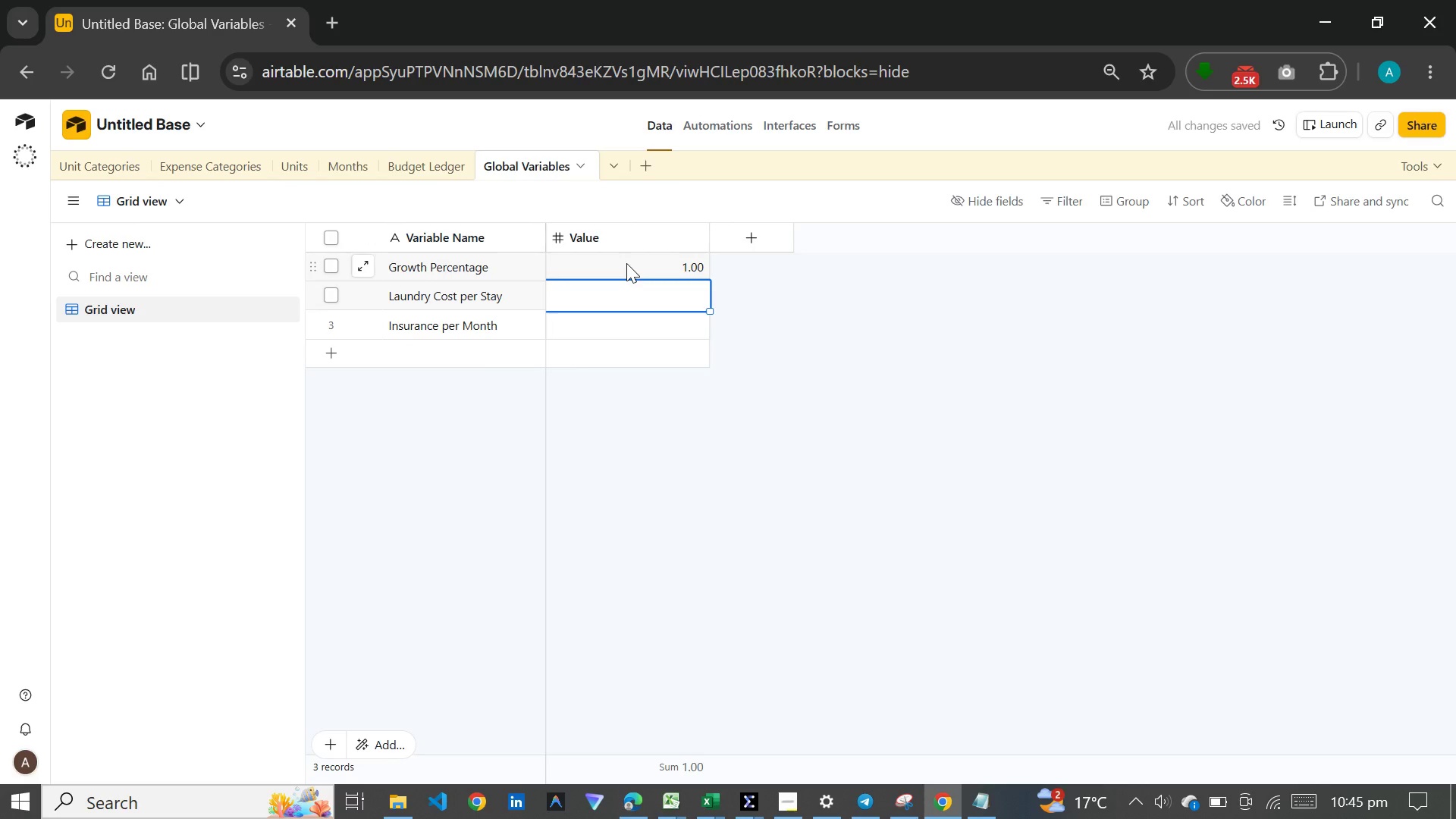 
type(25)
 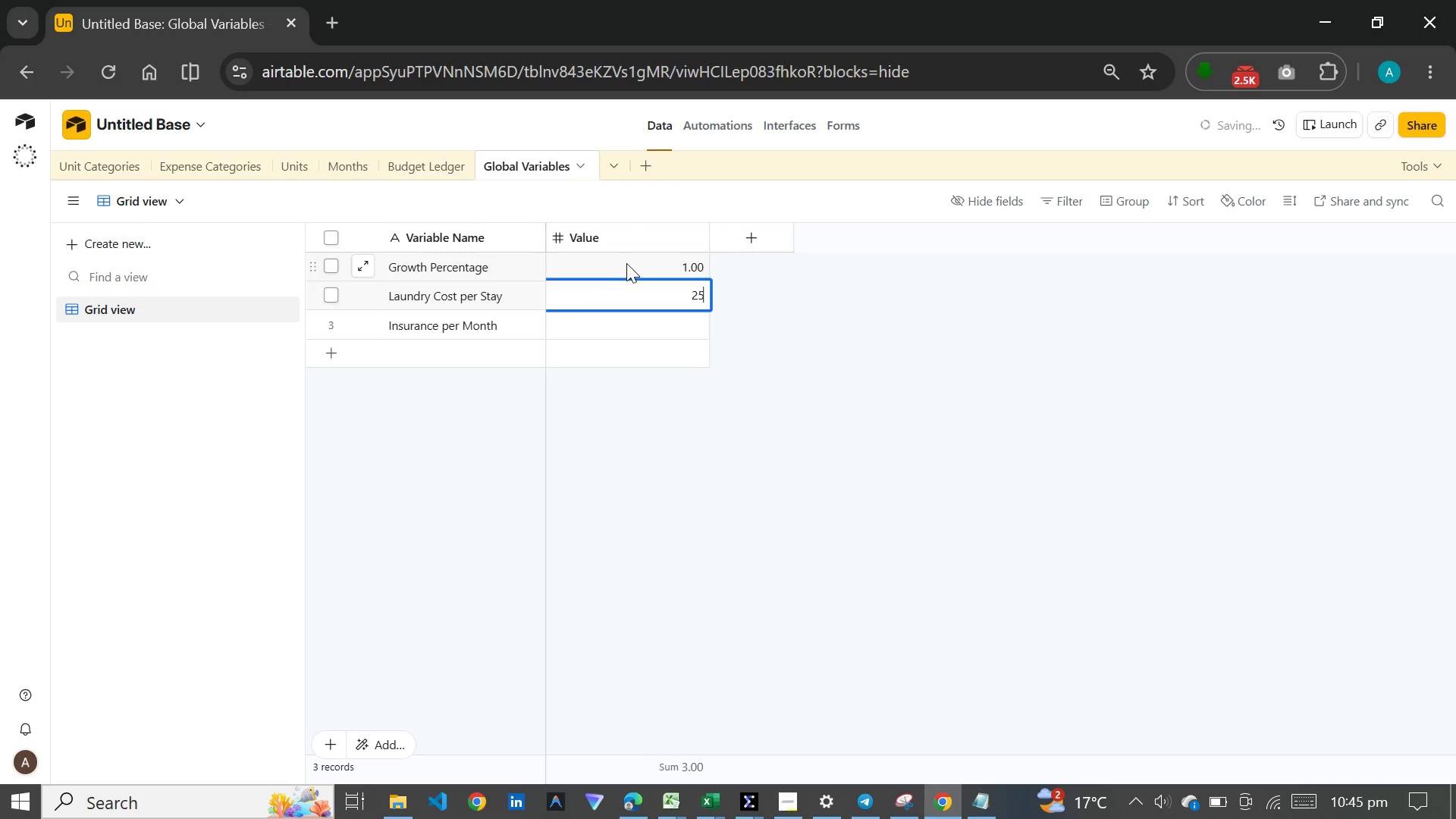 
key(Enter)
 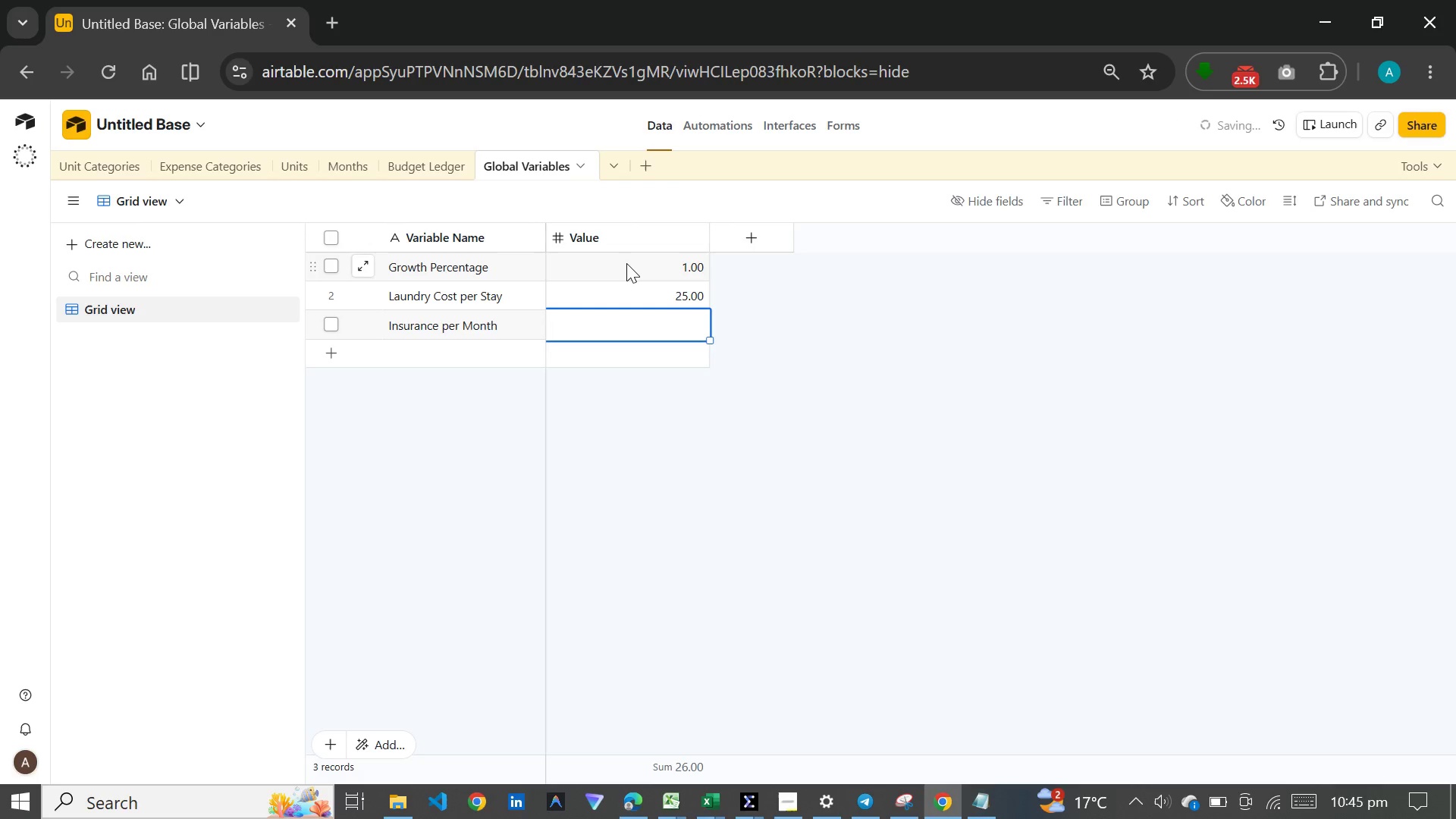 
type(500)
 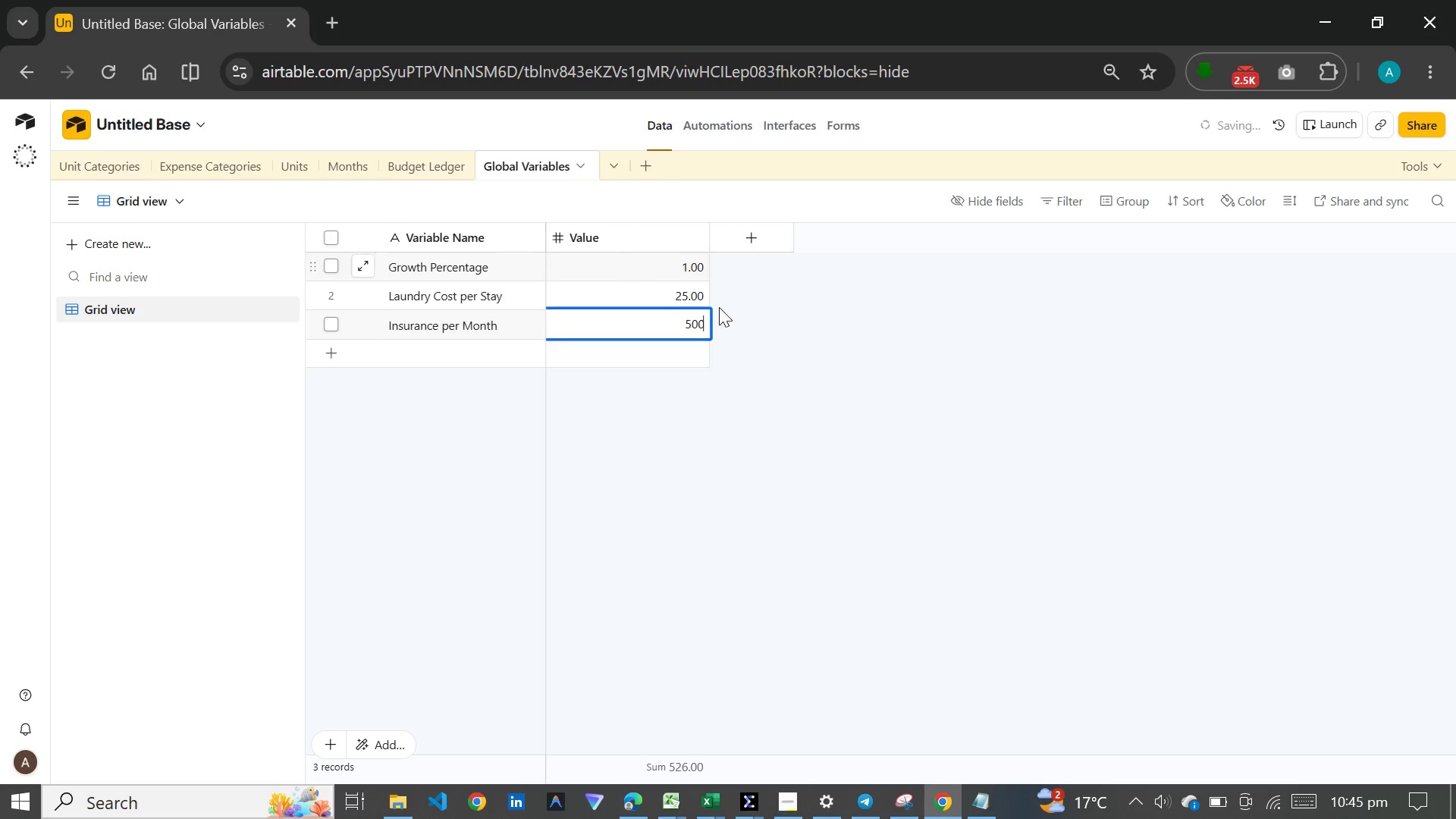 
left_click([1040, 436])
 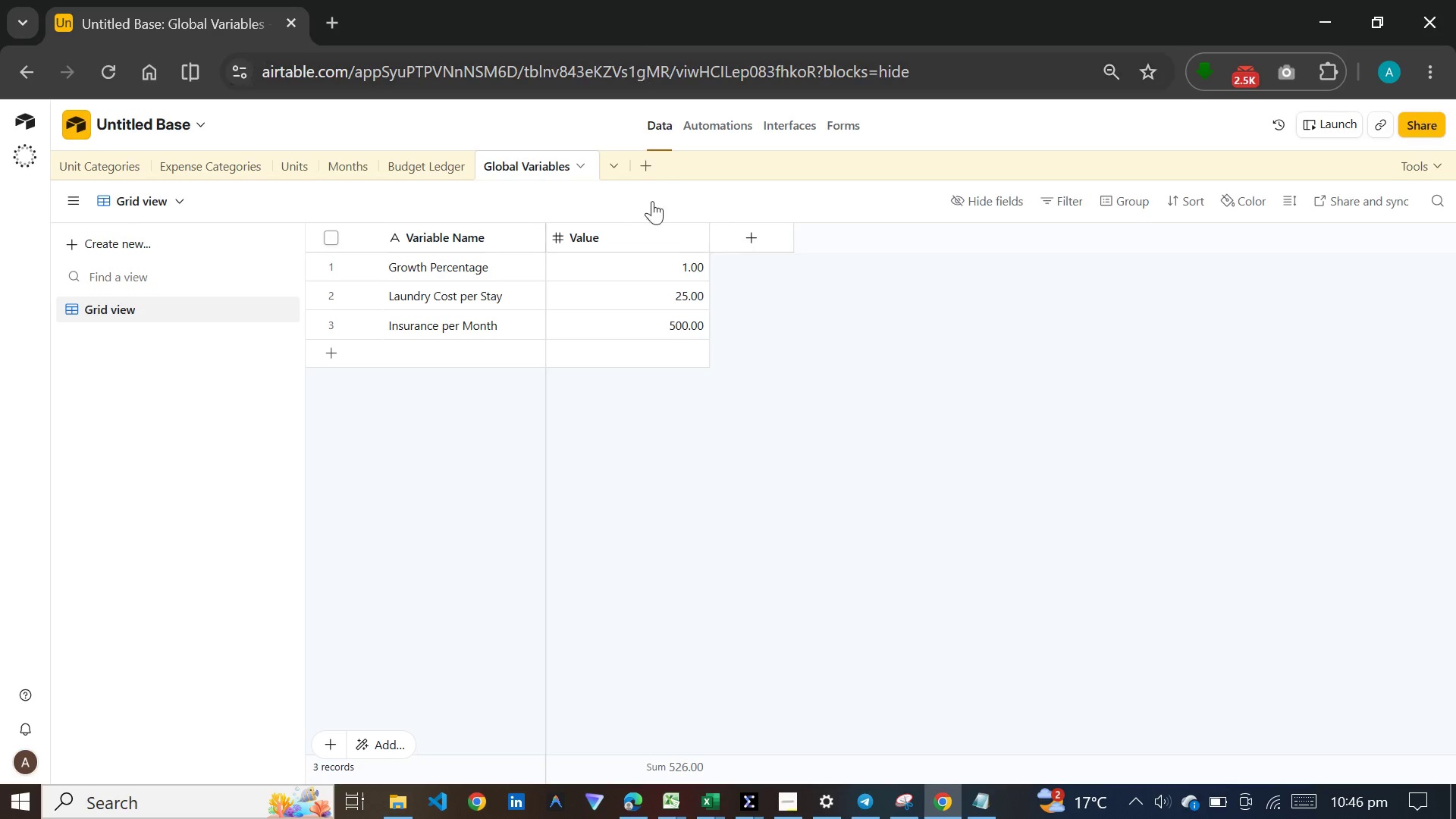 
wait(56.03)
 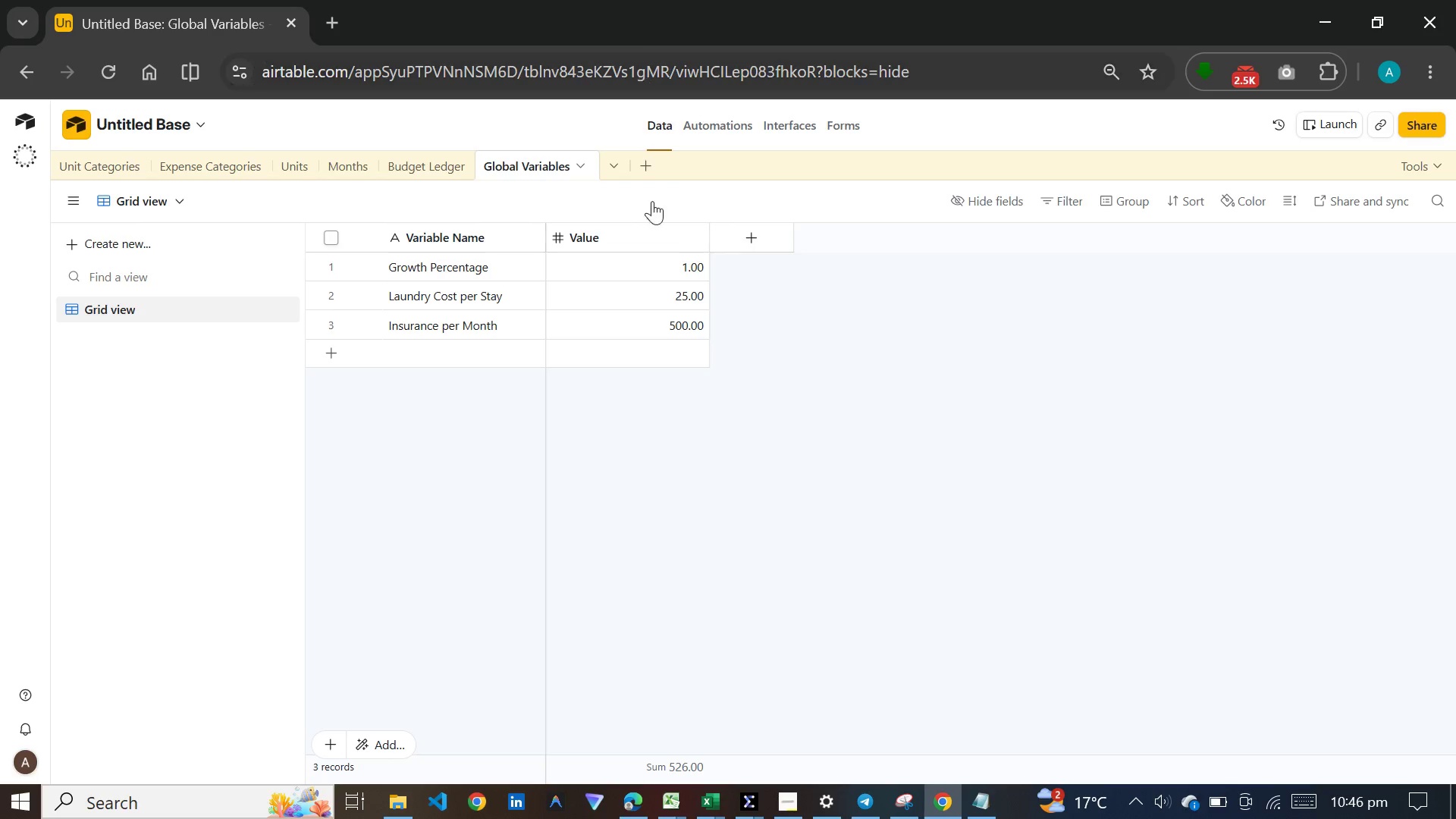 
left_click([297, 154])
 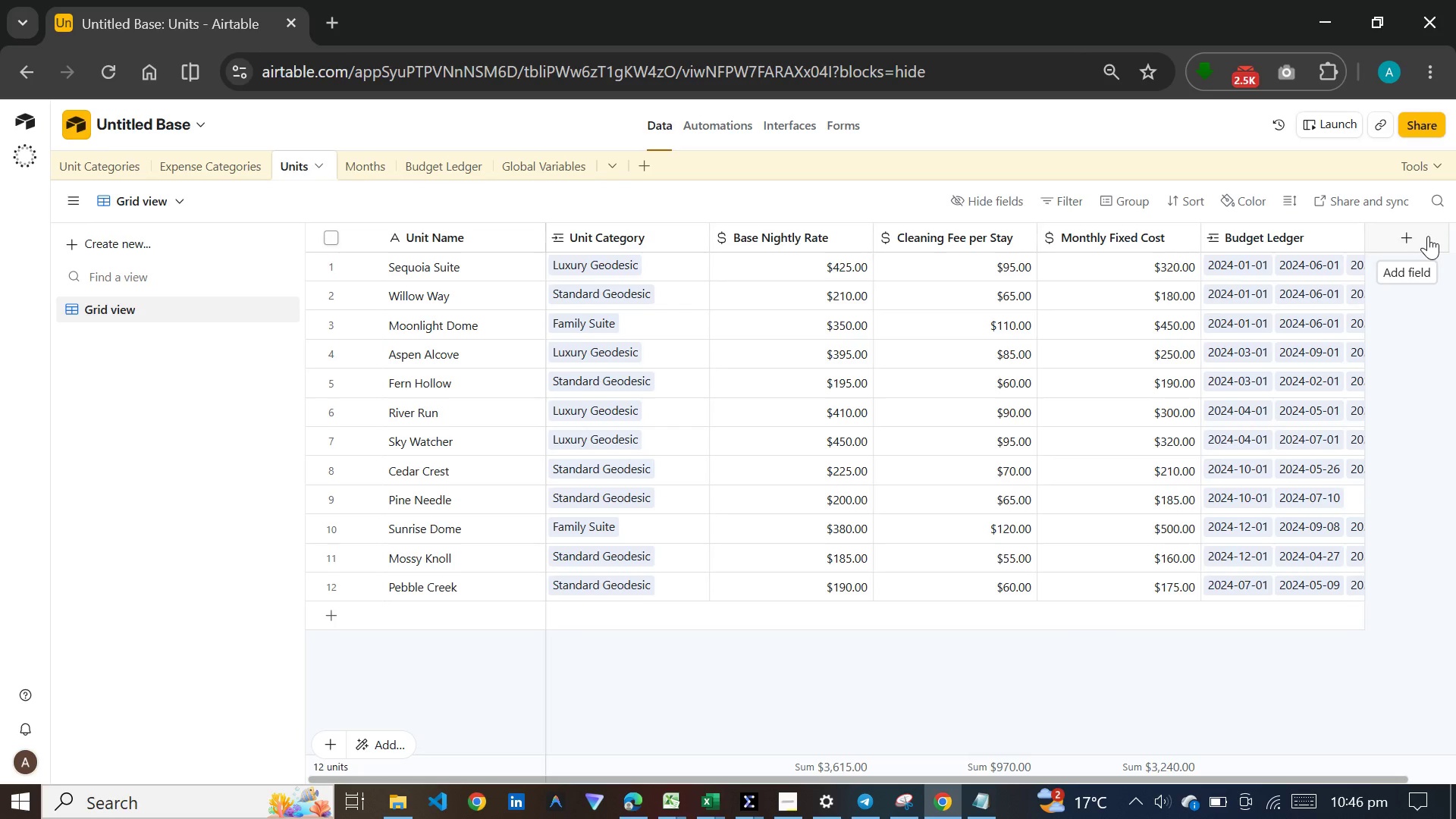 
wait(11.58)
 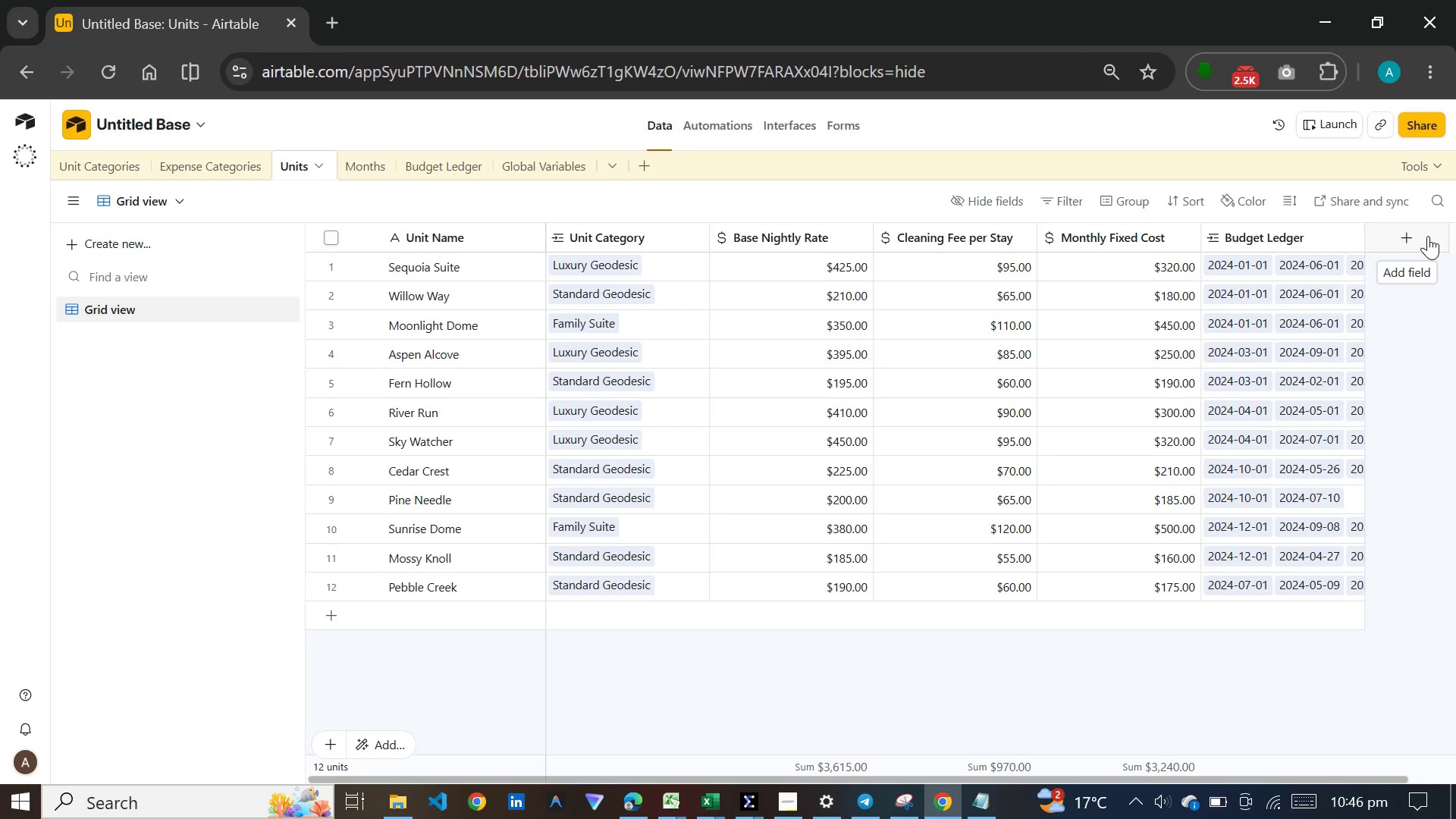 
left_click([1428, 236])
 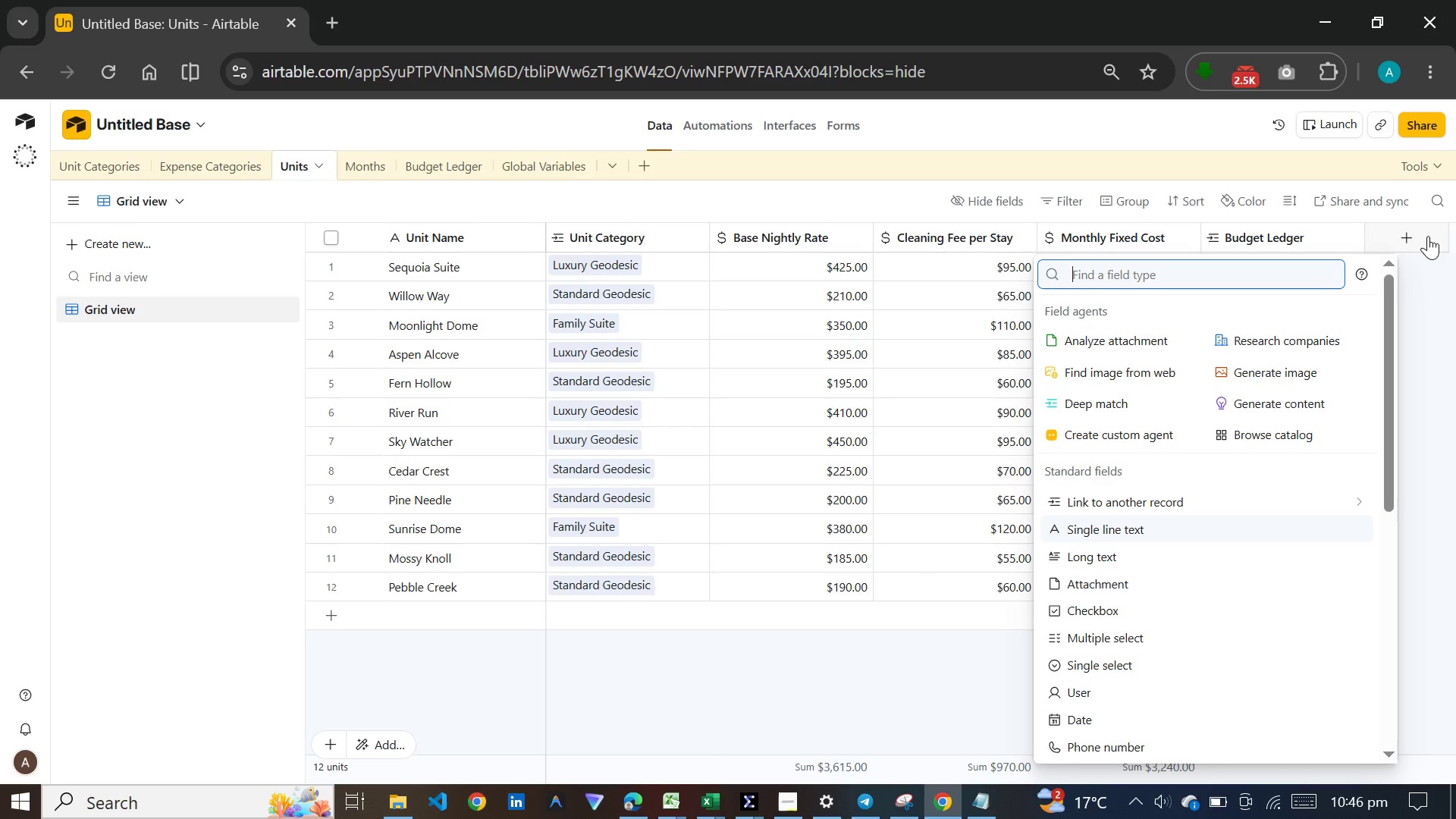 
type(roll)
 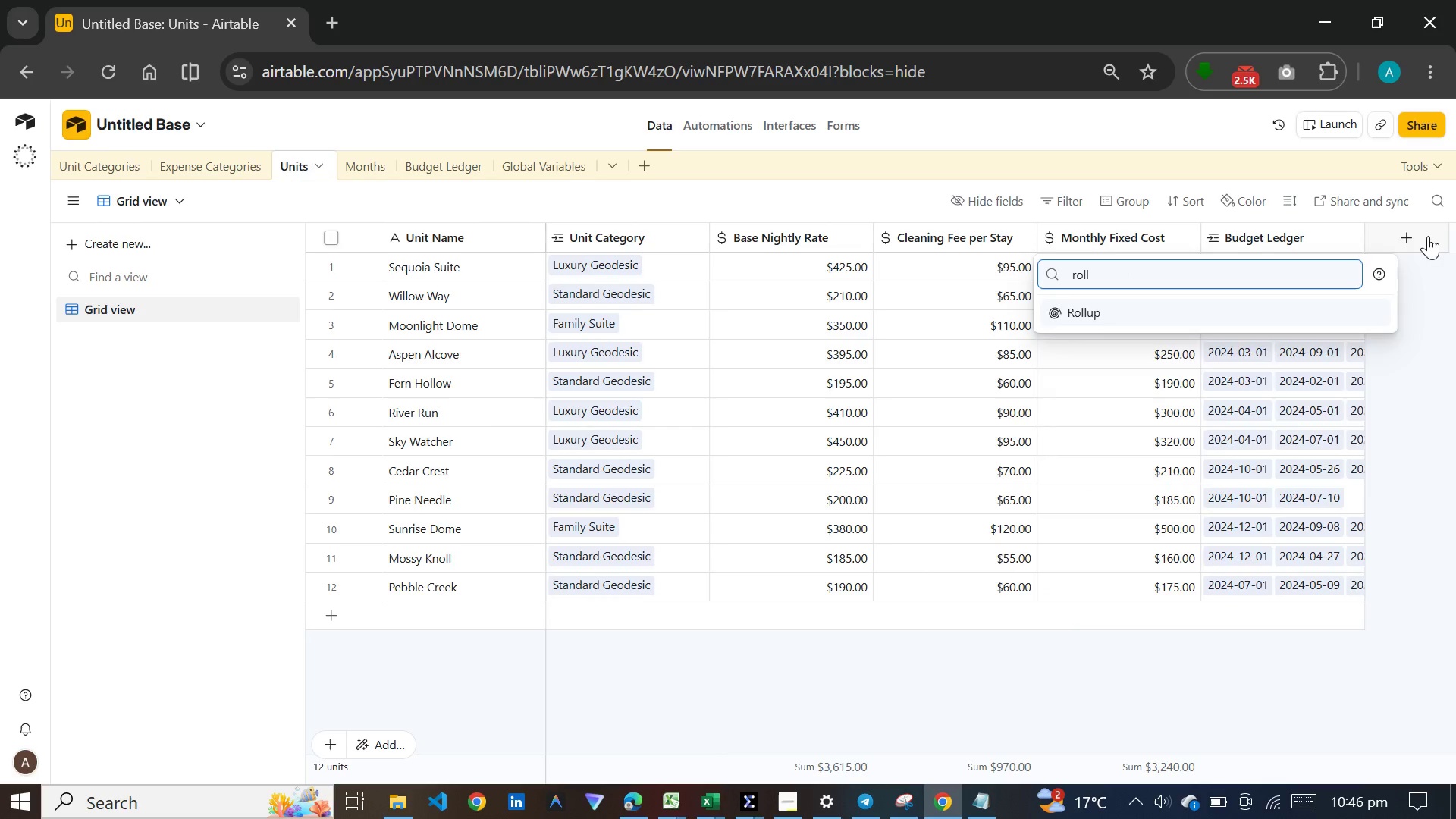 
key(Enter)
 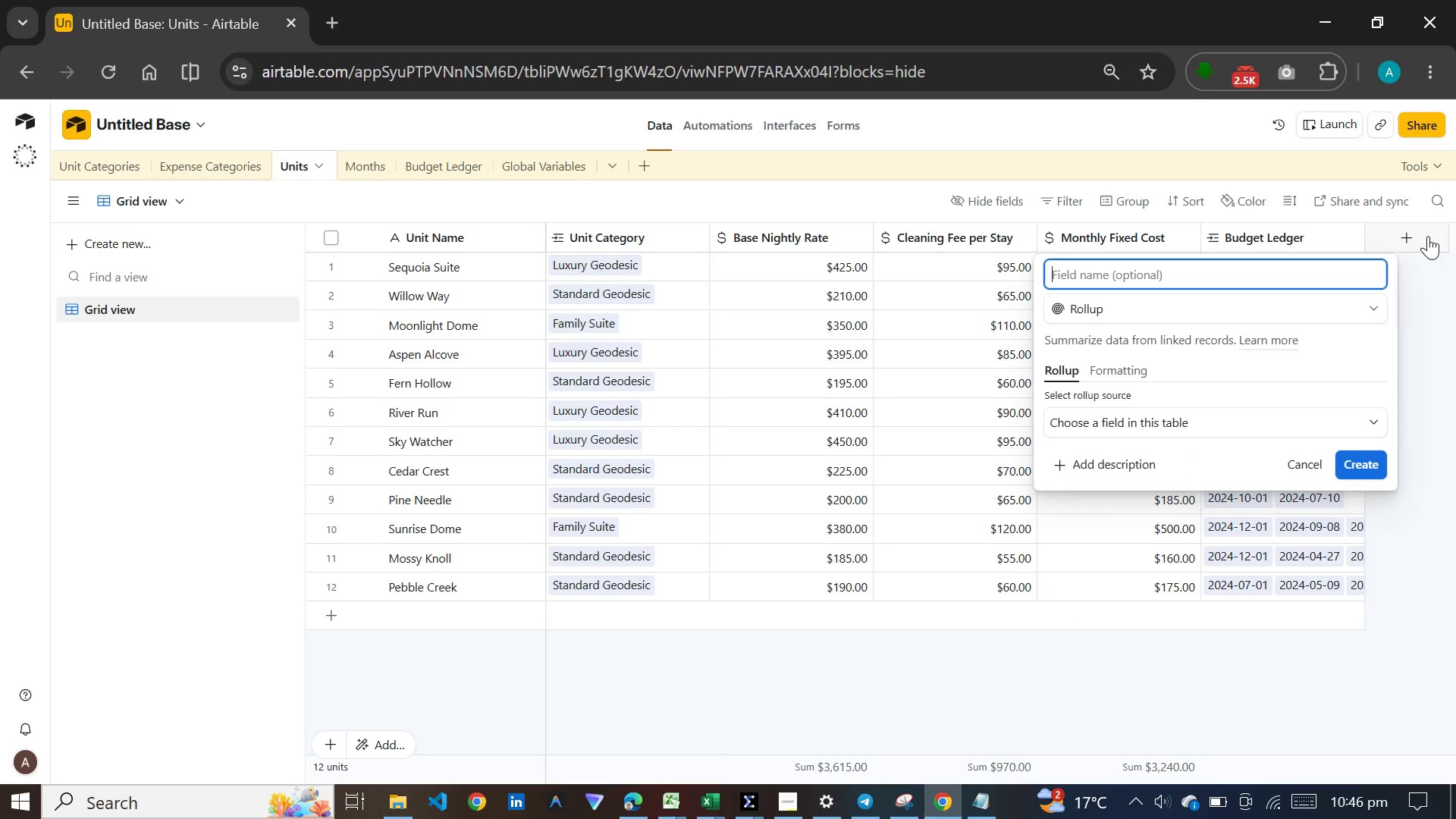 
type(Tt)
key(Backspace)
type(otal Revenue)
 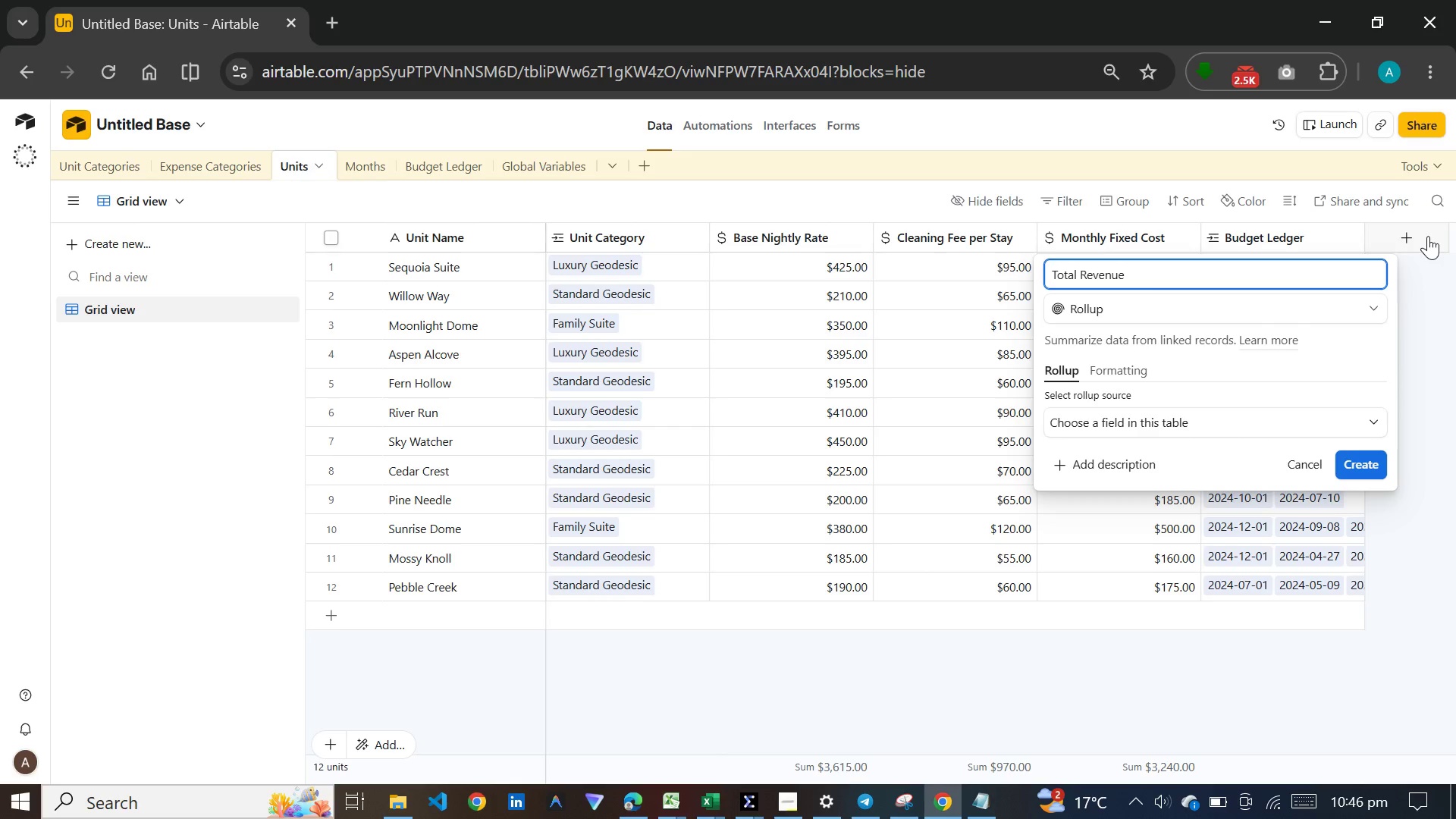 
wait(9.58)
 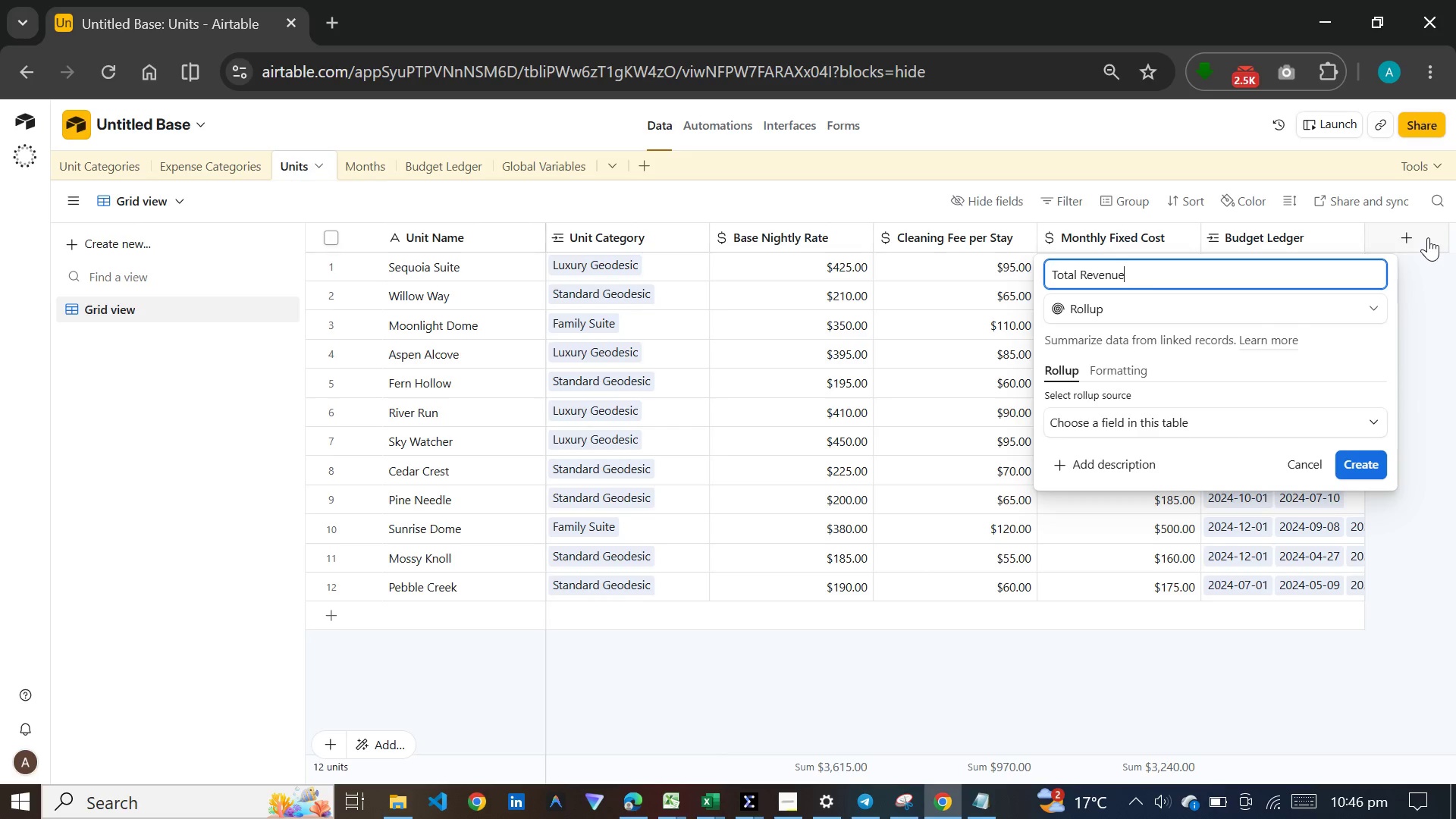 
mouse_move([1276, 814])
 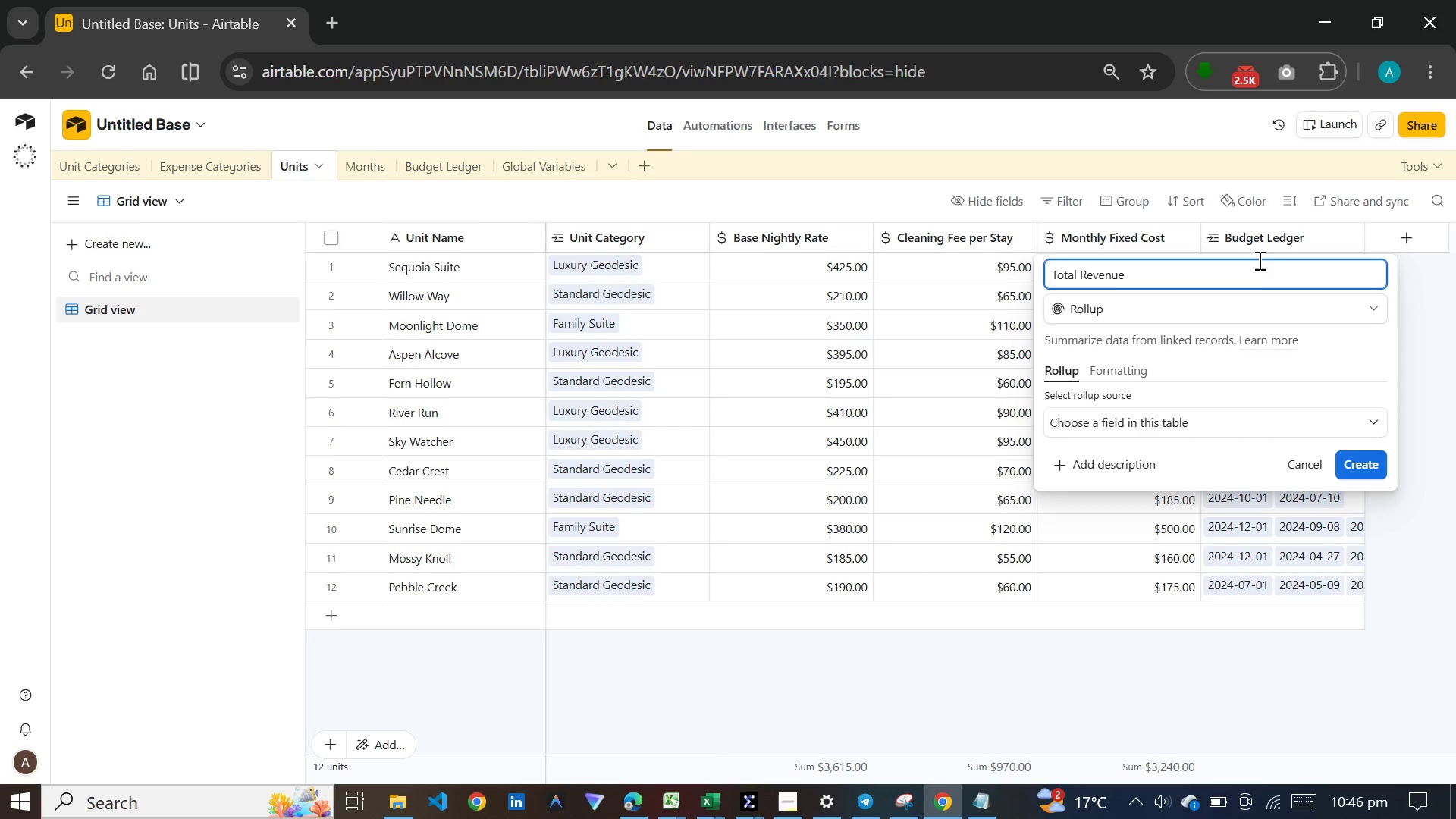 
wait(5.38)
 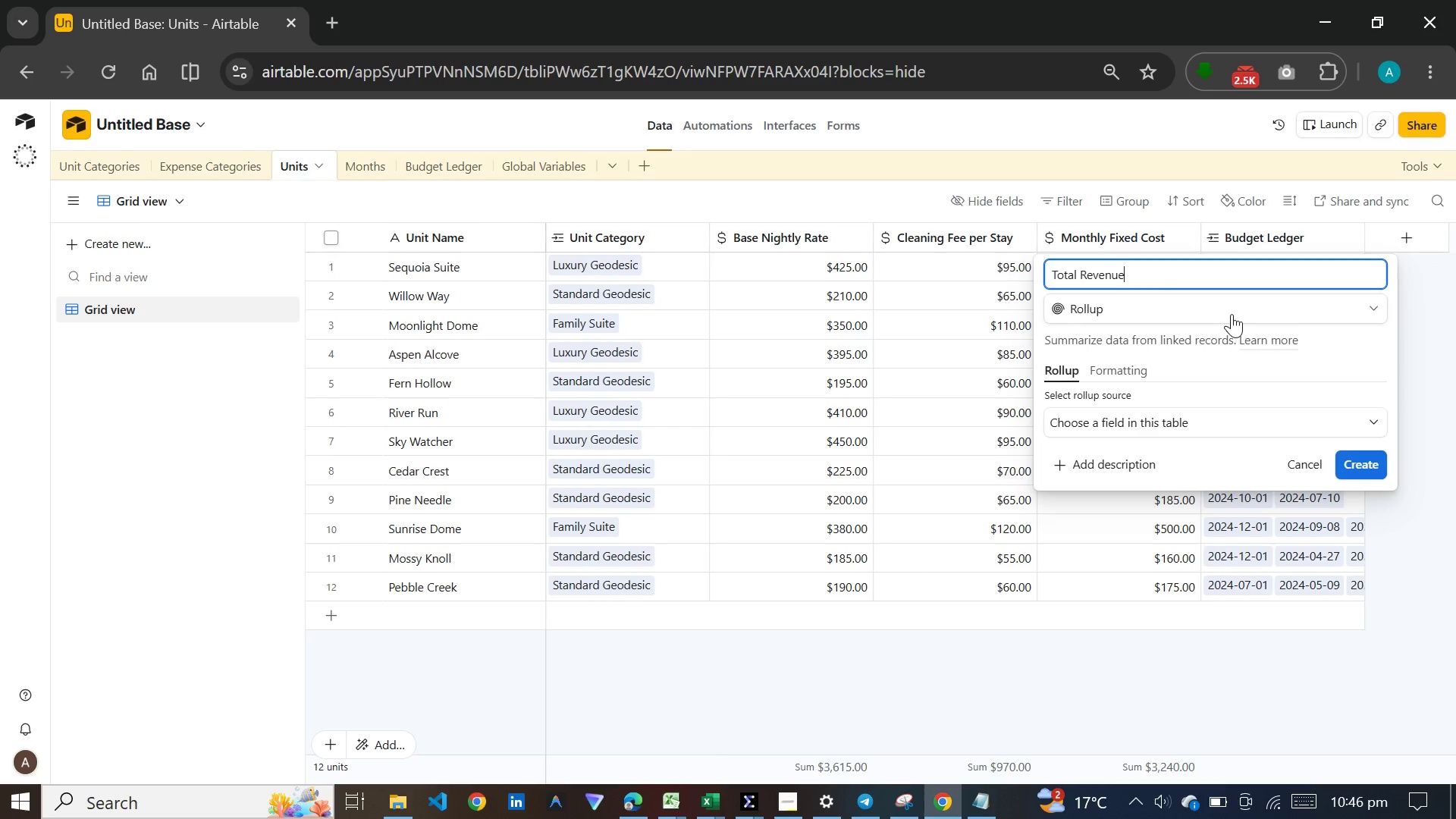 
left_click([1140, 415])
 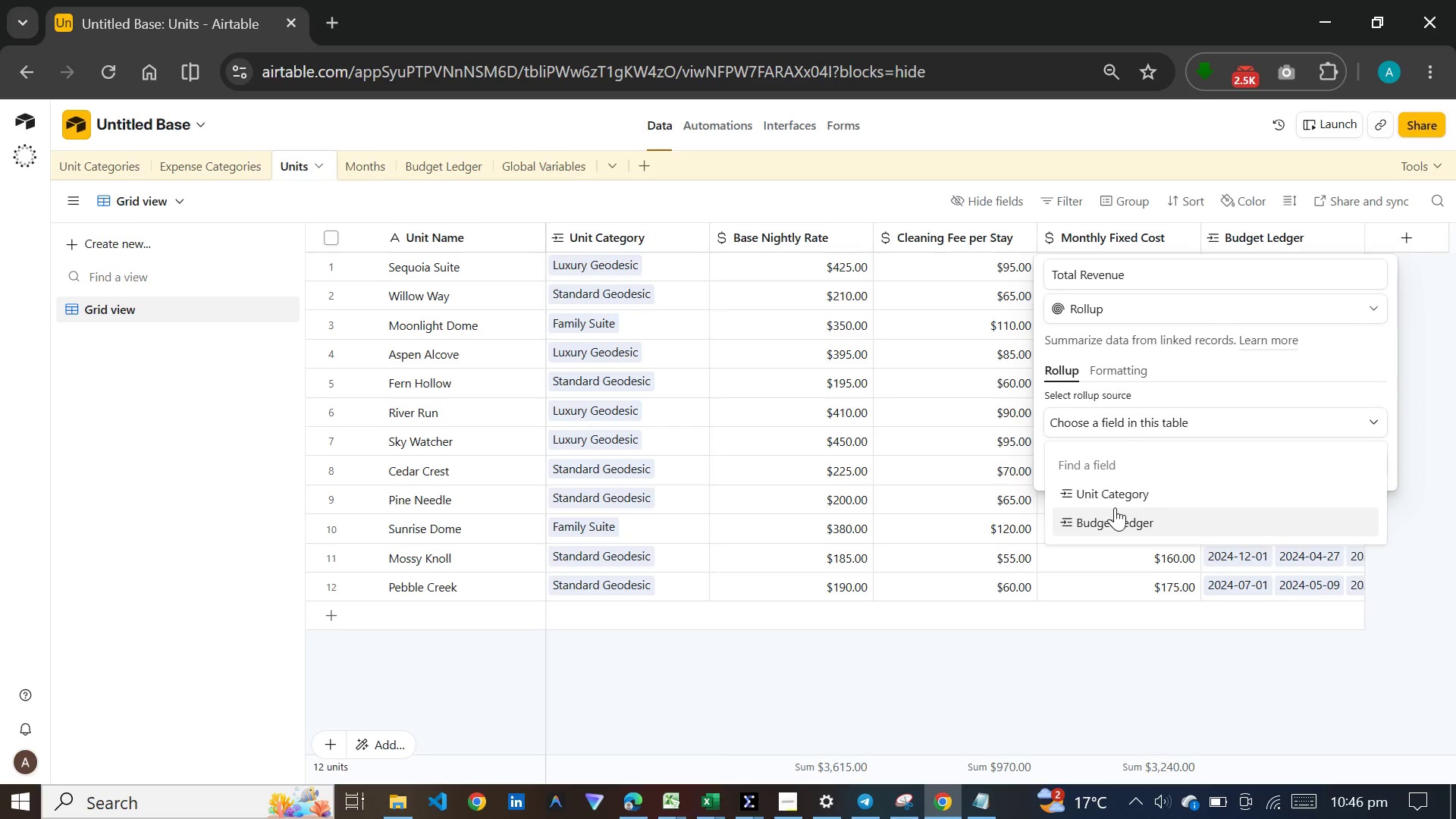 
left_click([1115, 507])
 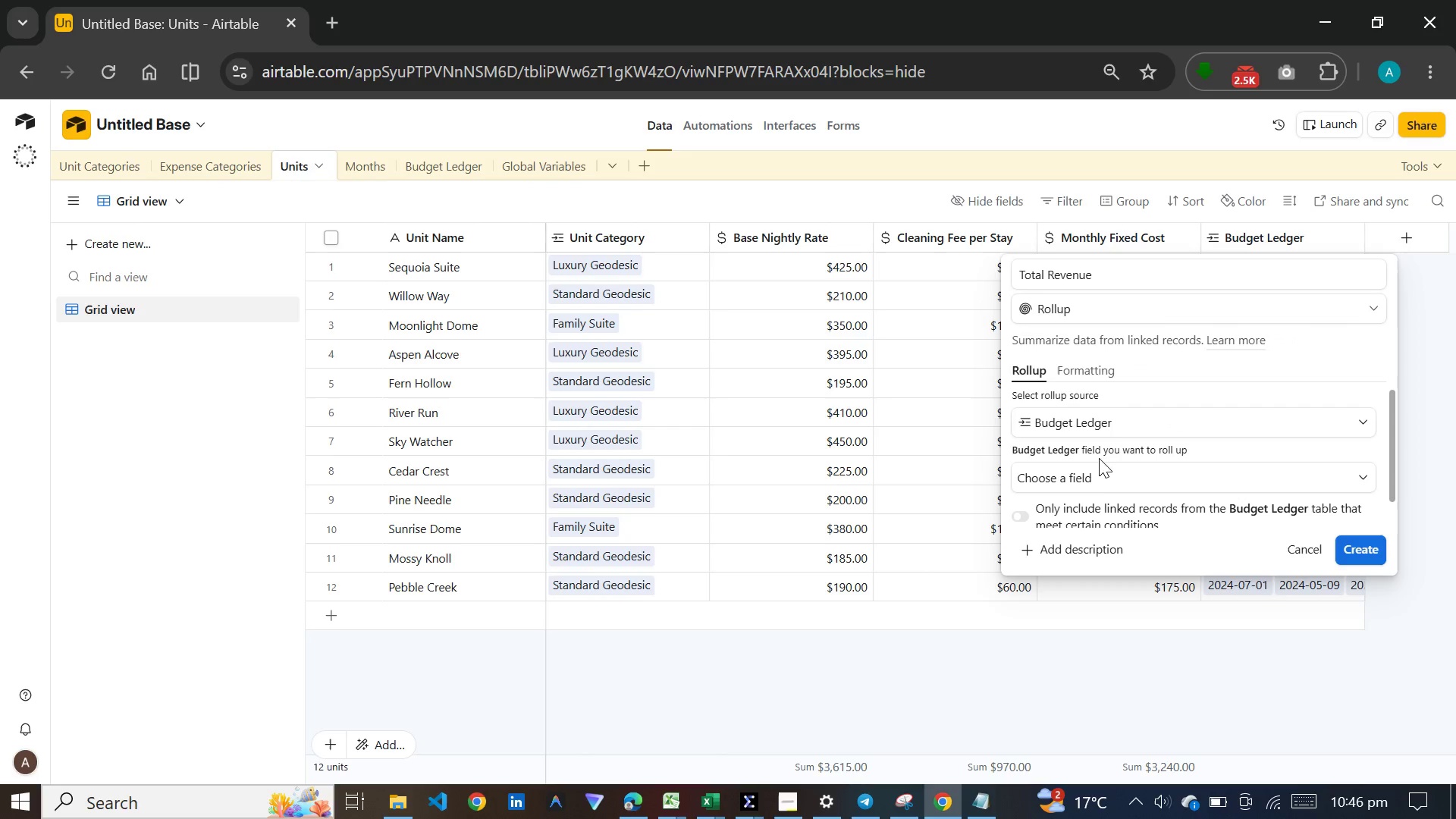 
left_click([1097, 480])
 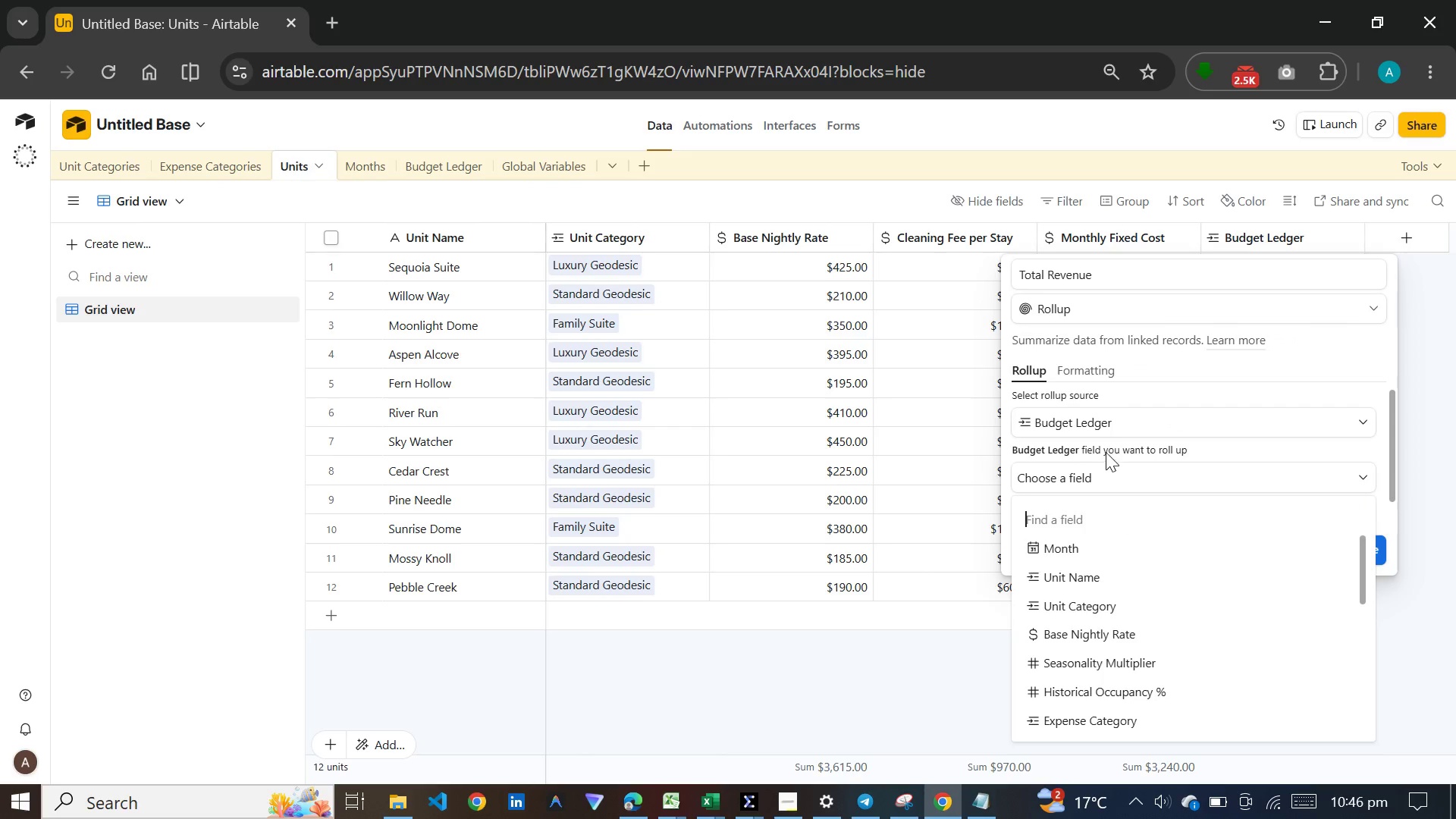 
scroll: coordinate [1118, 637], scroll_direction: down, amount: 8.0
 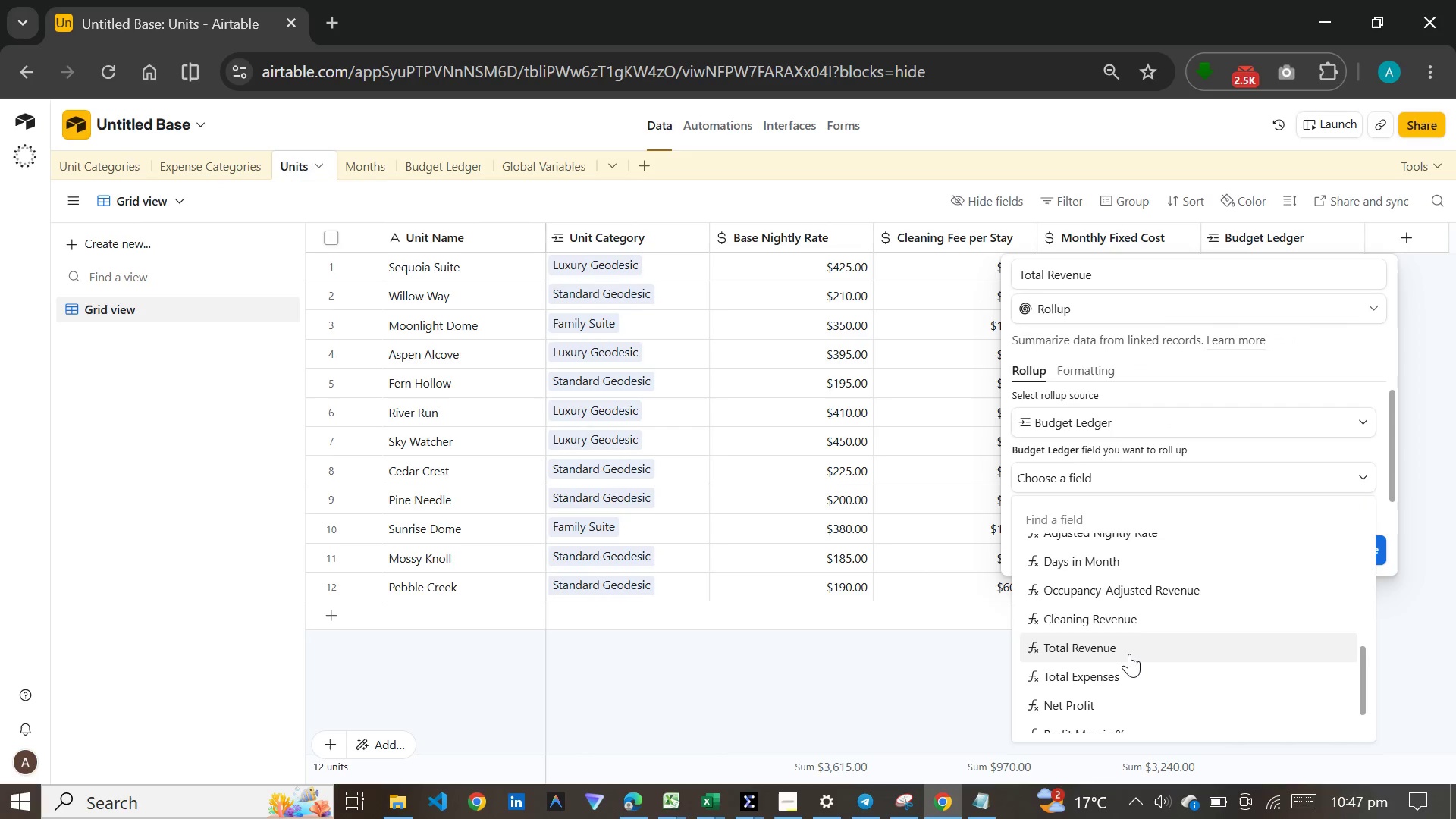 
left_click([1129, 654])
 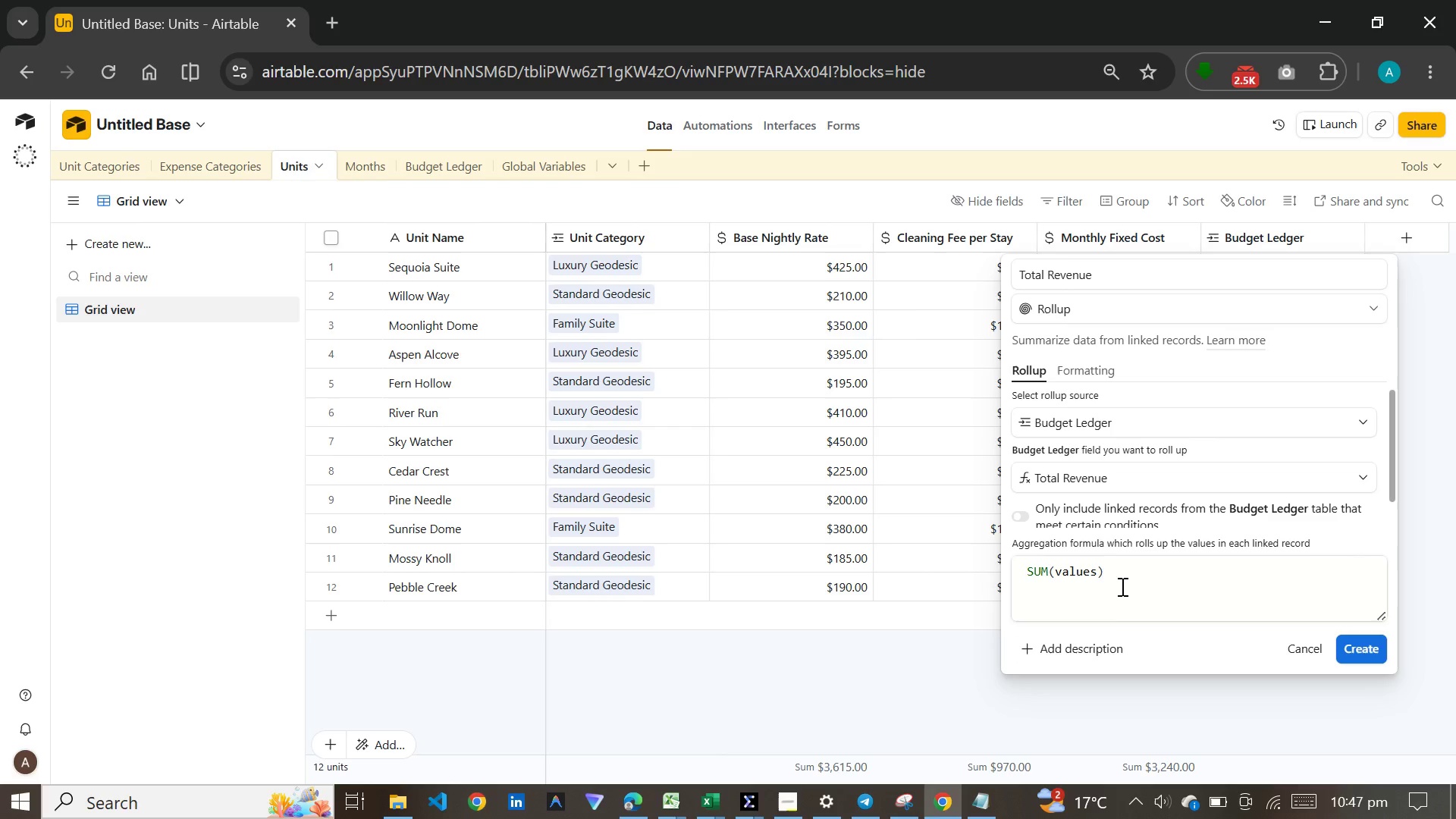 
wait(5.01)
 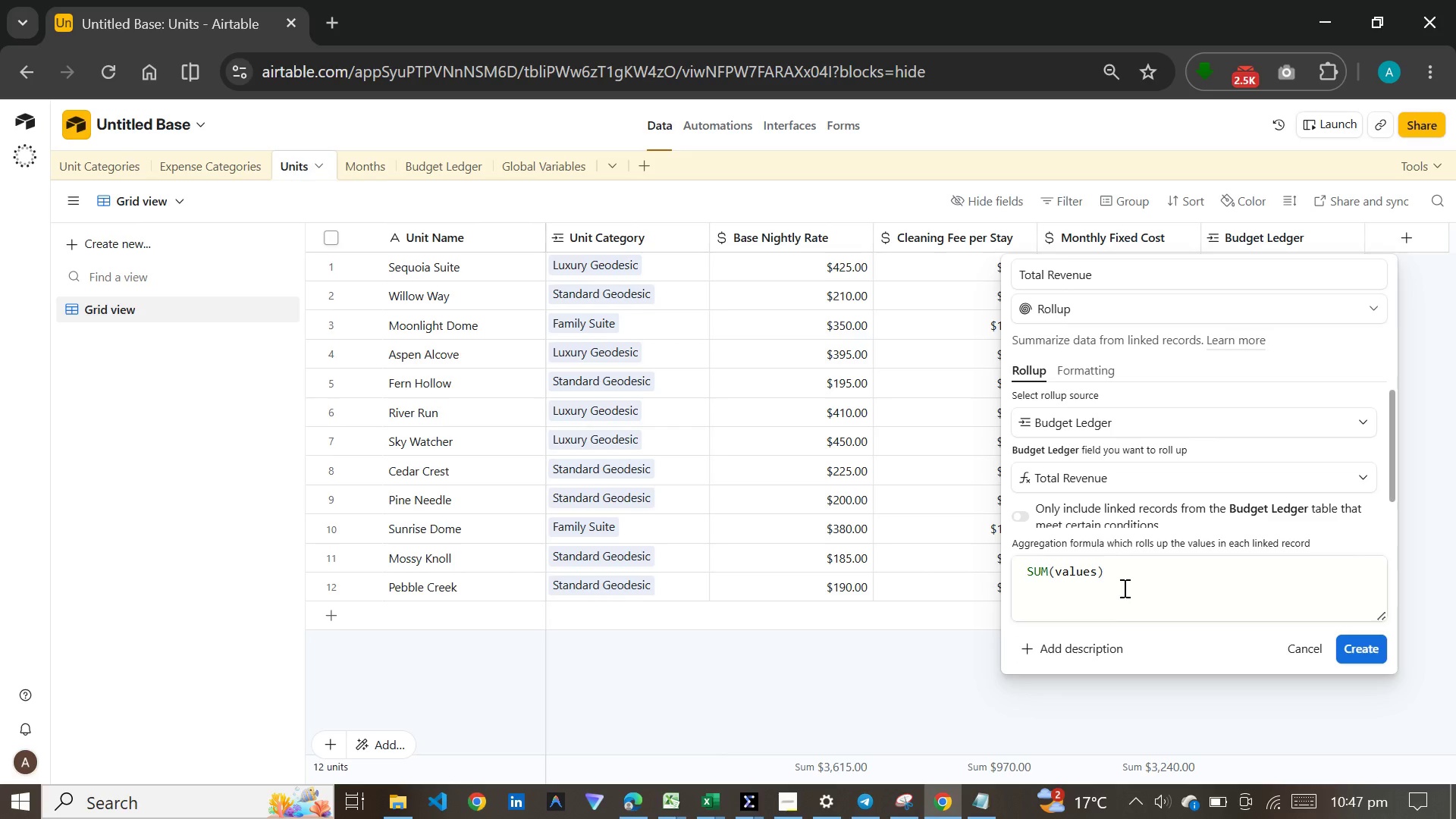 
left_click([1091, 367])
 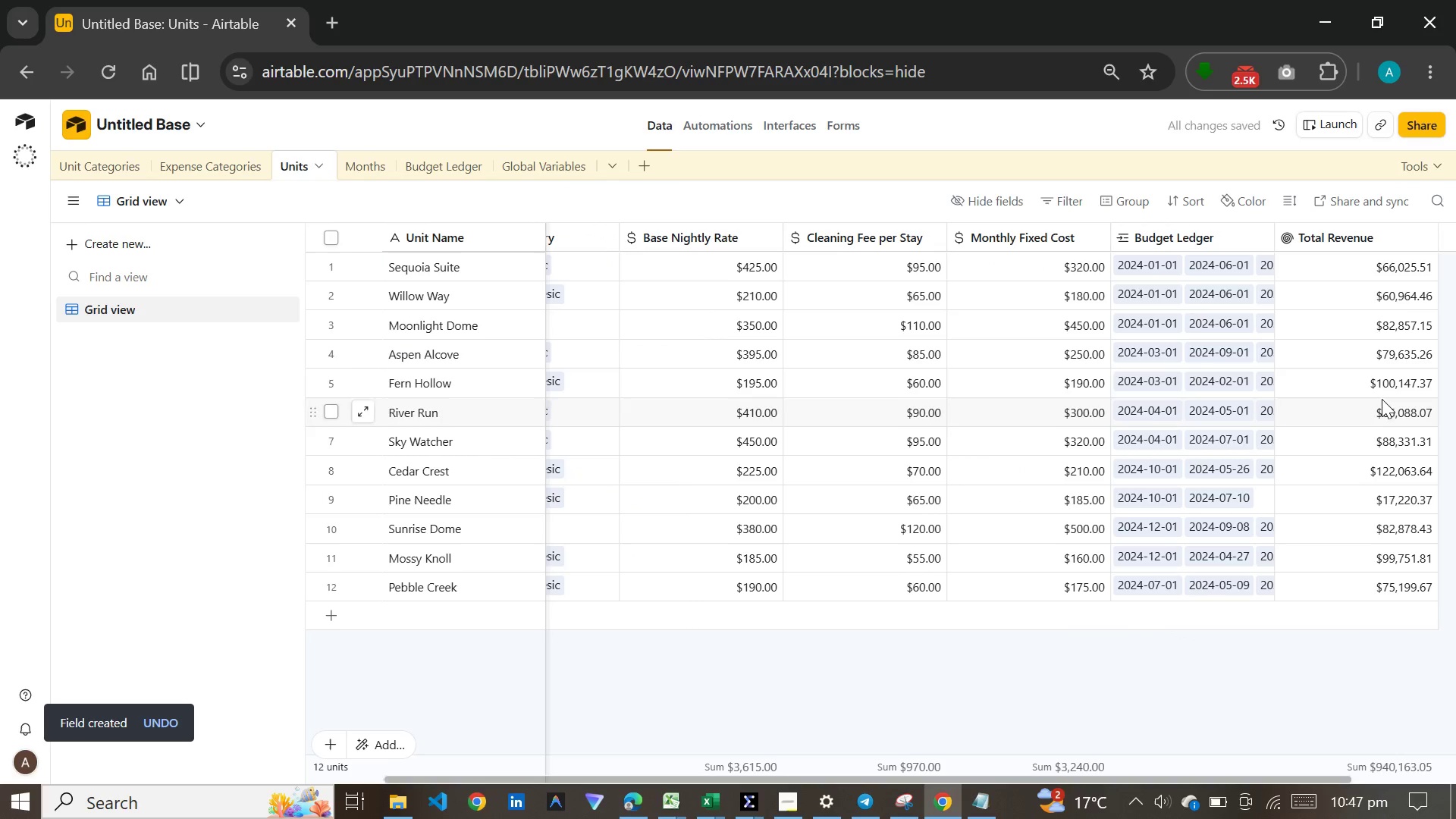 
wait(5.99)
 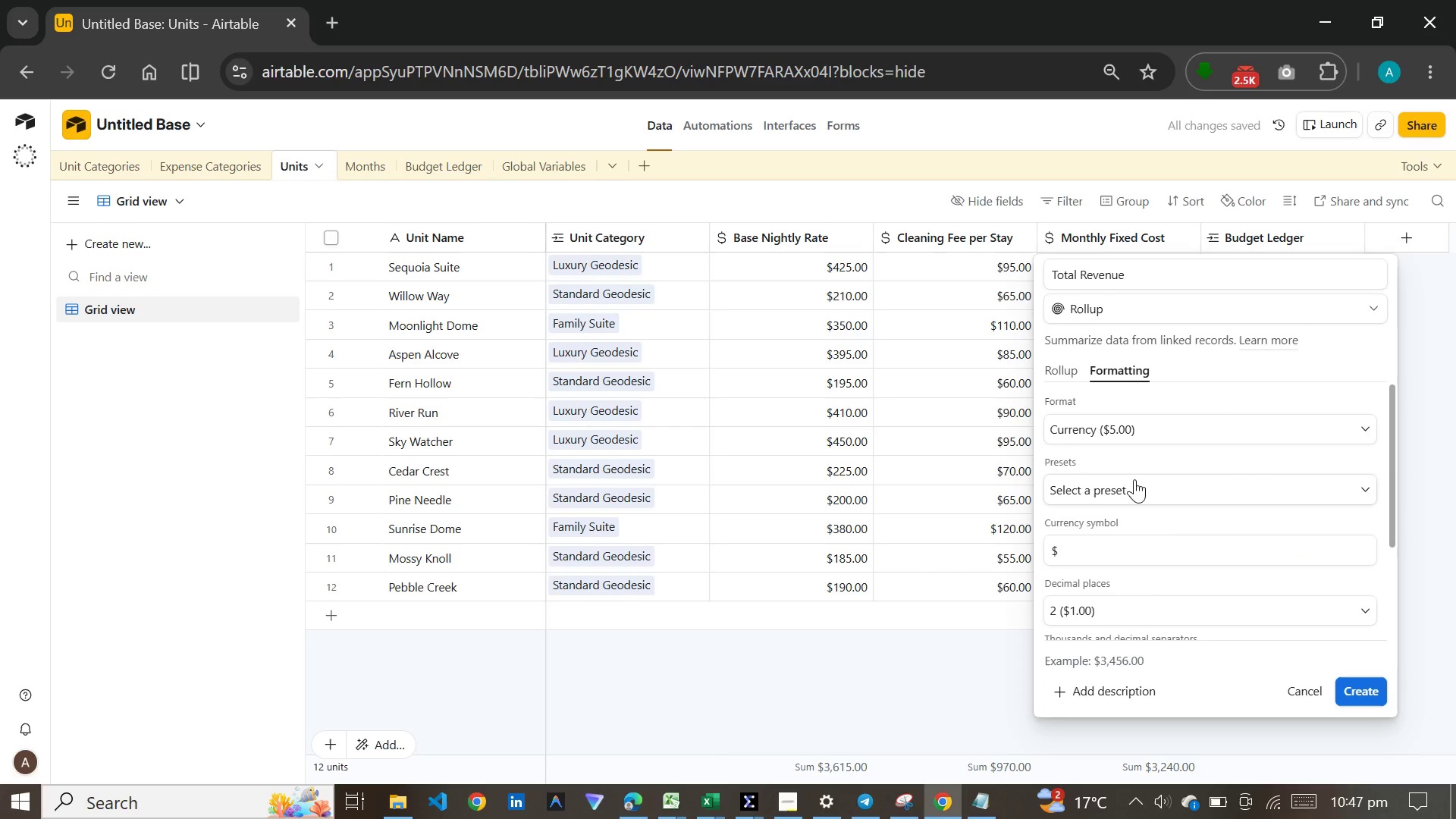 
left_click_drag(start_coordinate=[1198, 775], to_coordinate=[1332, 770])
 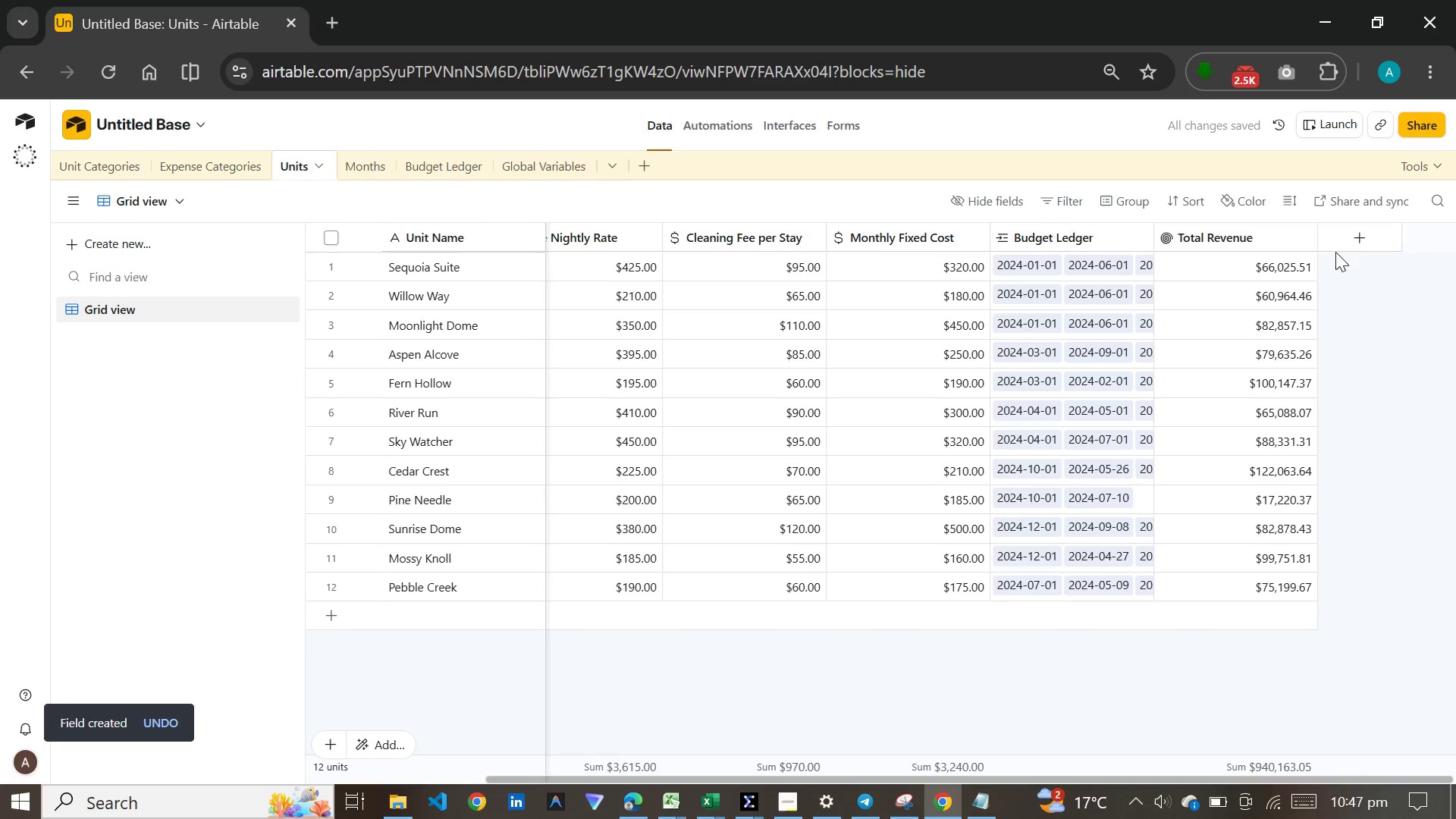 
left_click([1356, 237])
 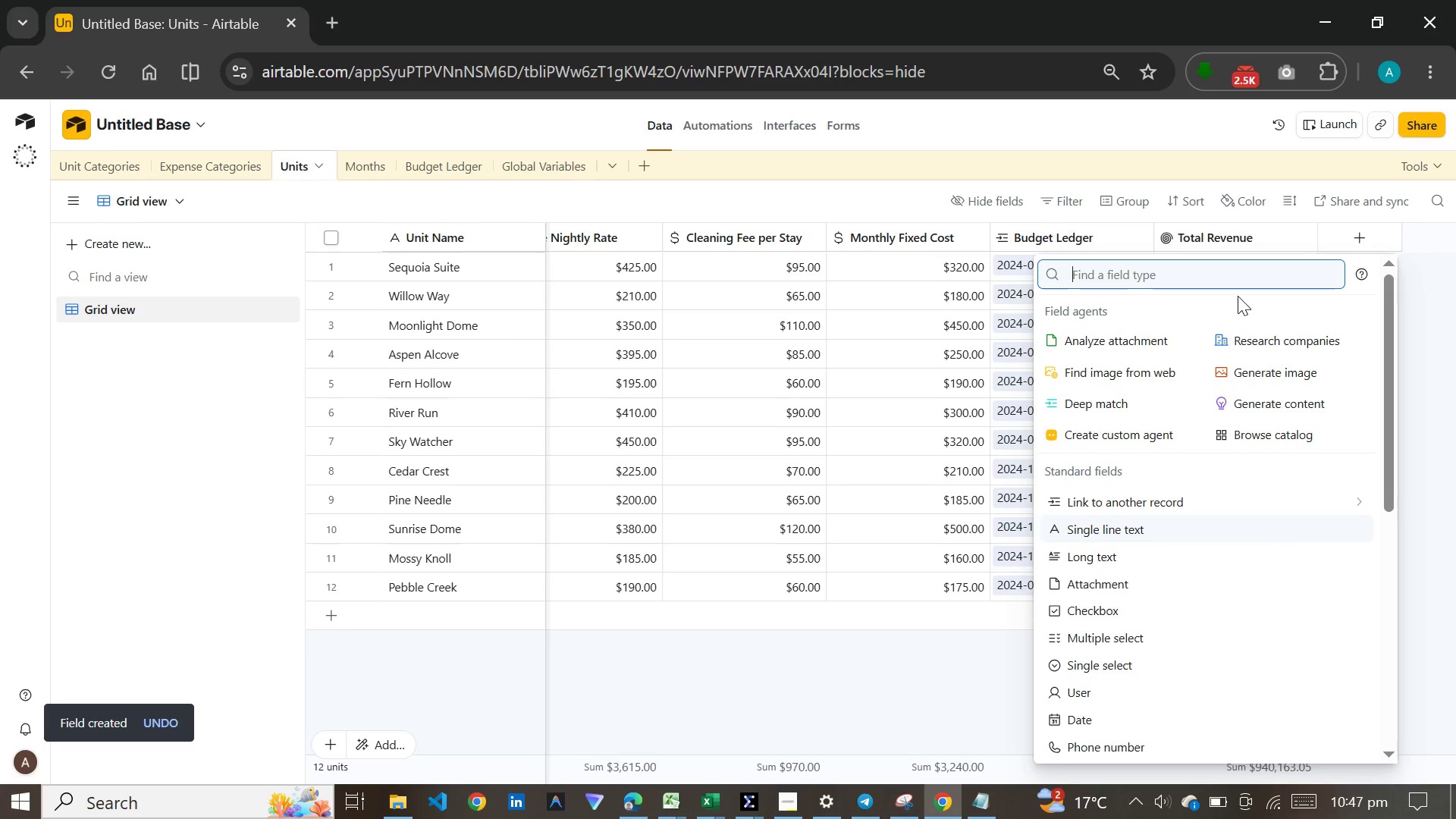 
type(roll)
 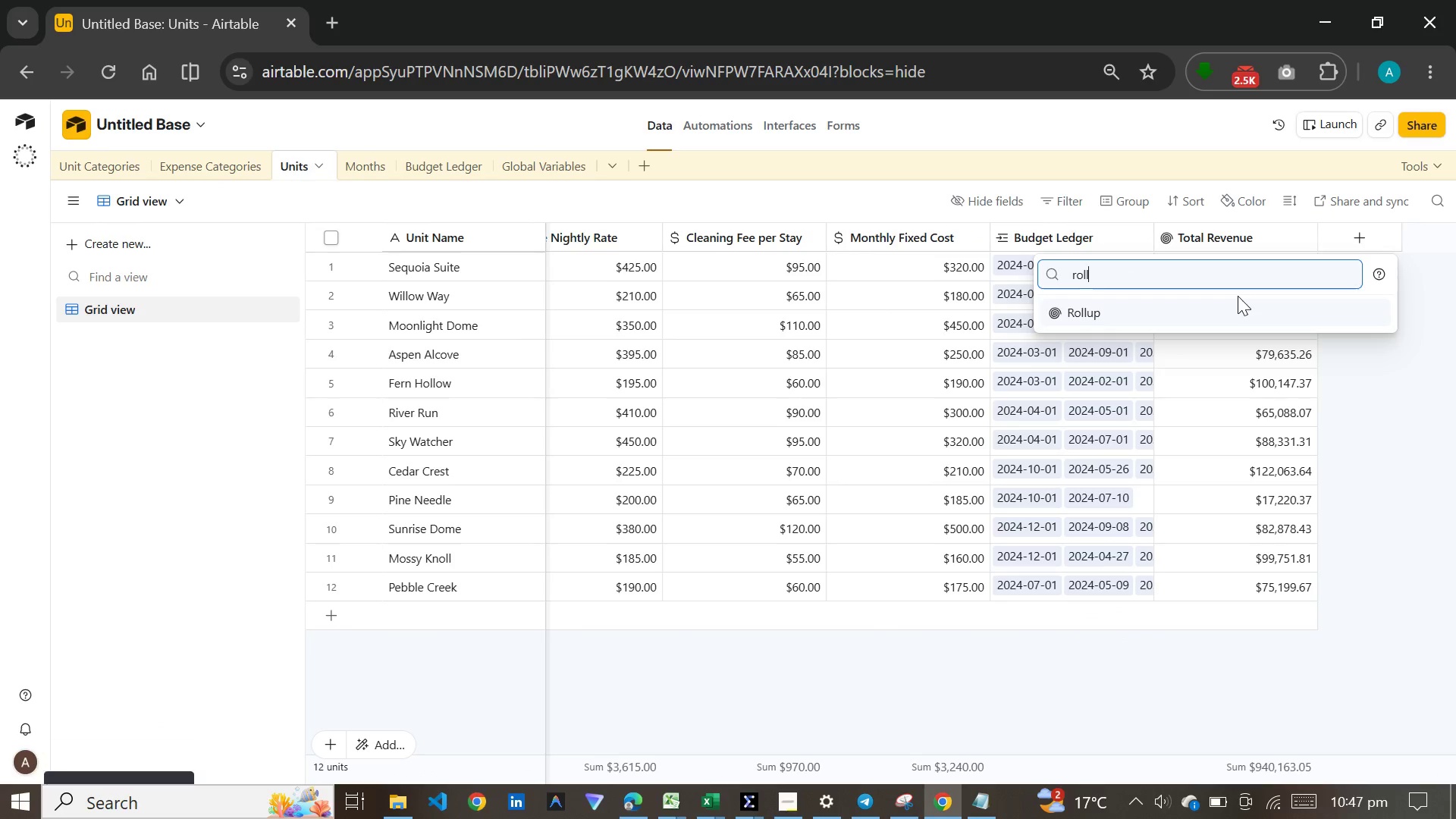 
key(Enter)
 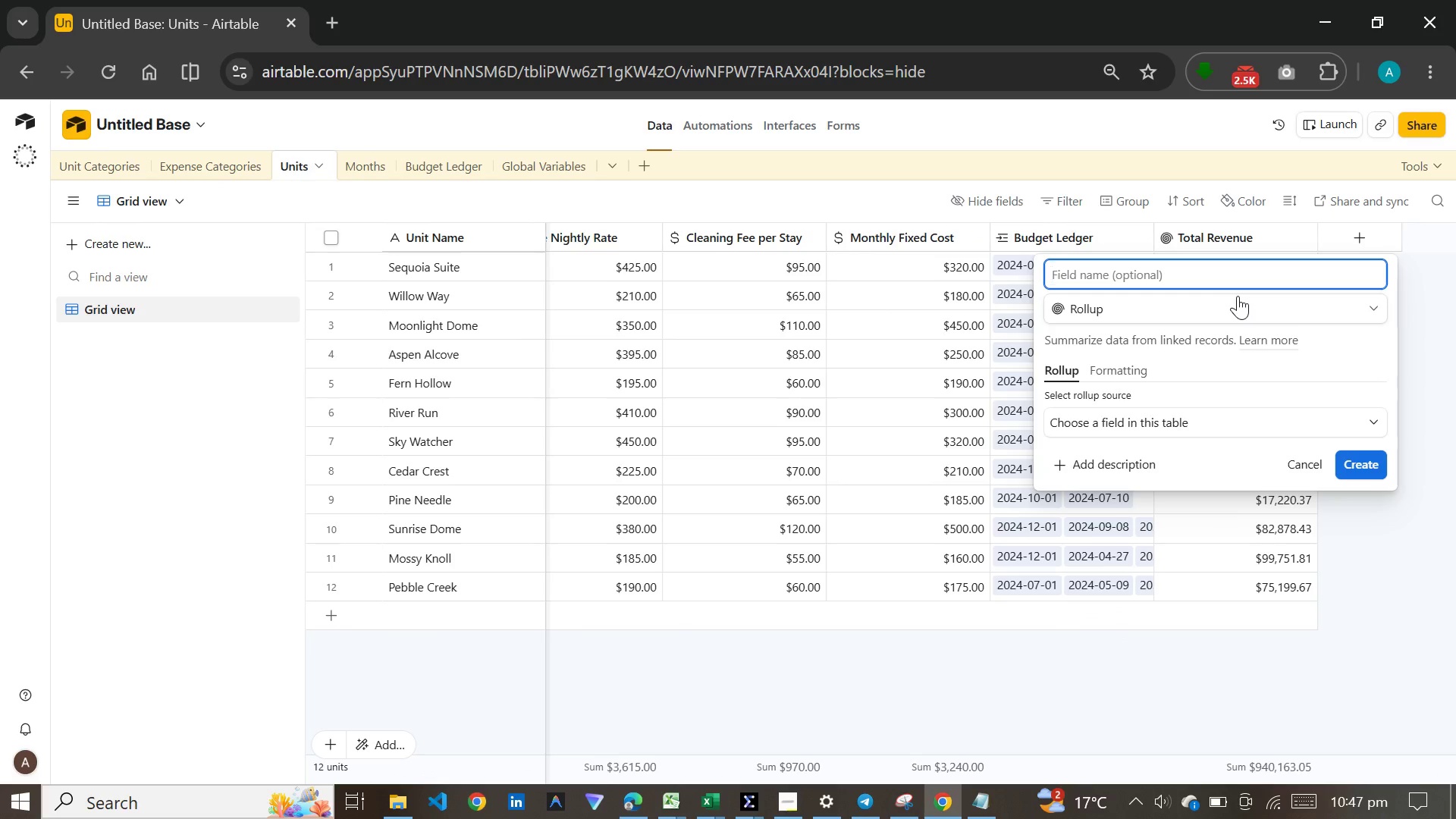 
wait(5.83)
 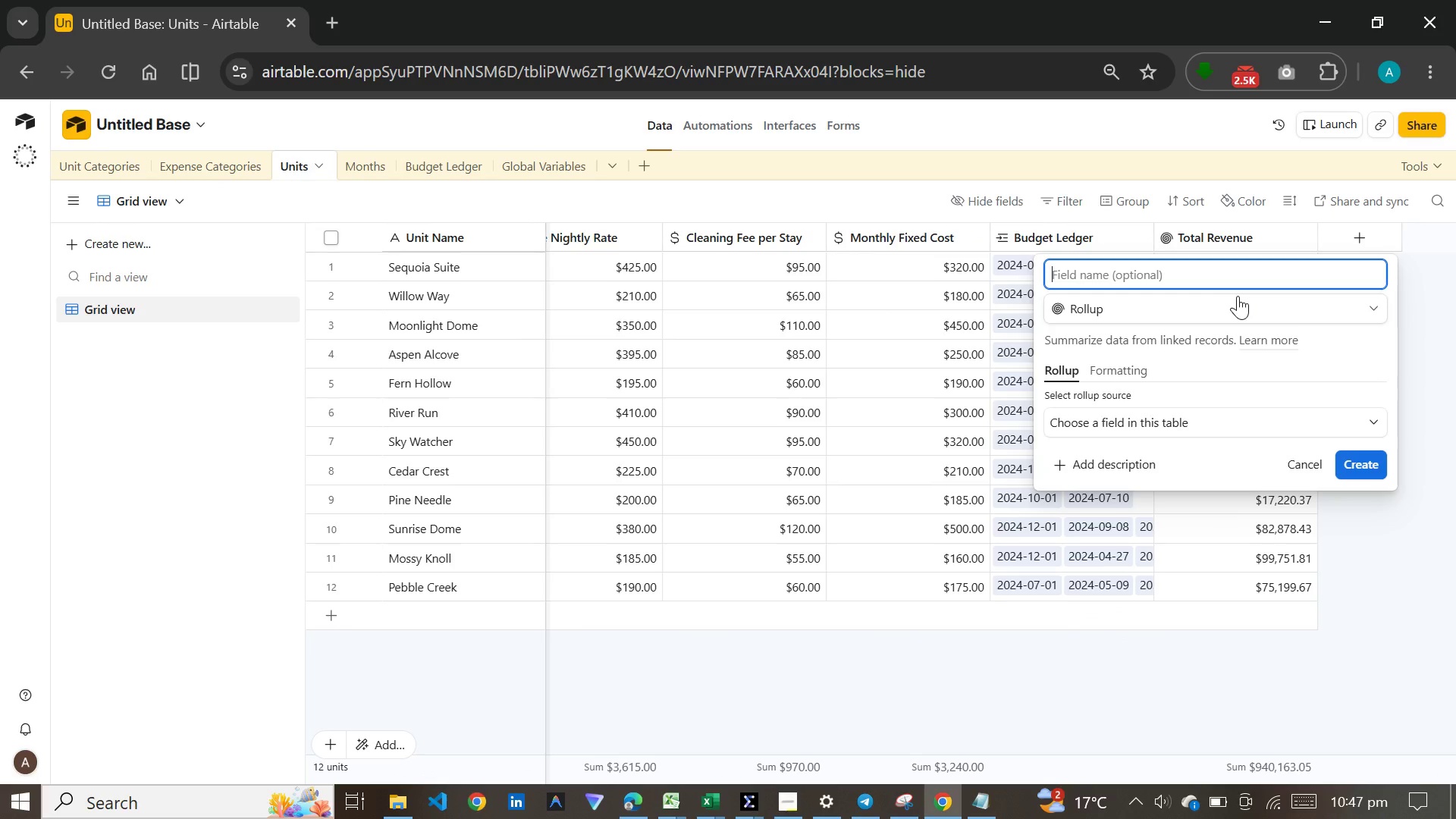 
type(Total Expenses)
 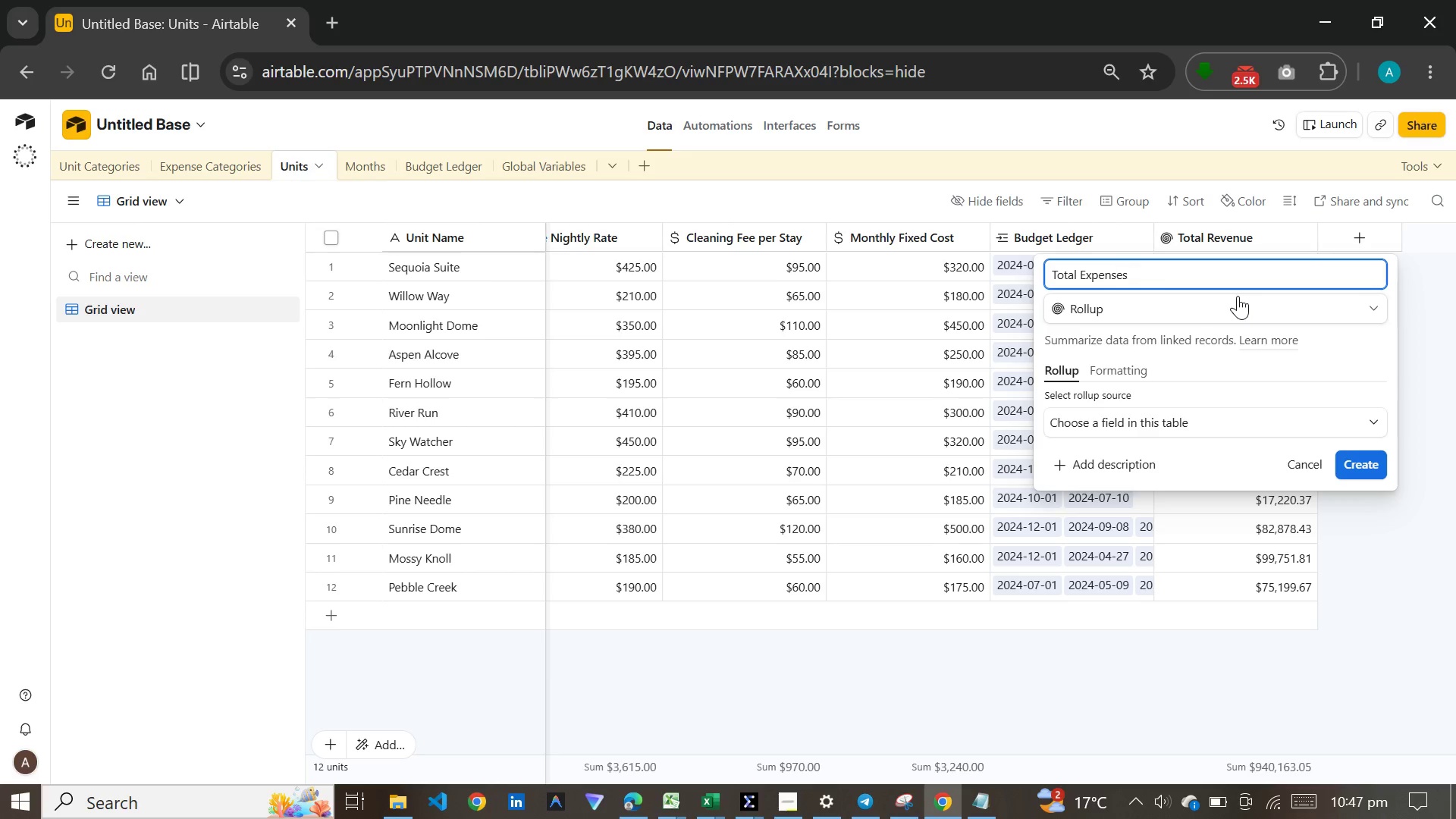 
wait(6.41)
 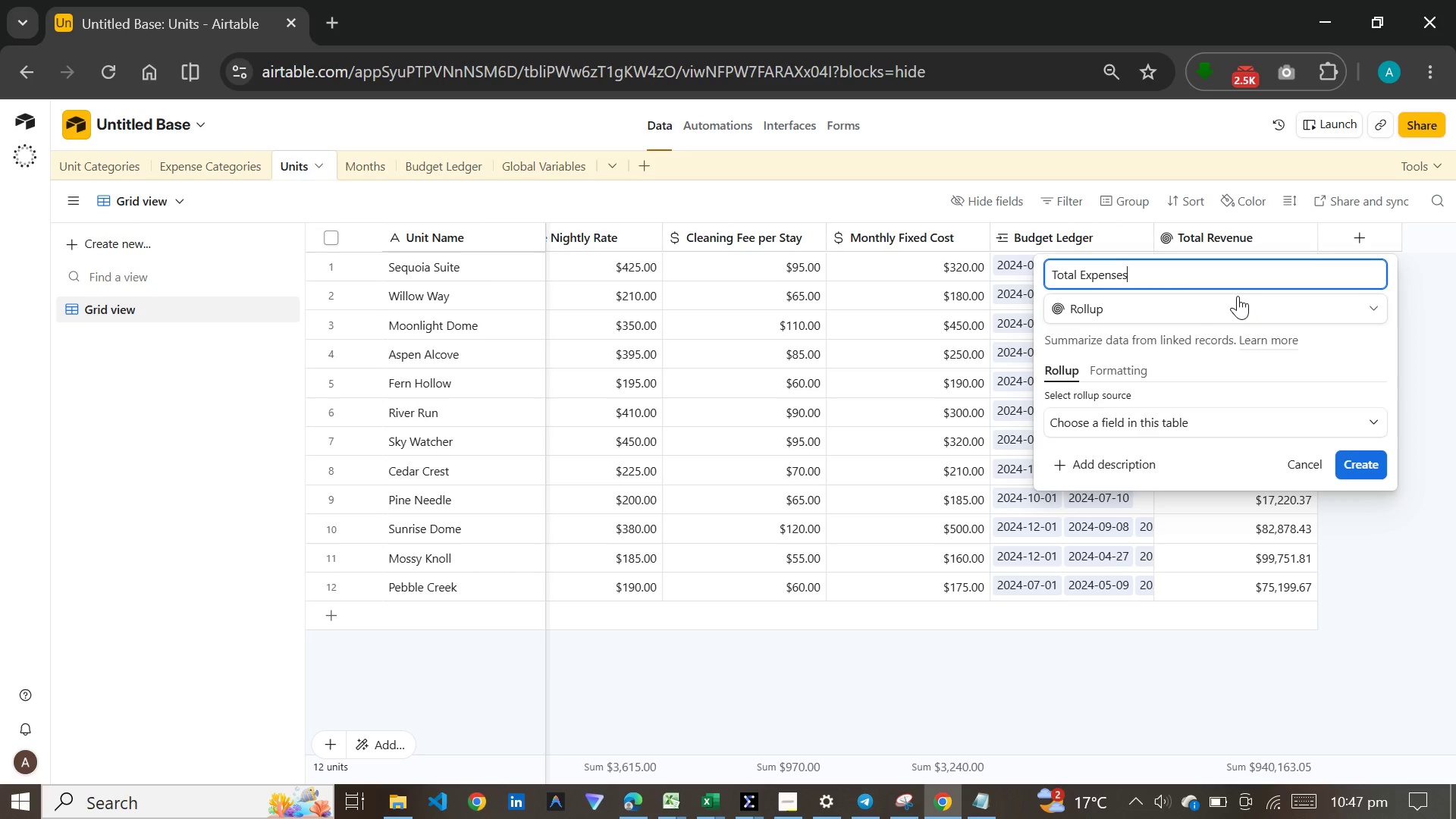 
left_click([1185, 413])
 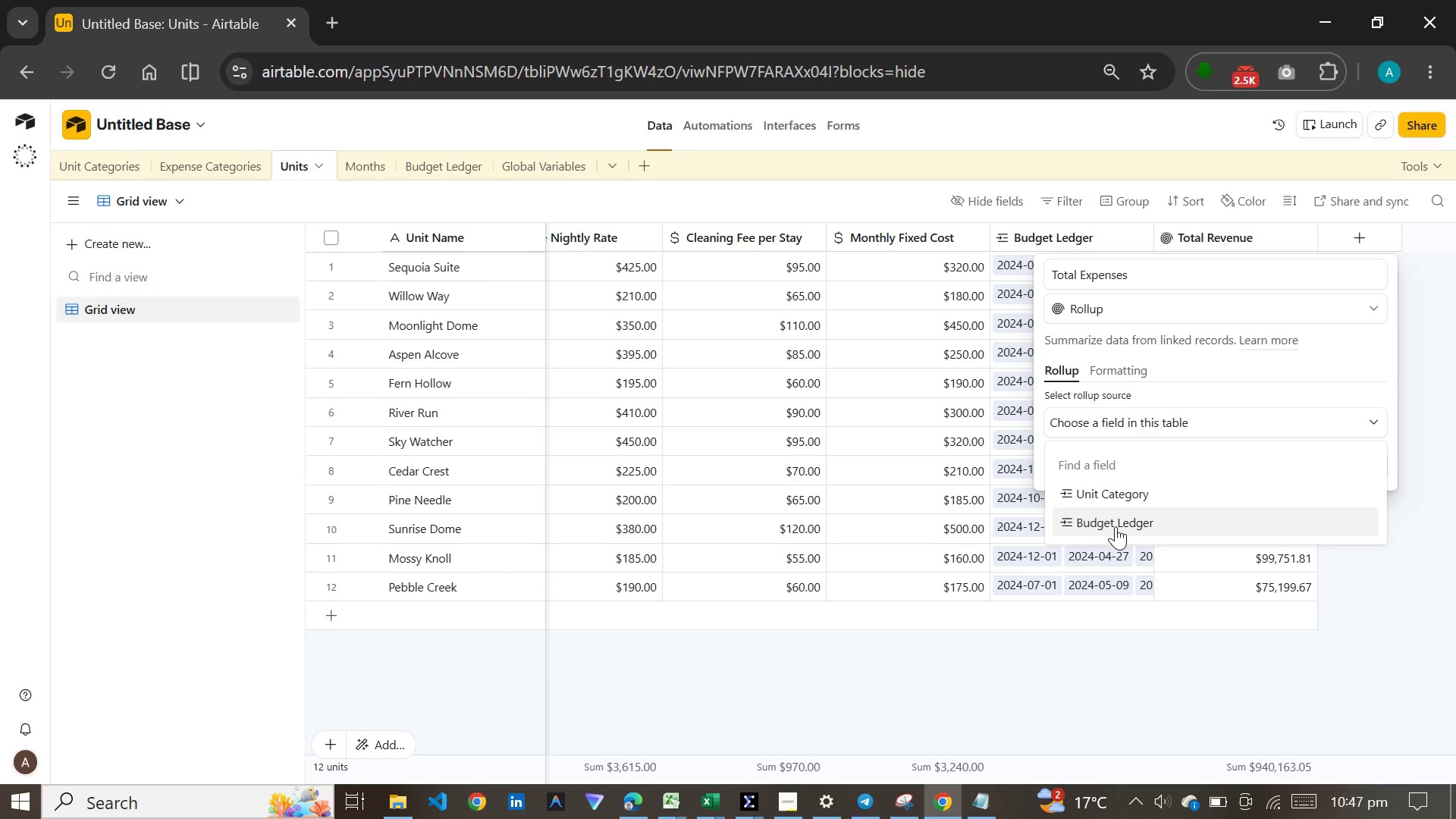 
left_click([1116, 526])
 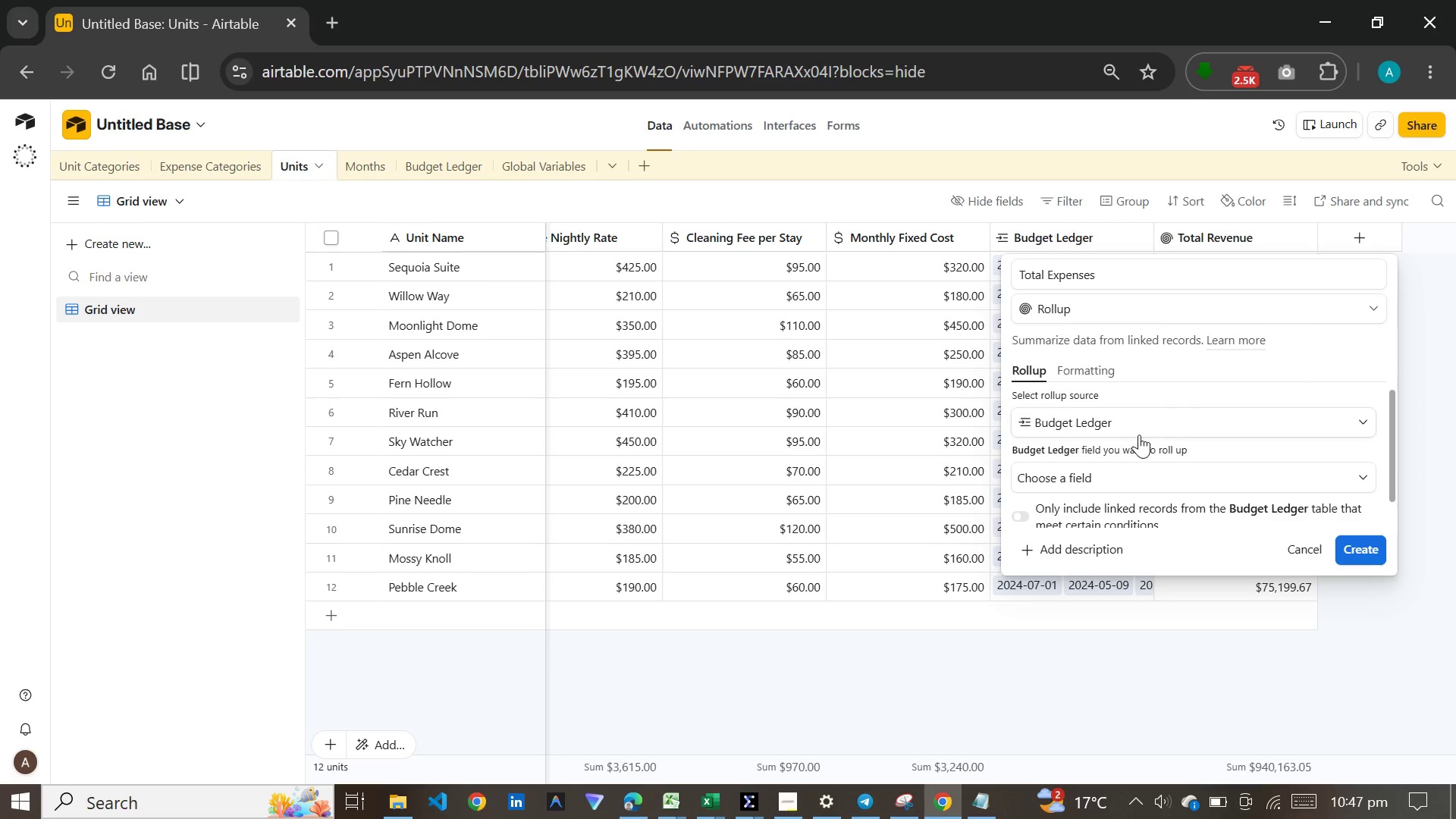 
left_click([1115, 472])
 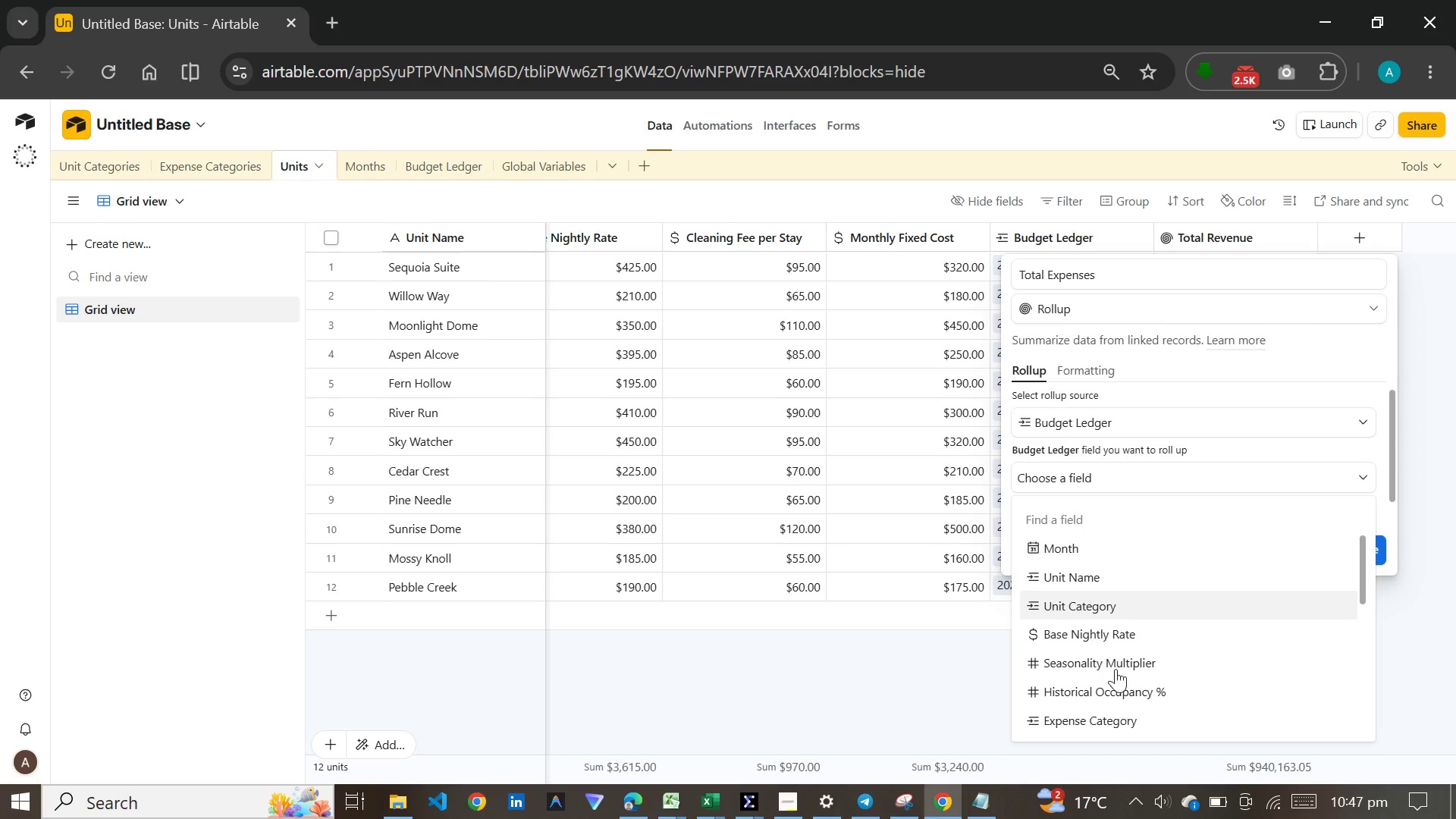 
scroll: coordinate [1149, 691], scroll_direction: down, amount: 10.0
 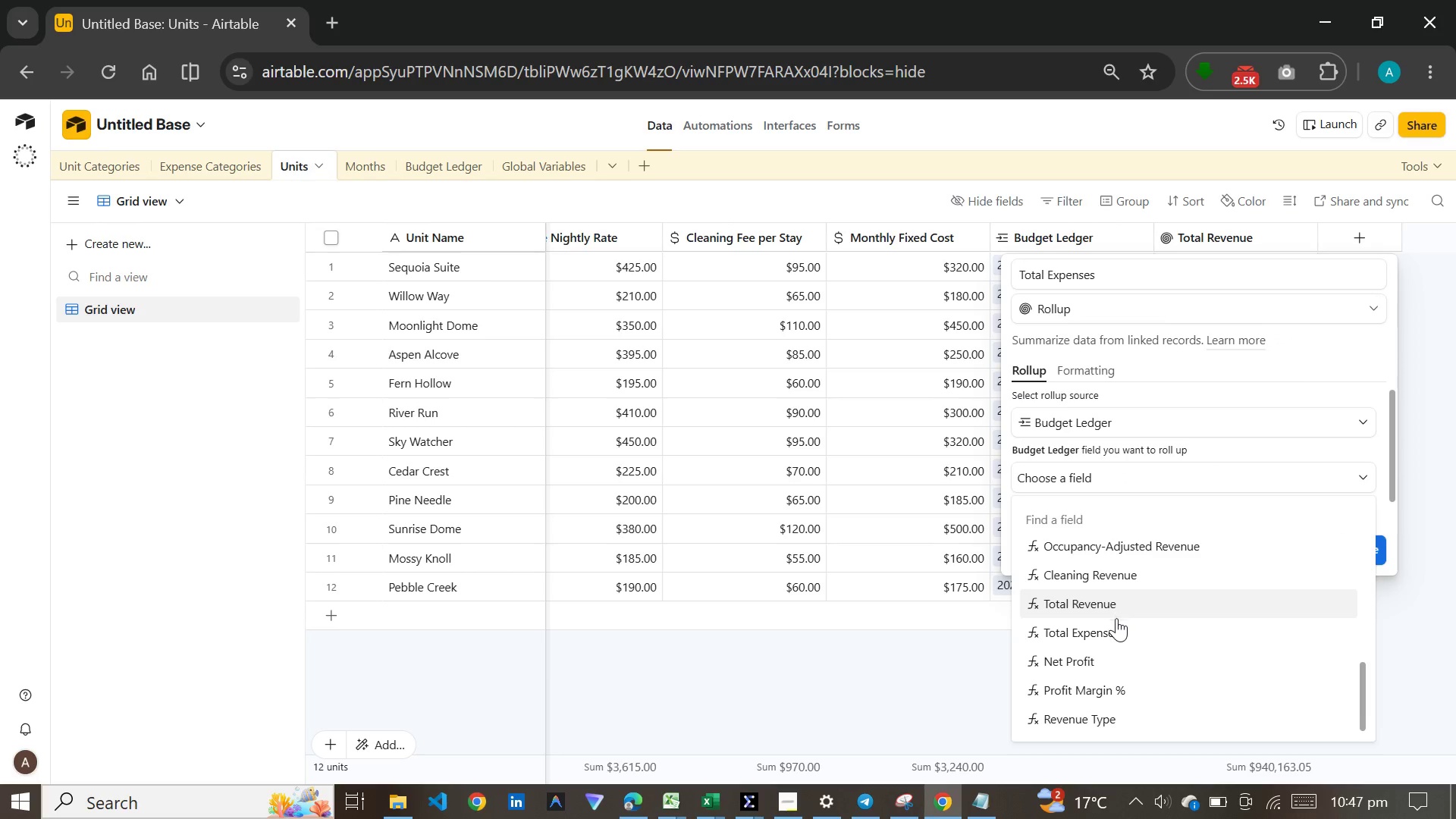 
left_click([1116, 621])
 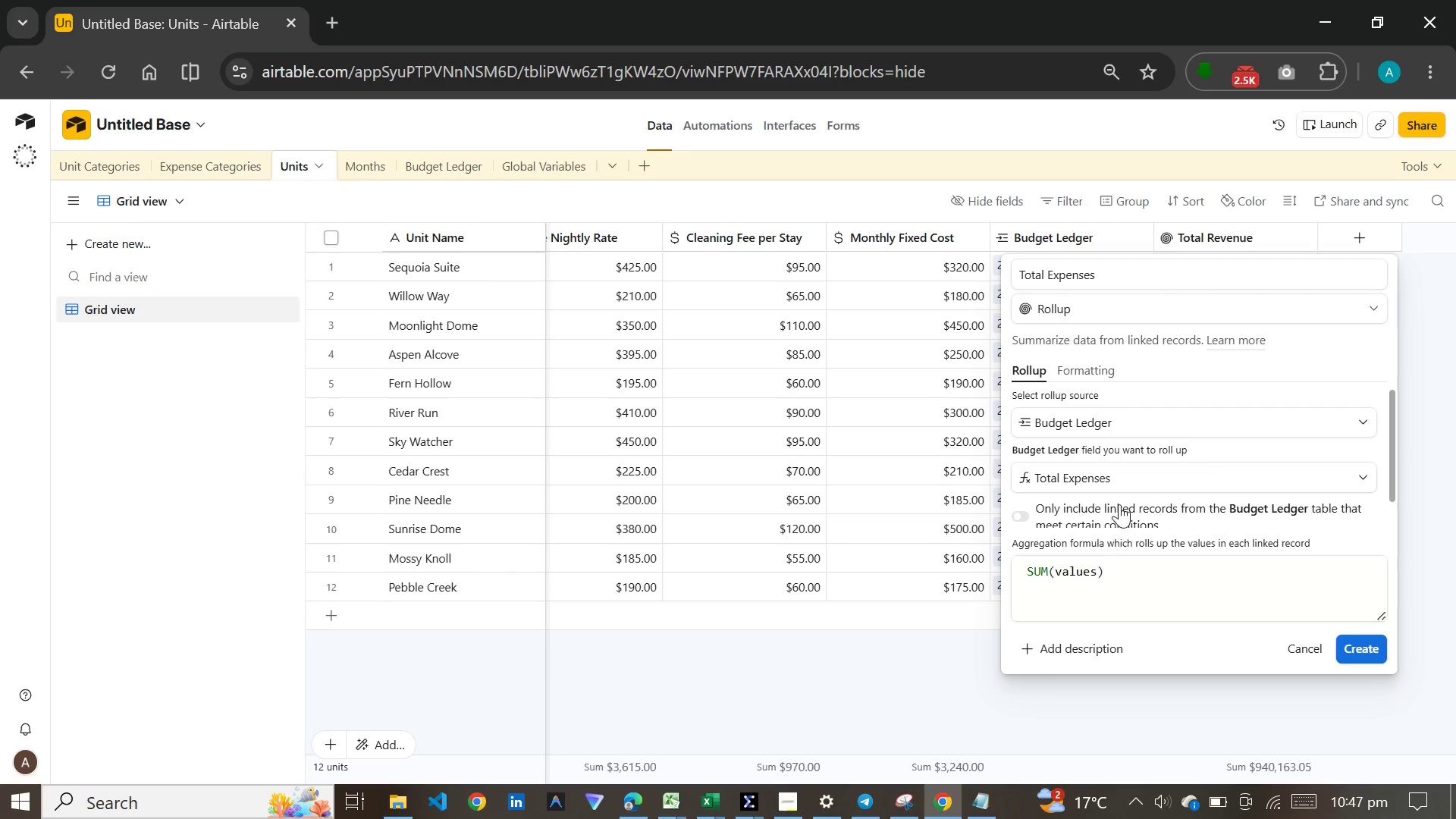 
wait(5.83)
 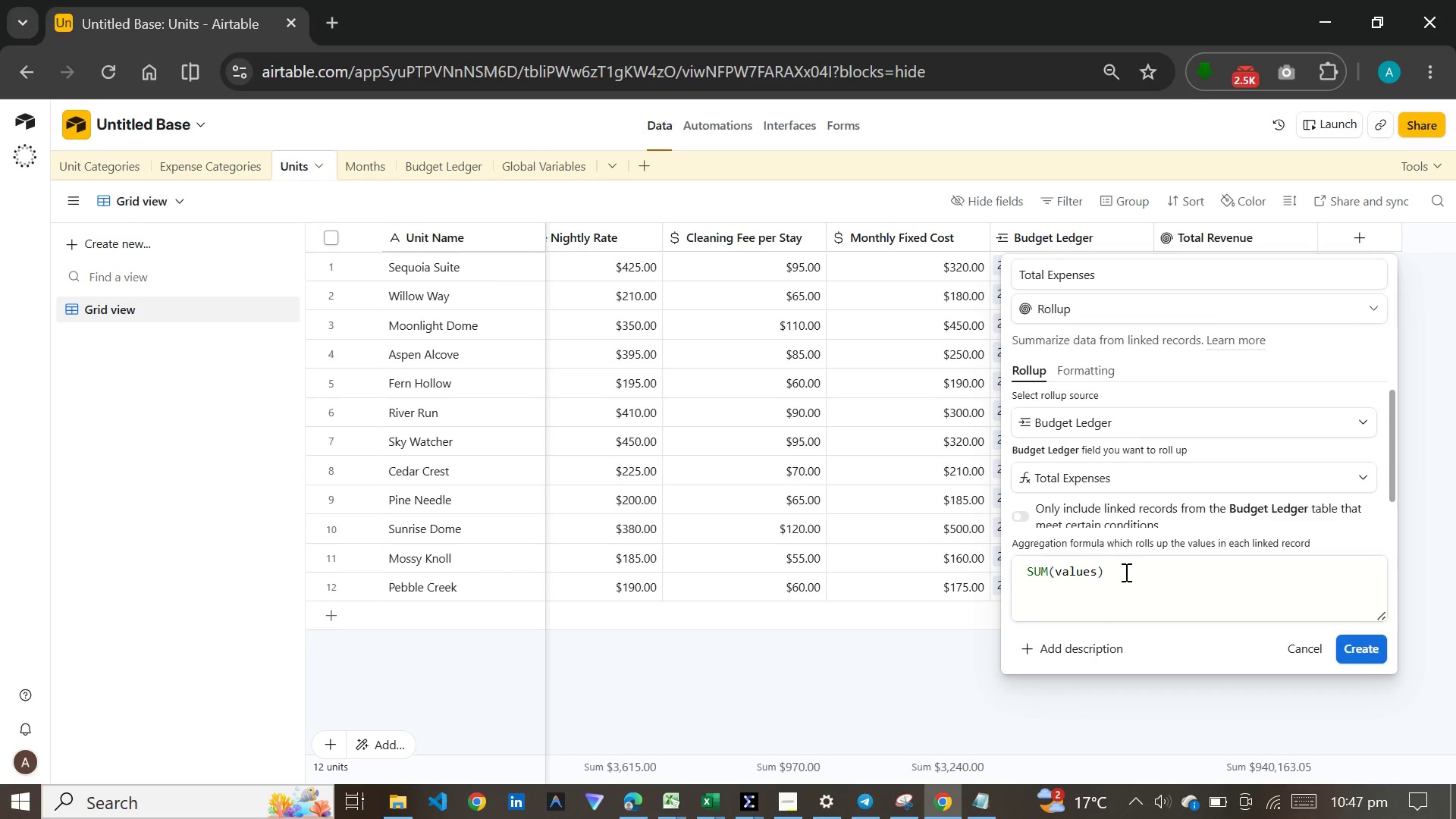 
left_click([1080, 371])
 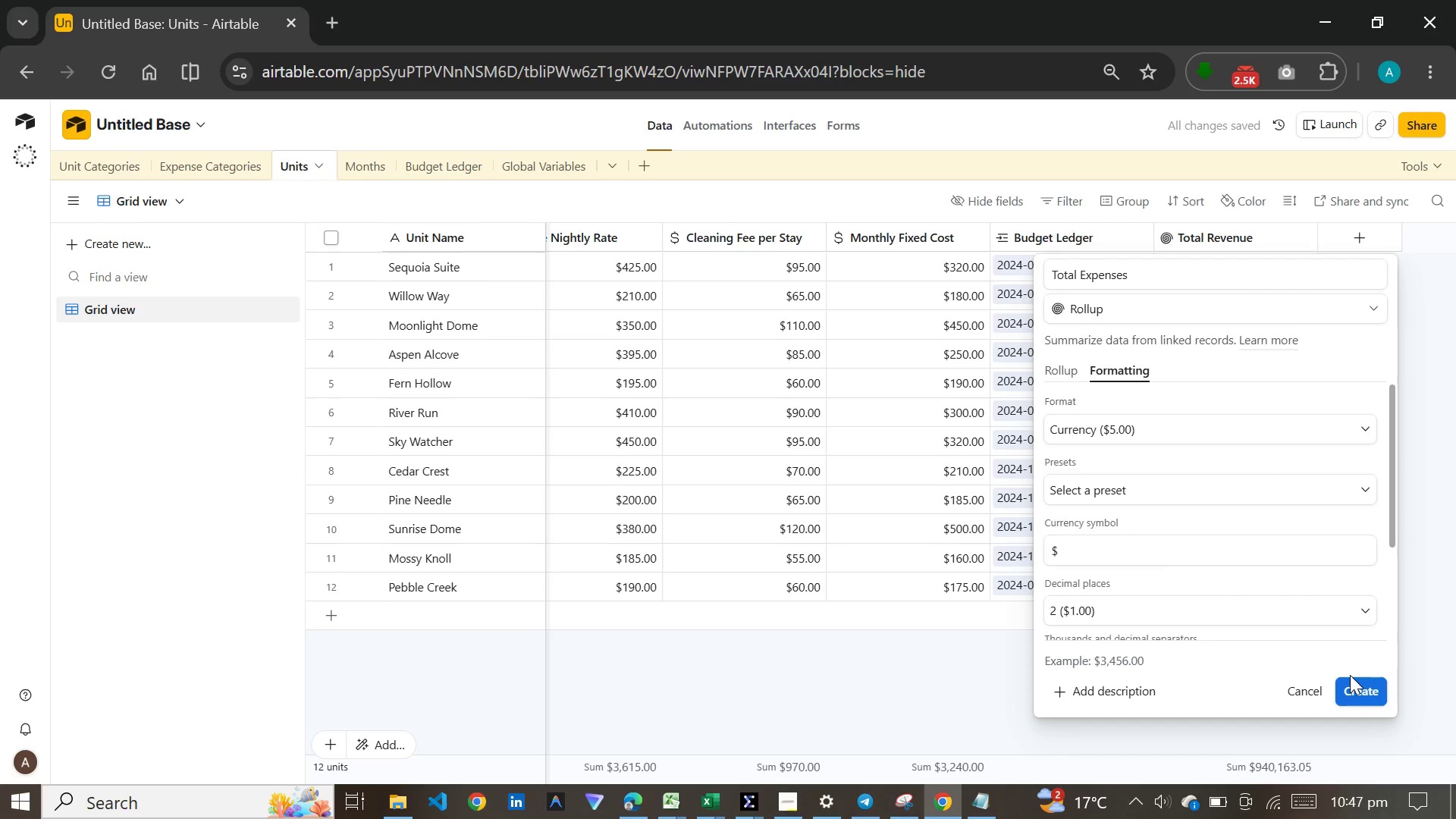 
double_click([1350, 688])
 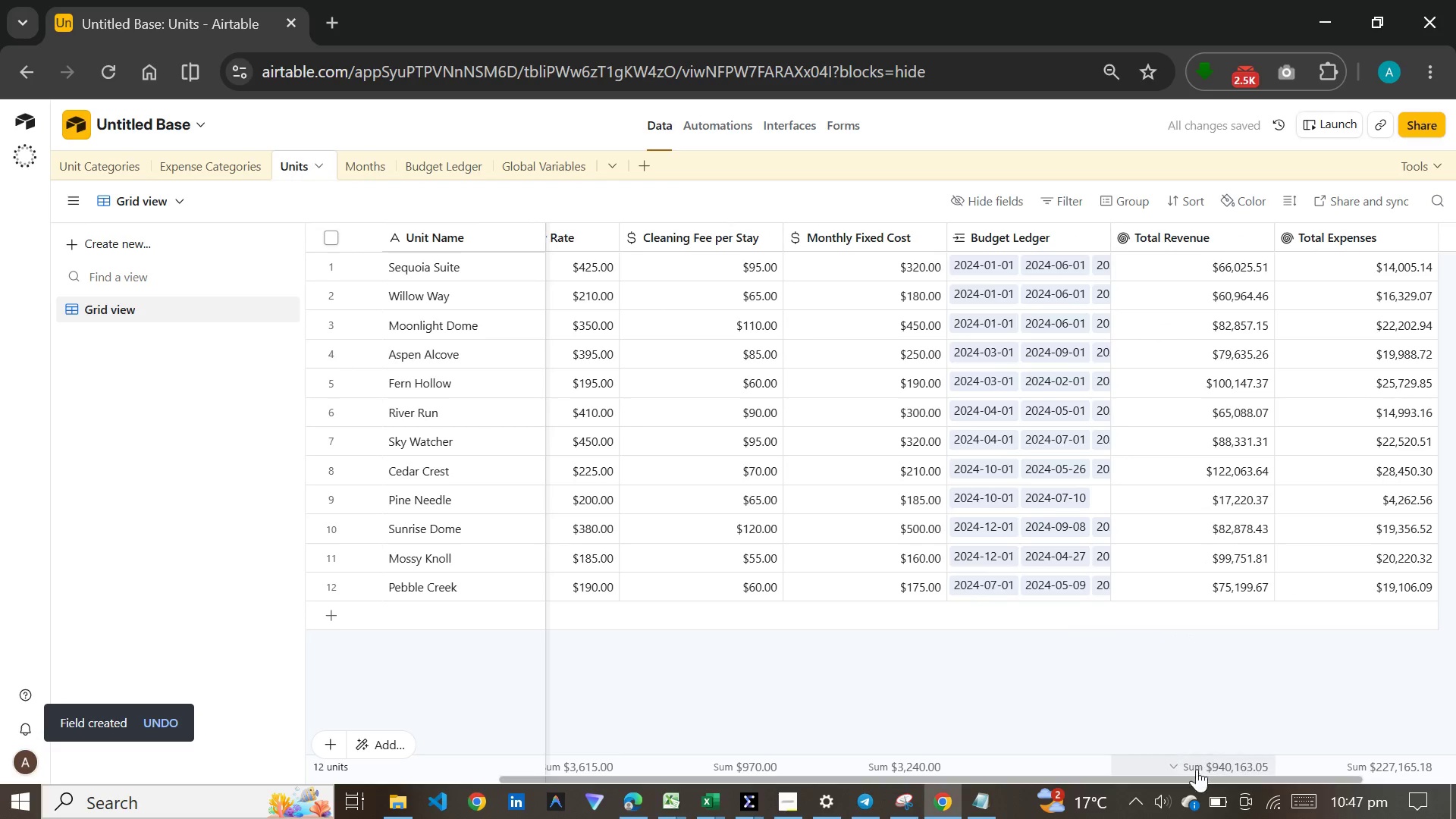 
left_click_drag(start_coordinate=[1193, 778], to_coordinate=[1365, 777])
 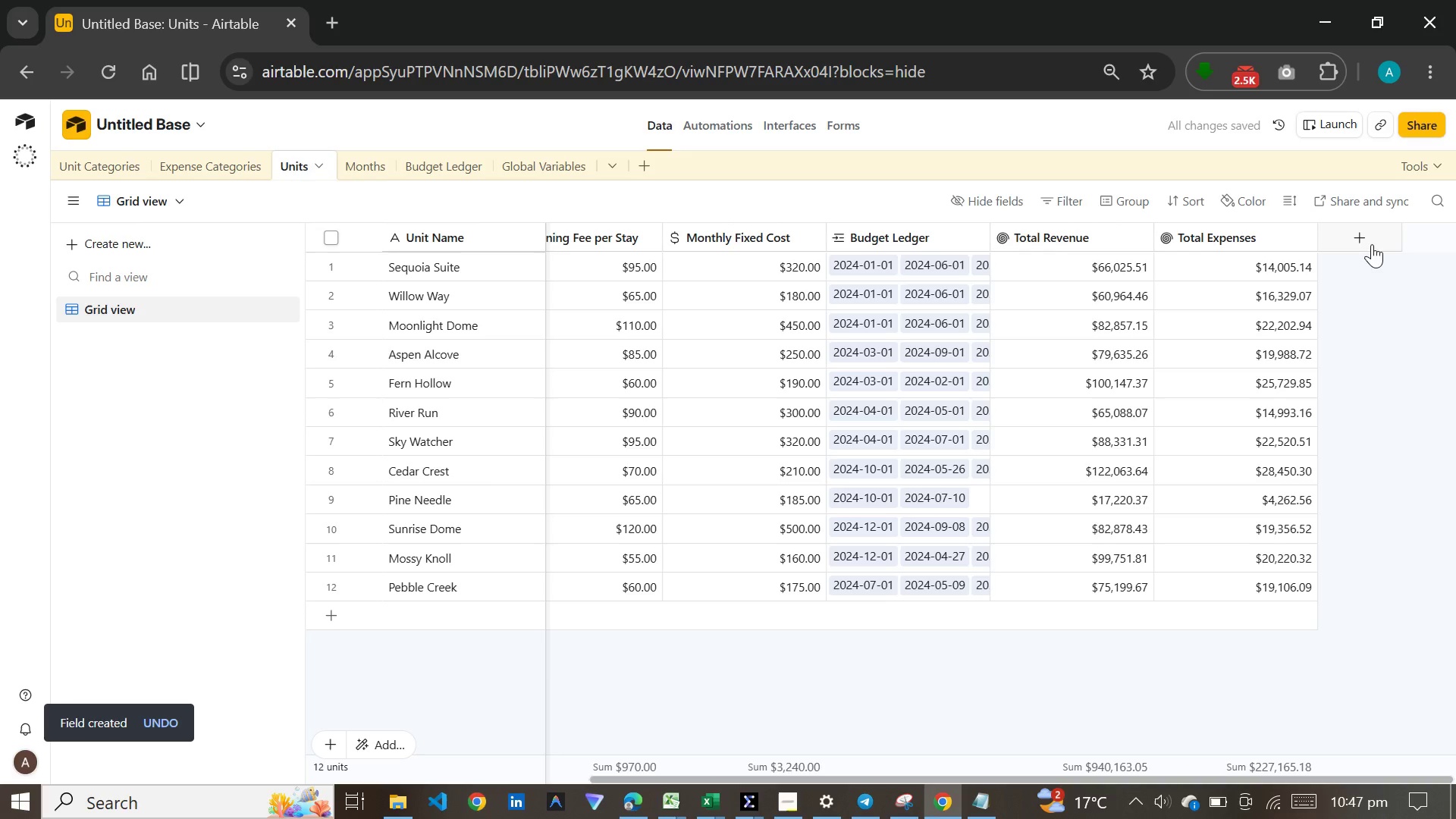 
left_click([1370, 238])
 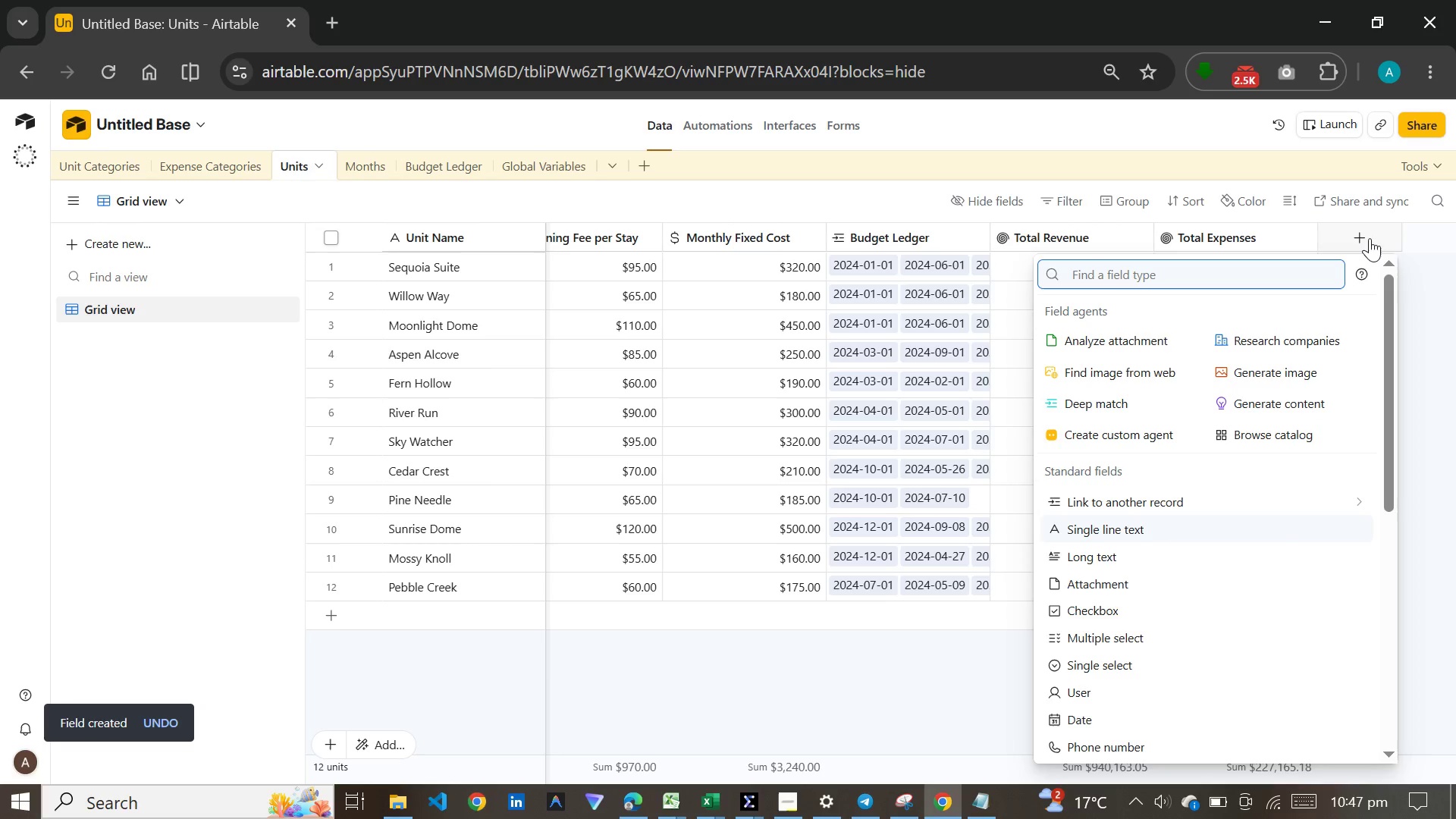 
type(roll)
 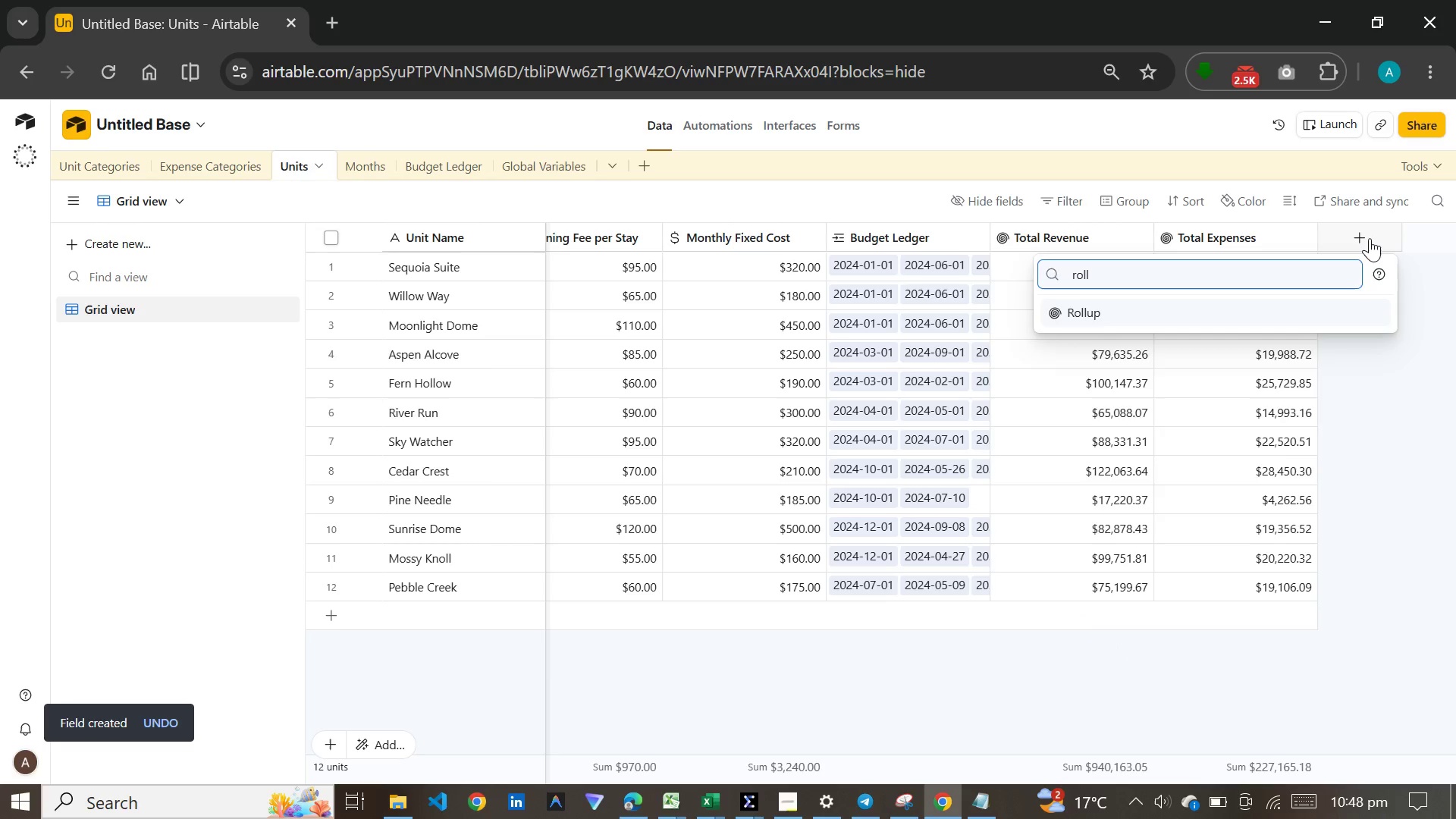 
key(Enter)
 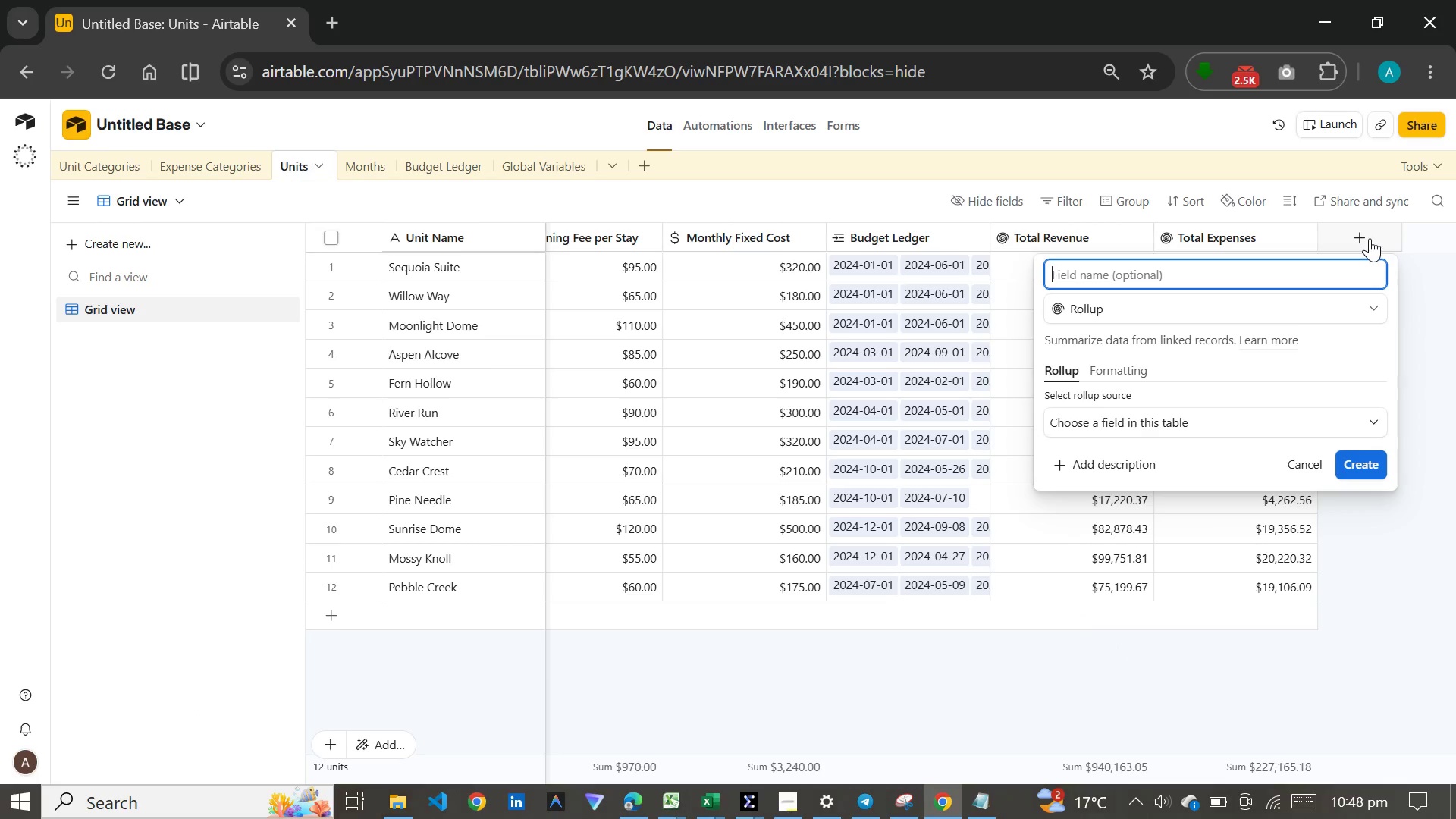 
type(Total Profit)
 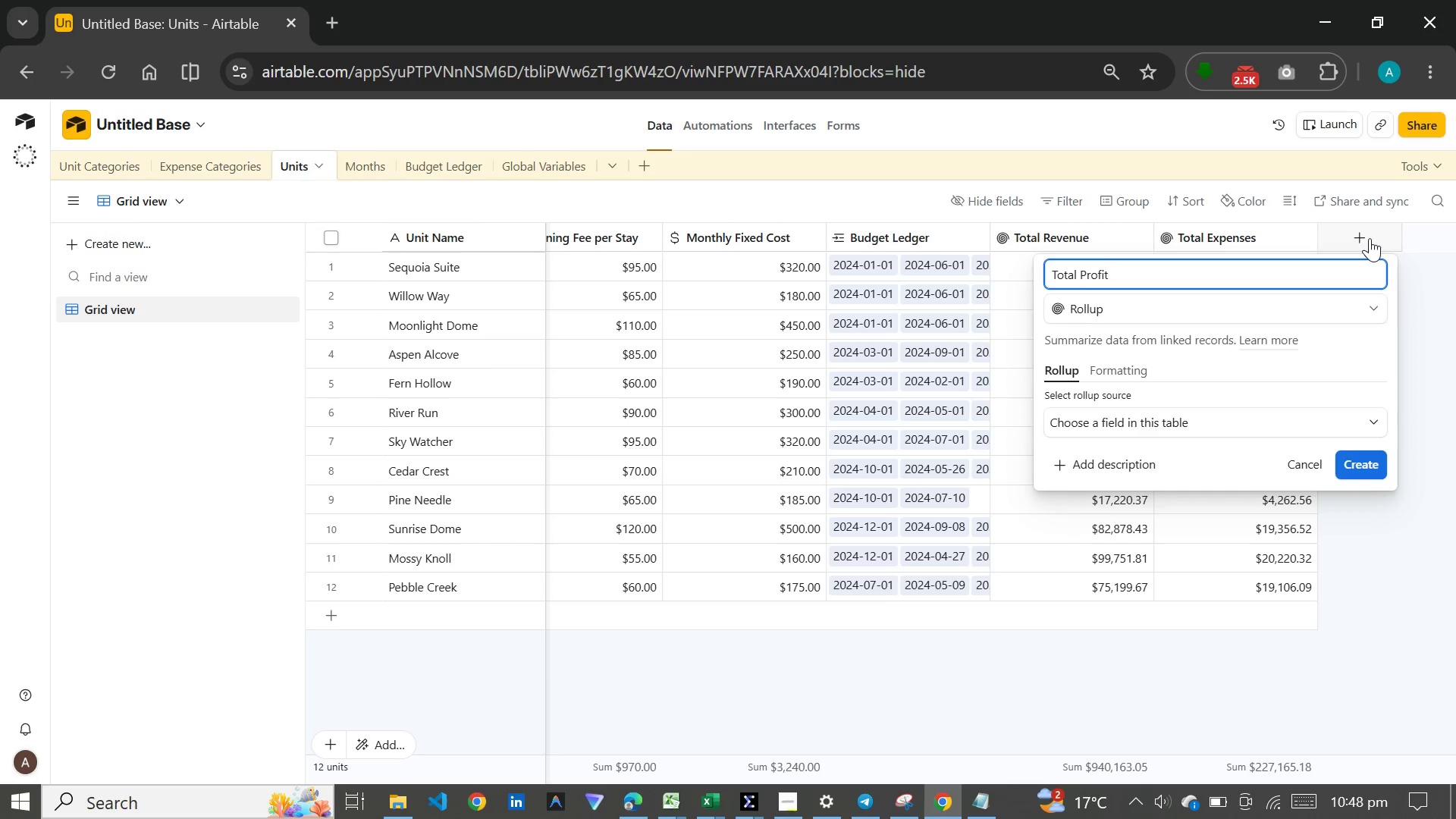 
wait(5.05)
 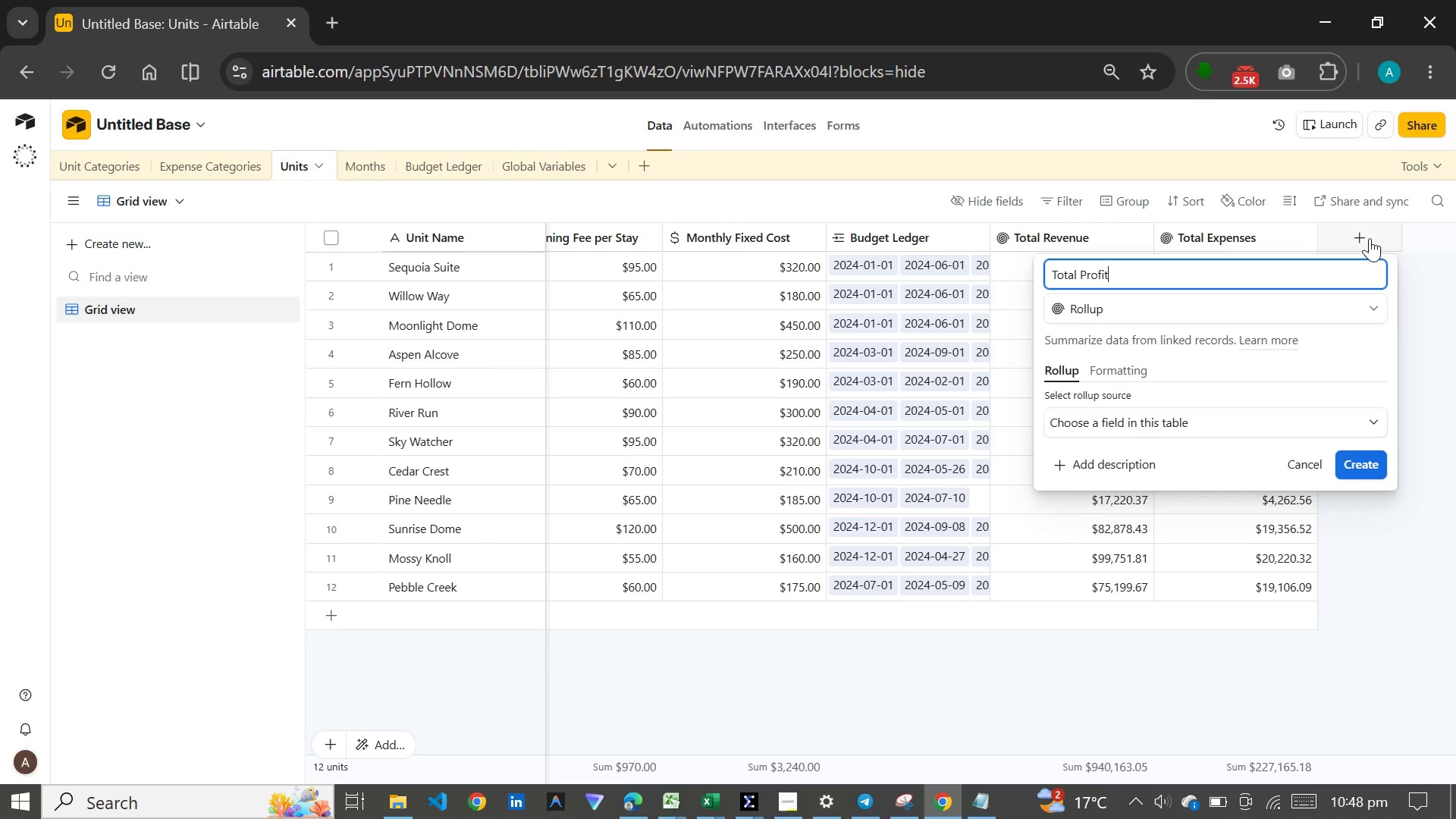 
left_click([1265, 419])
 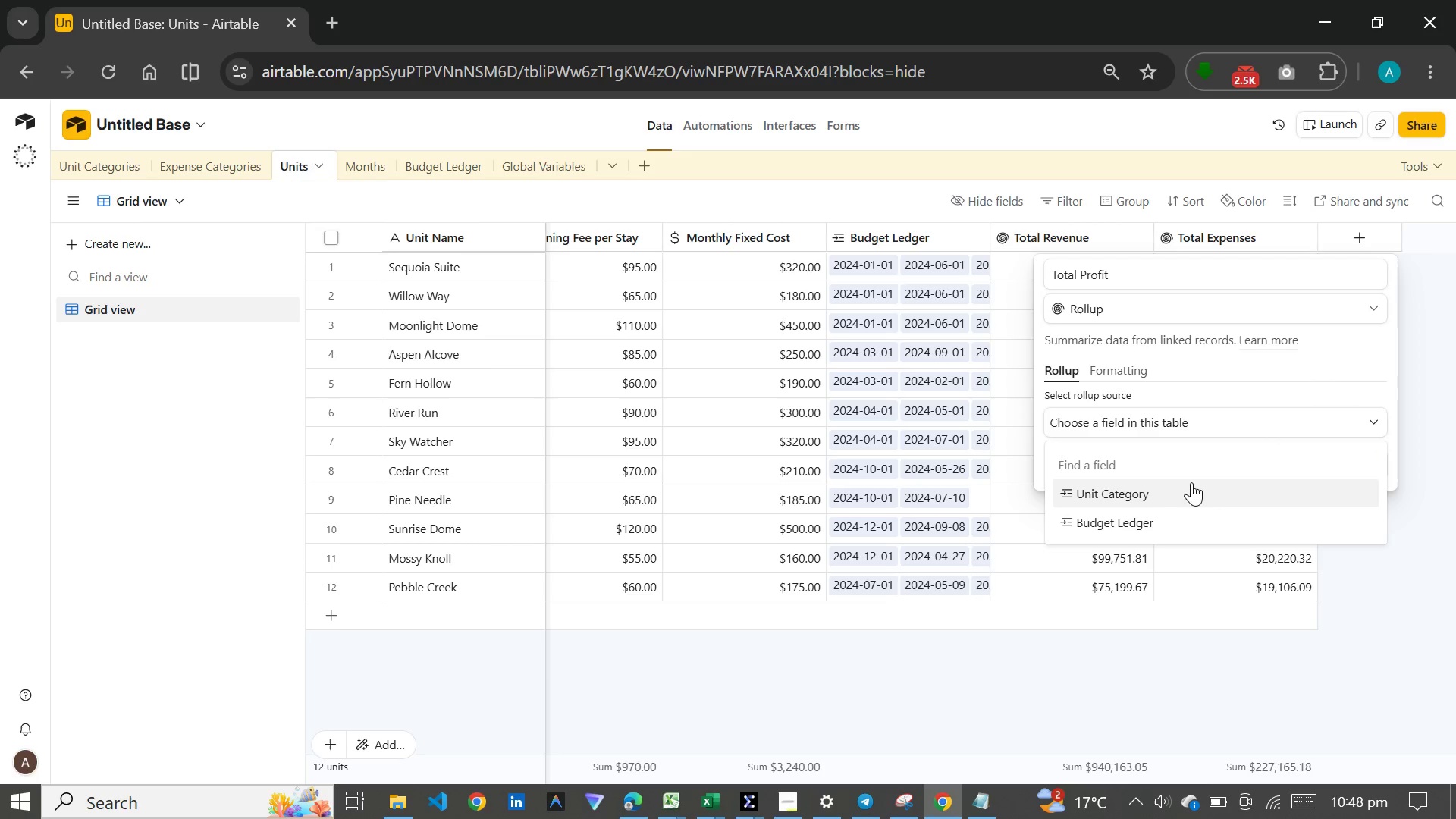 
left_click([1175, 519])
 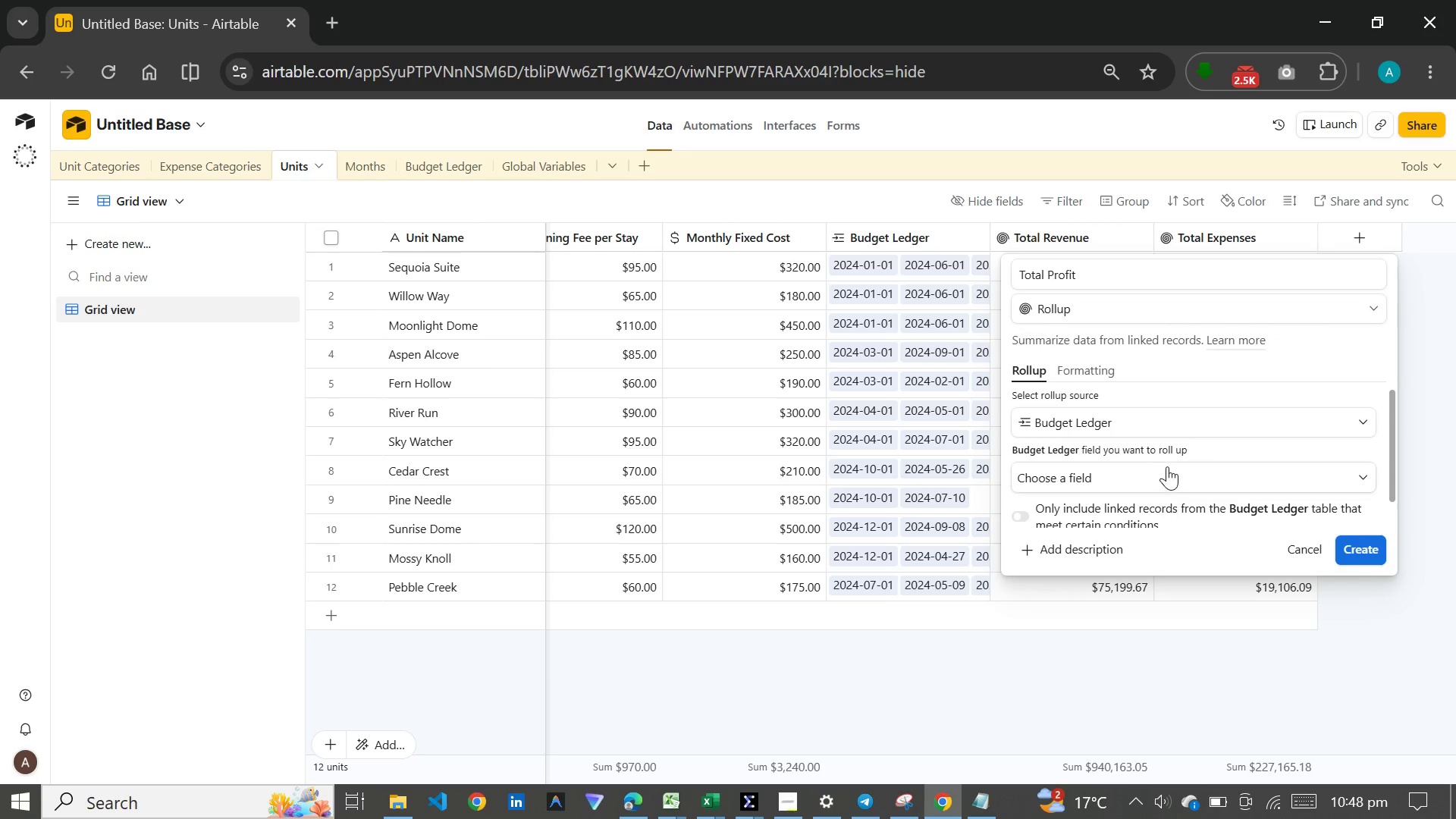 
left_click([1161, 472])
 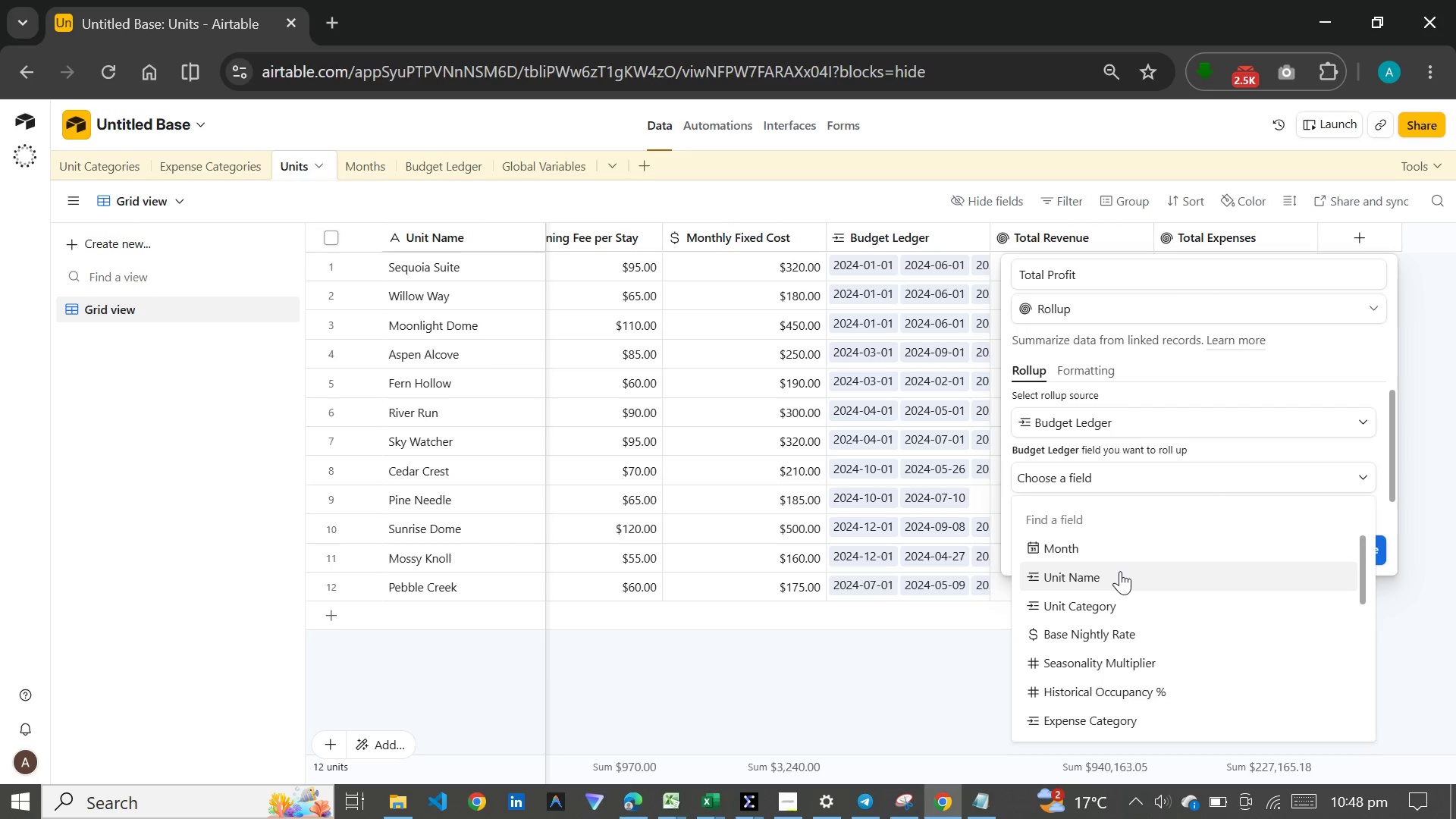 
scroll: coordinate [1120, 571], scroll_direction: down, amount: 10.0
 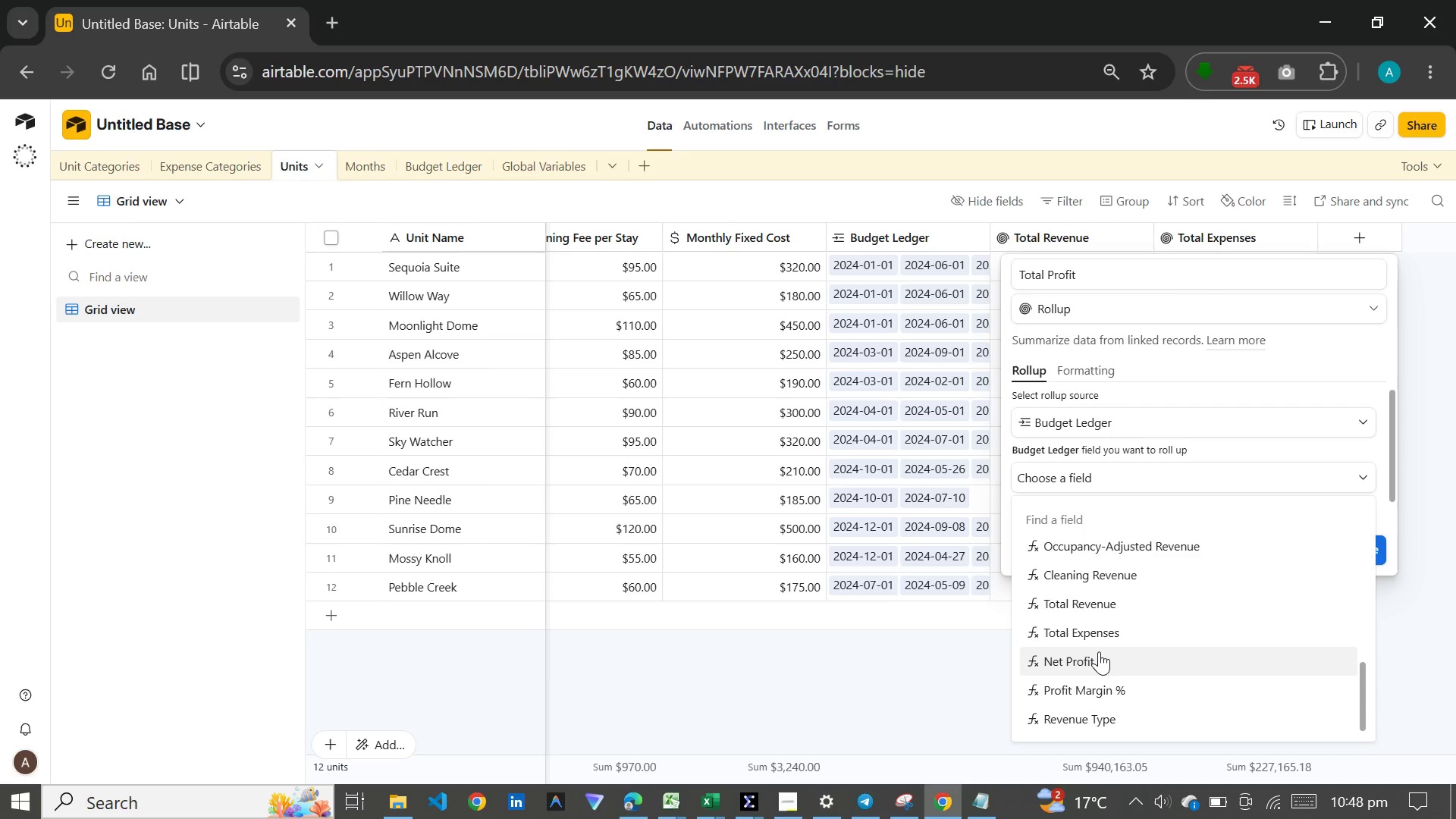 
left_click([1099, 651])
 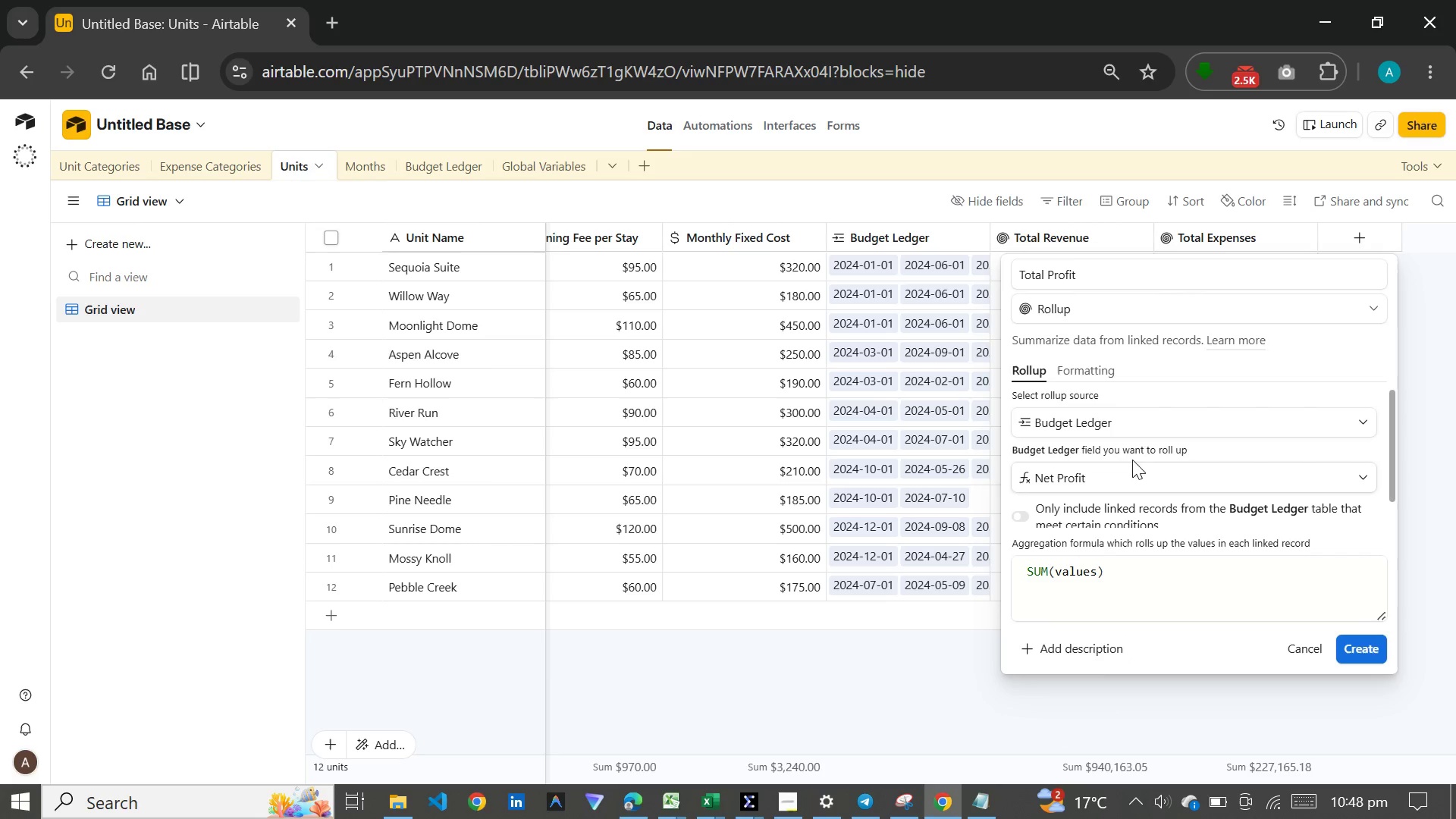 
left_click([1093, 368])
 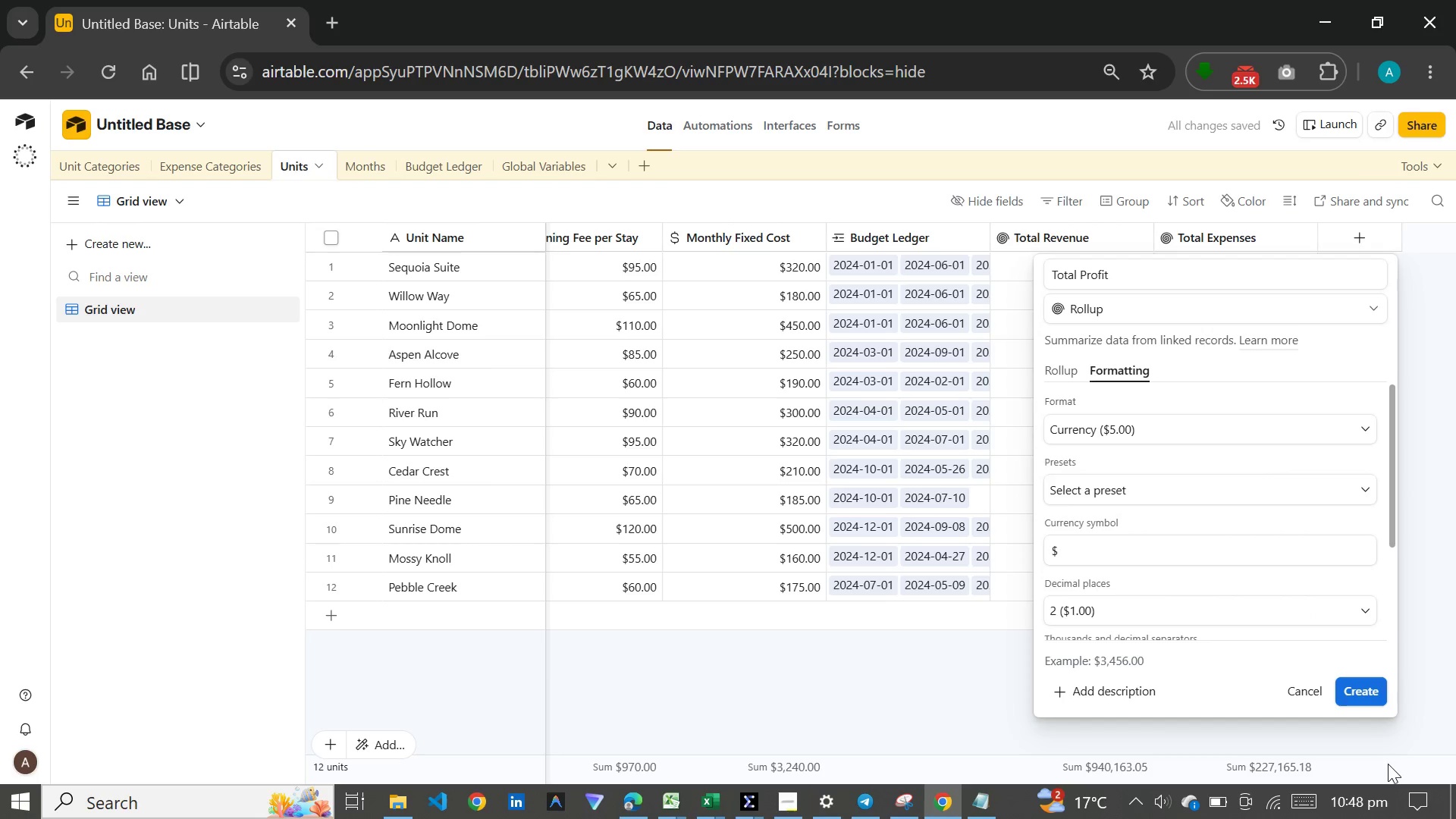 
left_click([1363, 696])
 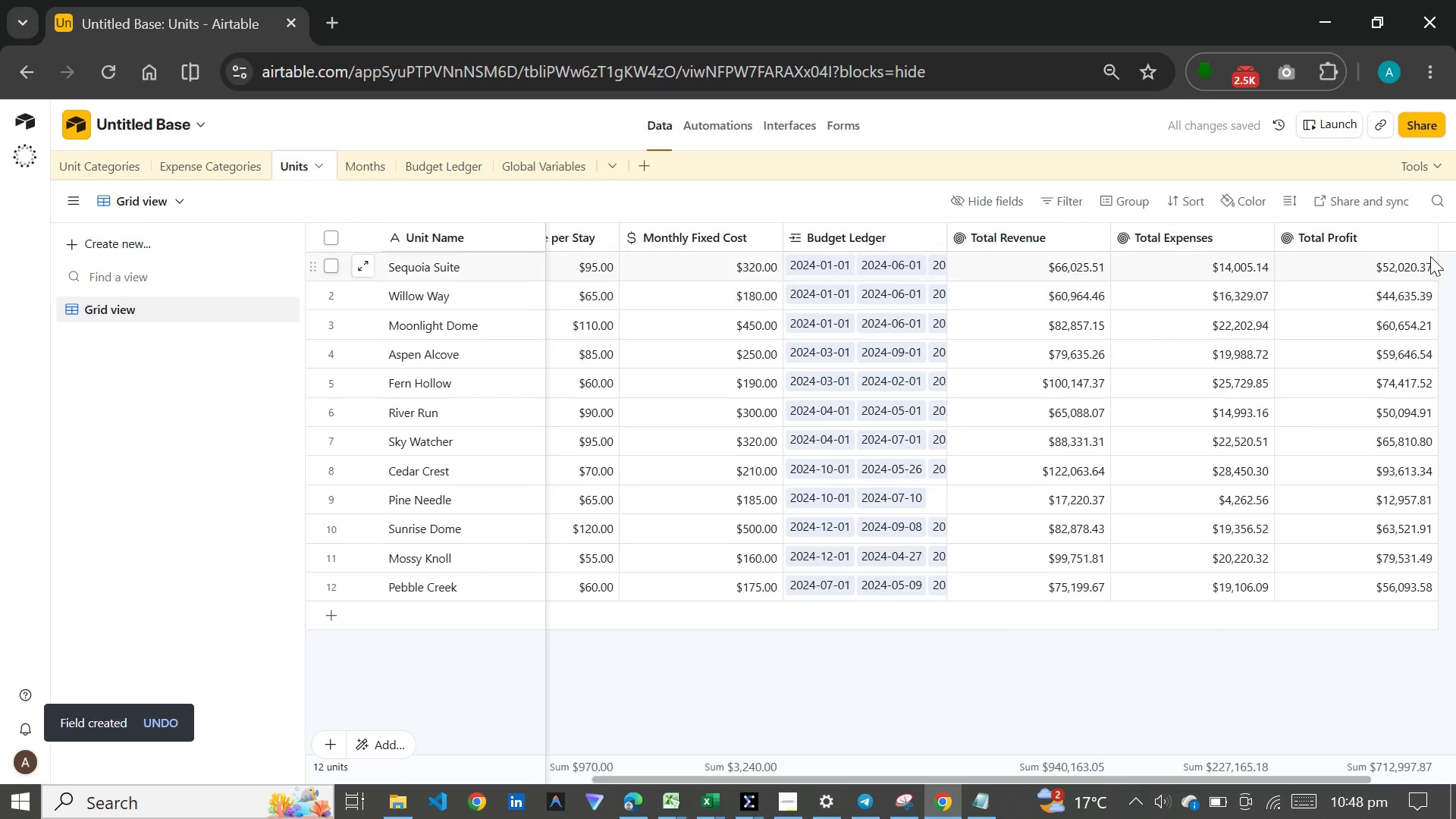 
left_click([1448, 245])
 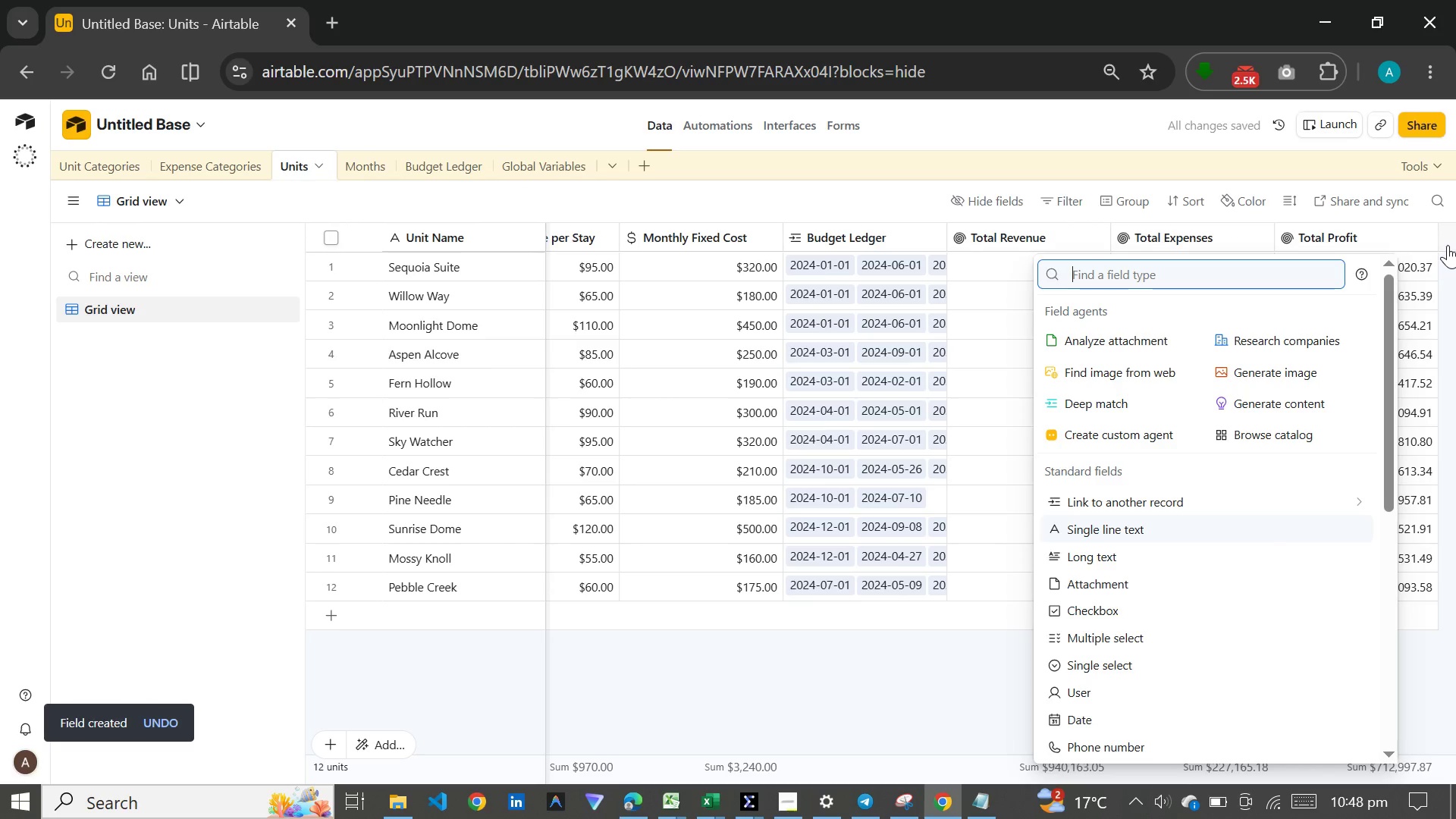 
type(roll)
 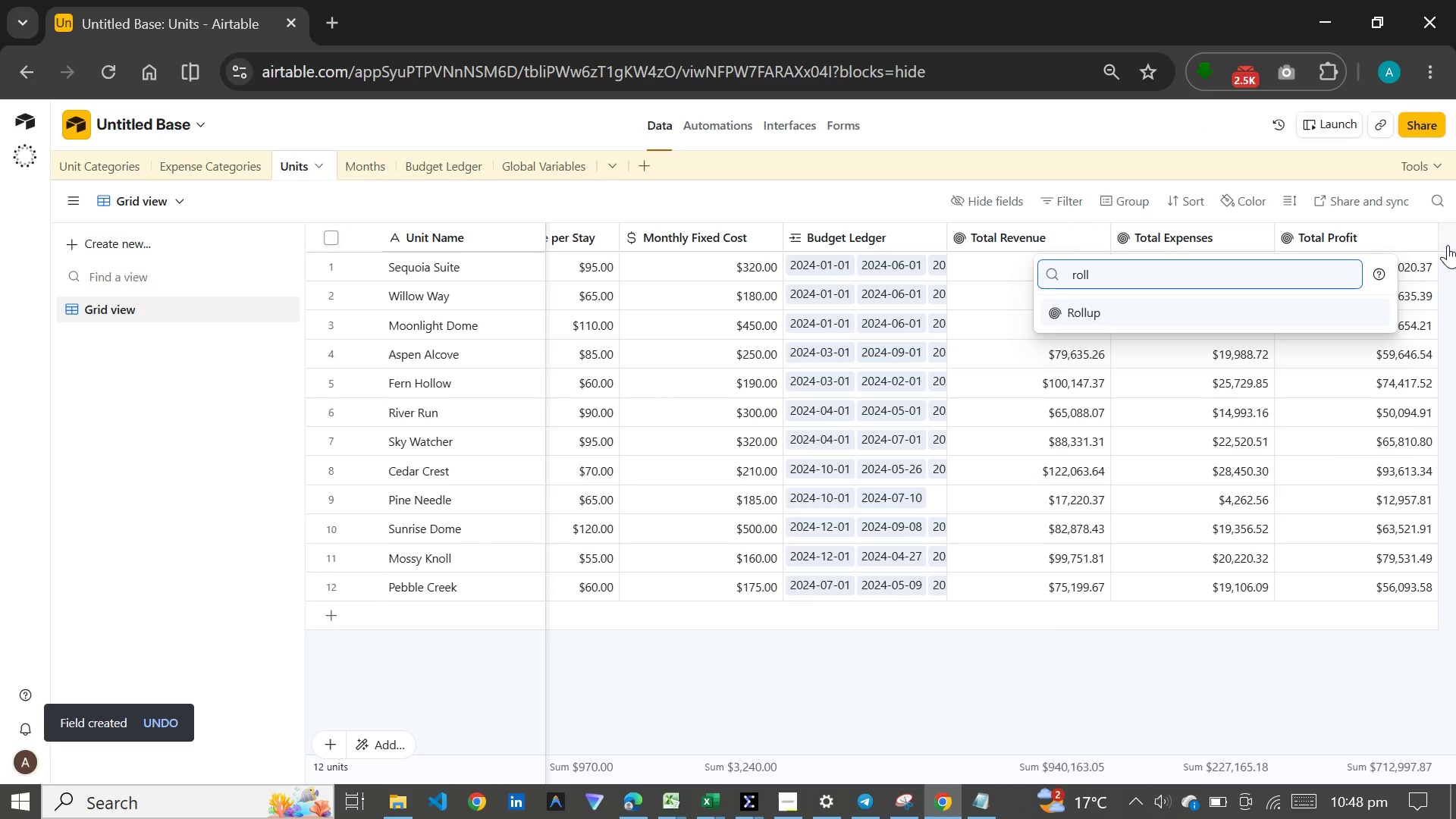 
key(Enter)
 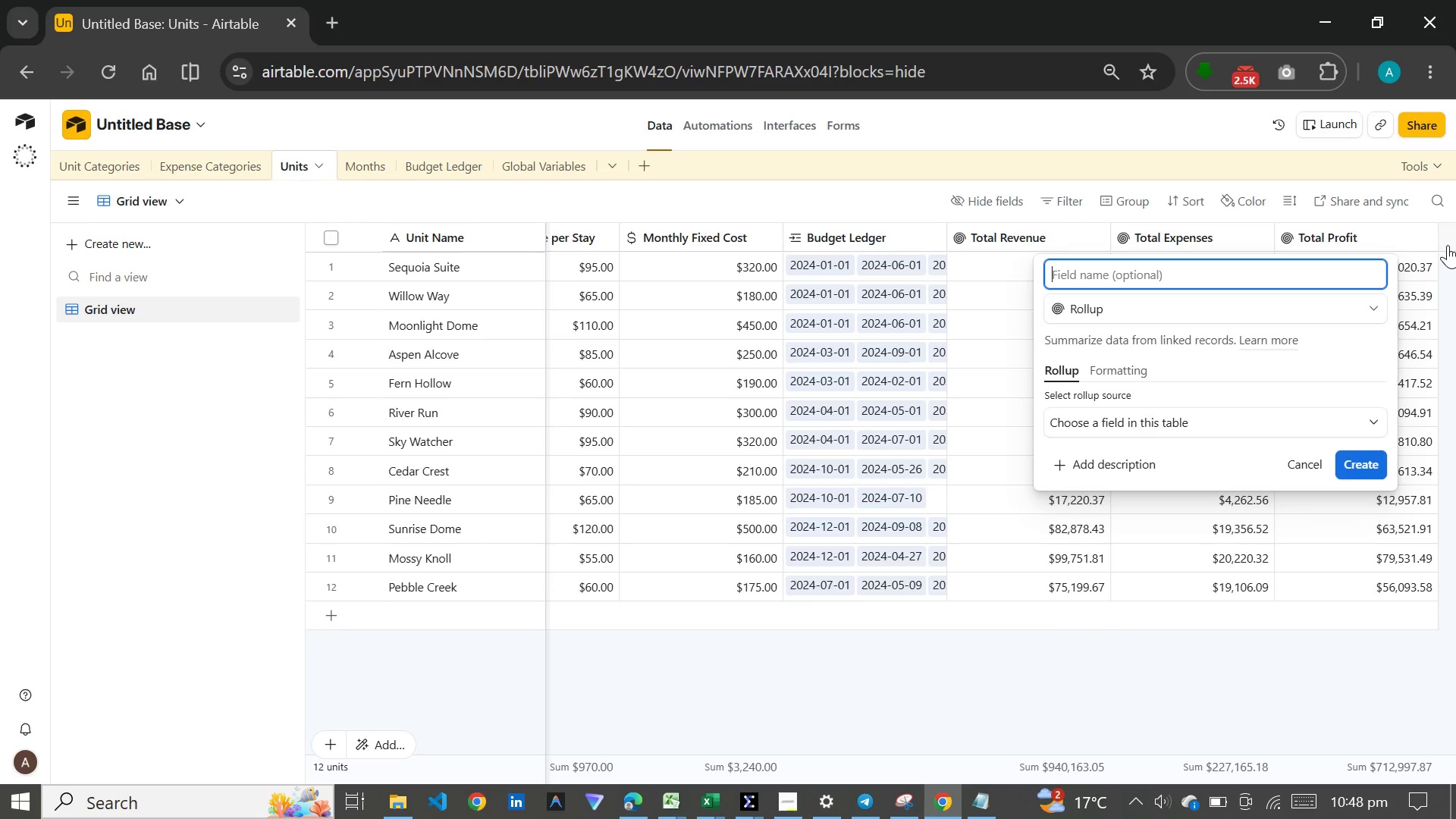 
type(Avg Margin %)
 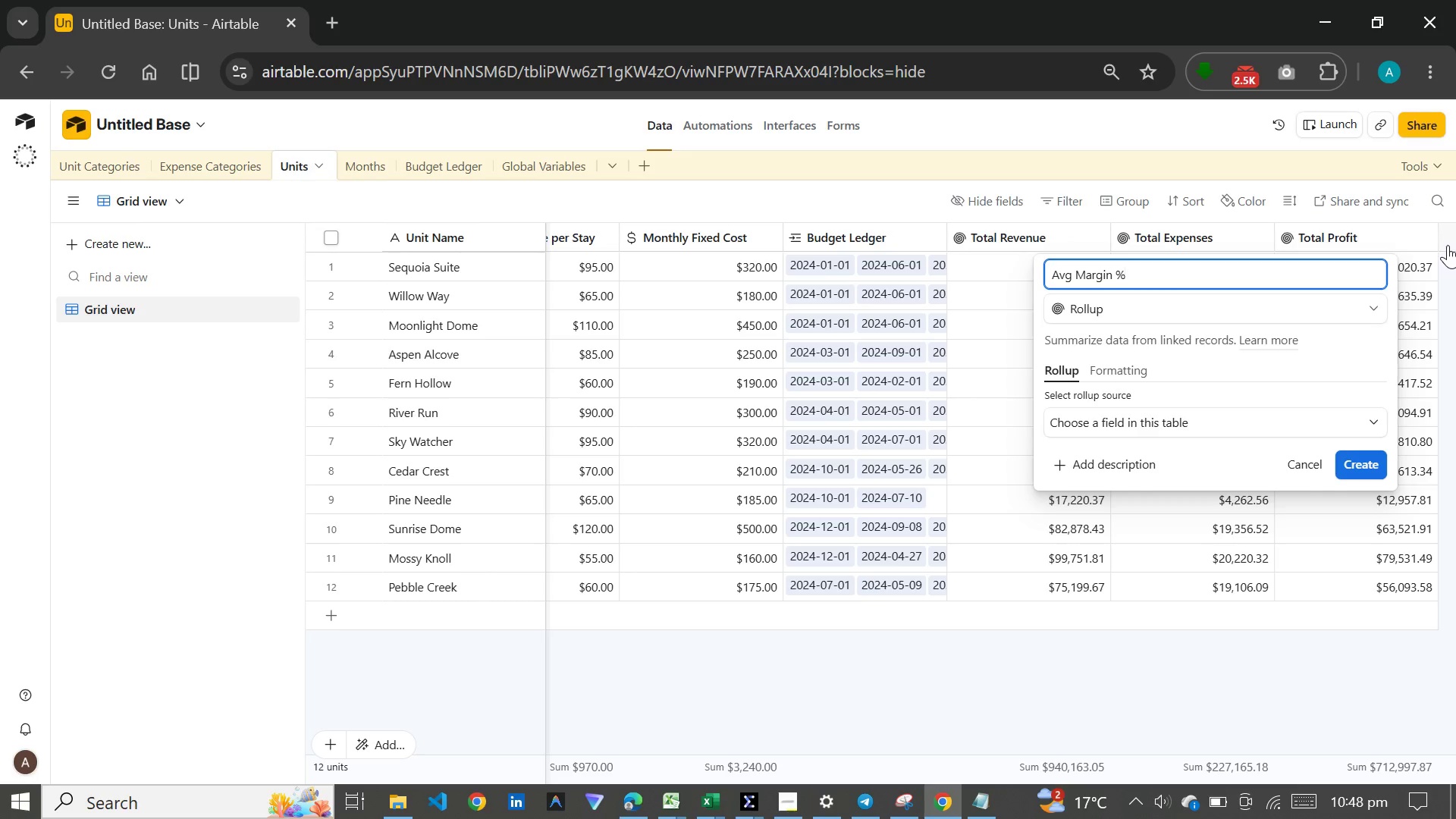 
left_click([1215, 431])
 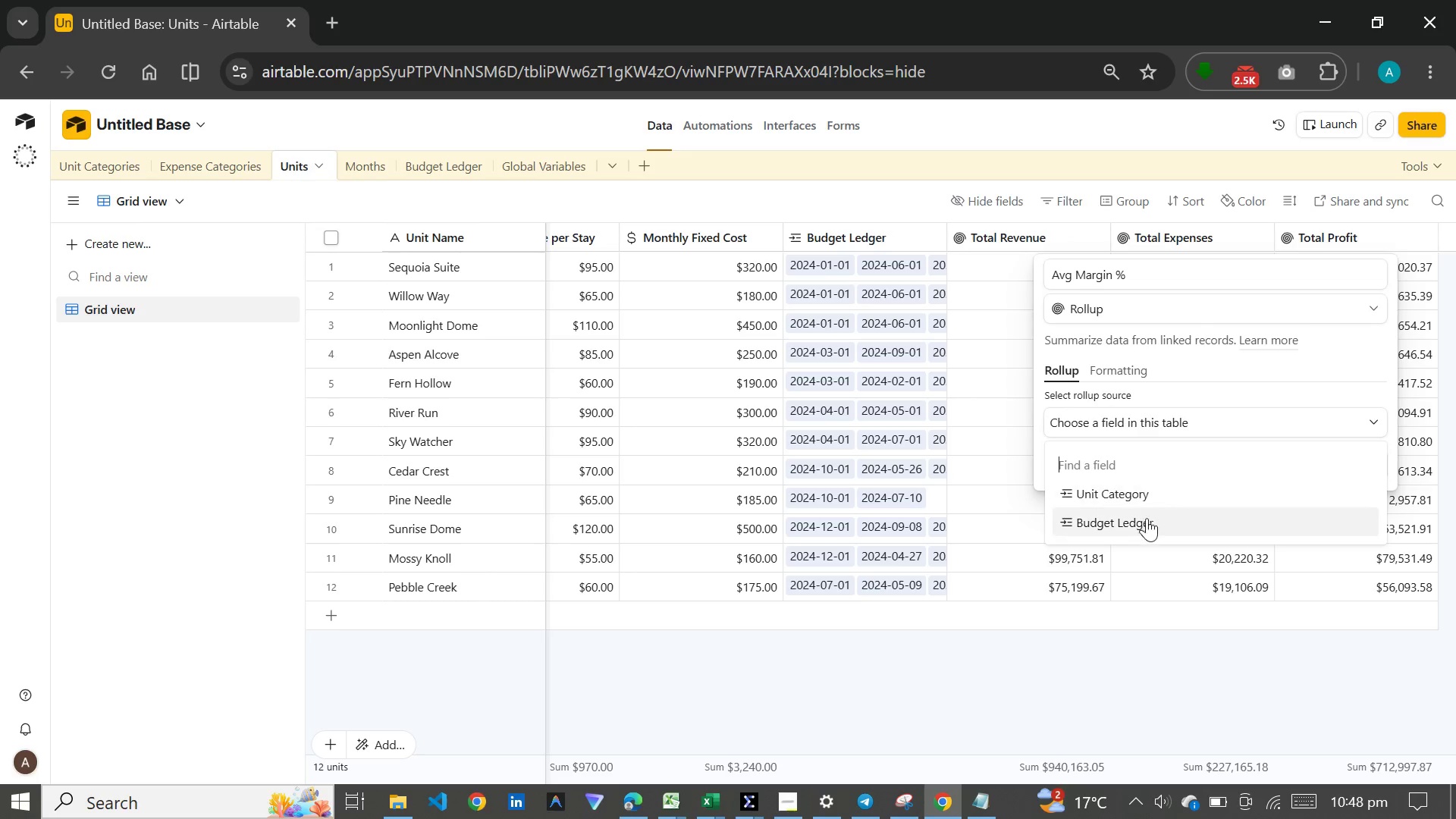 
left_click([1143, 523])
 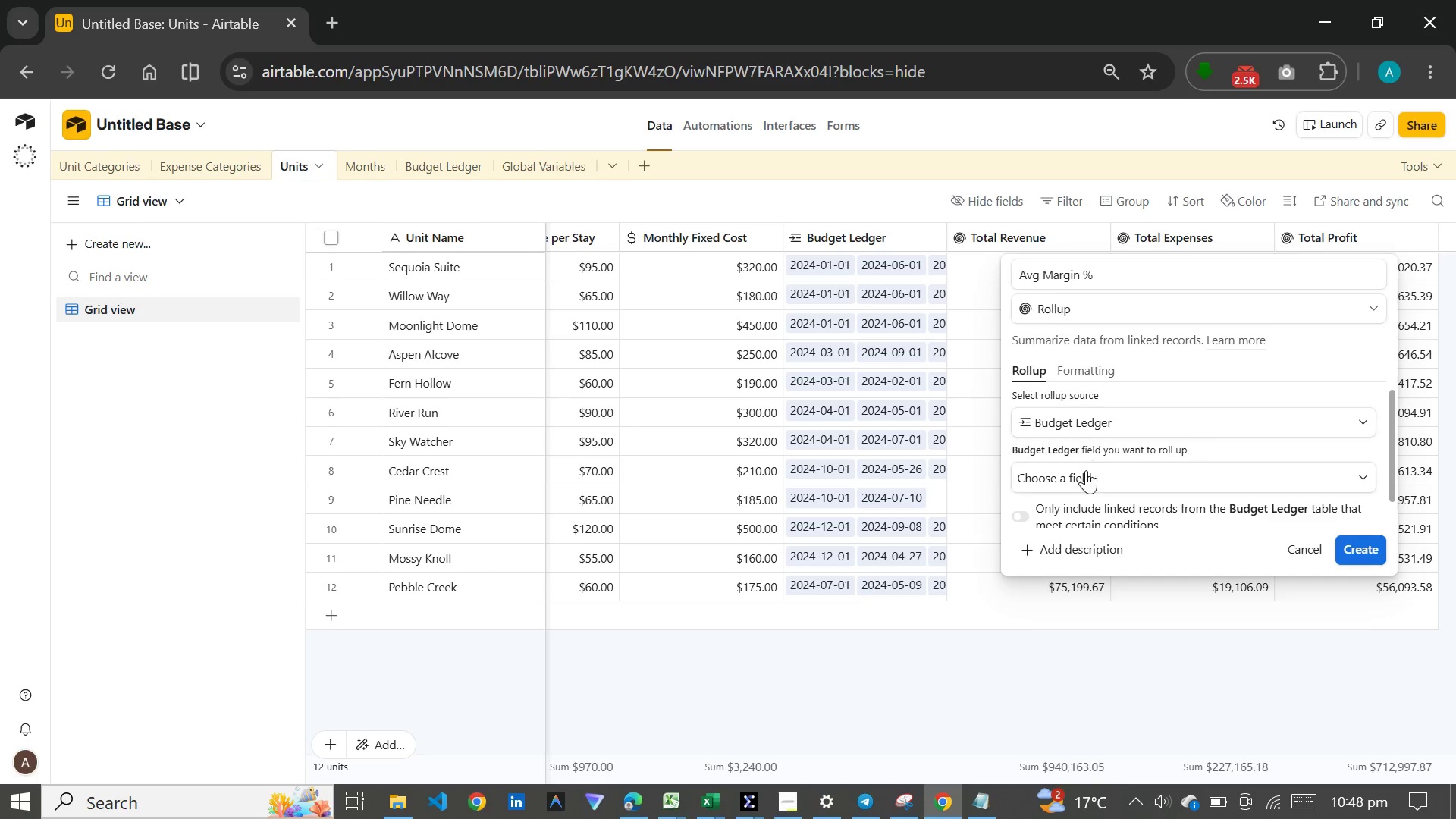 
left_click([1084, 478])
 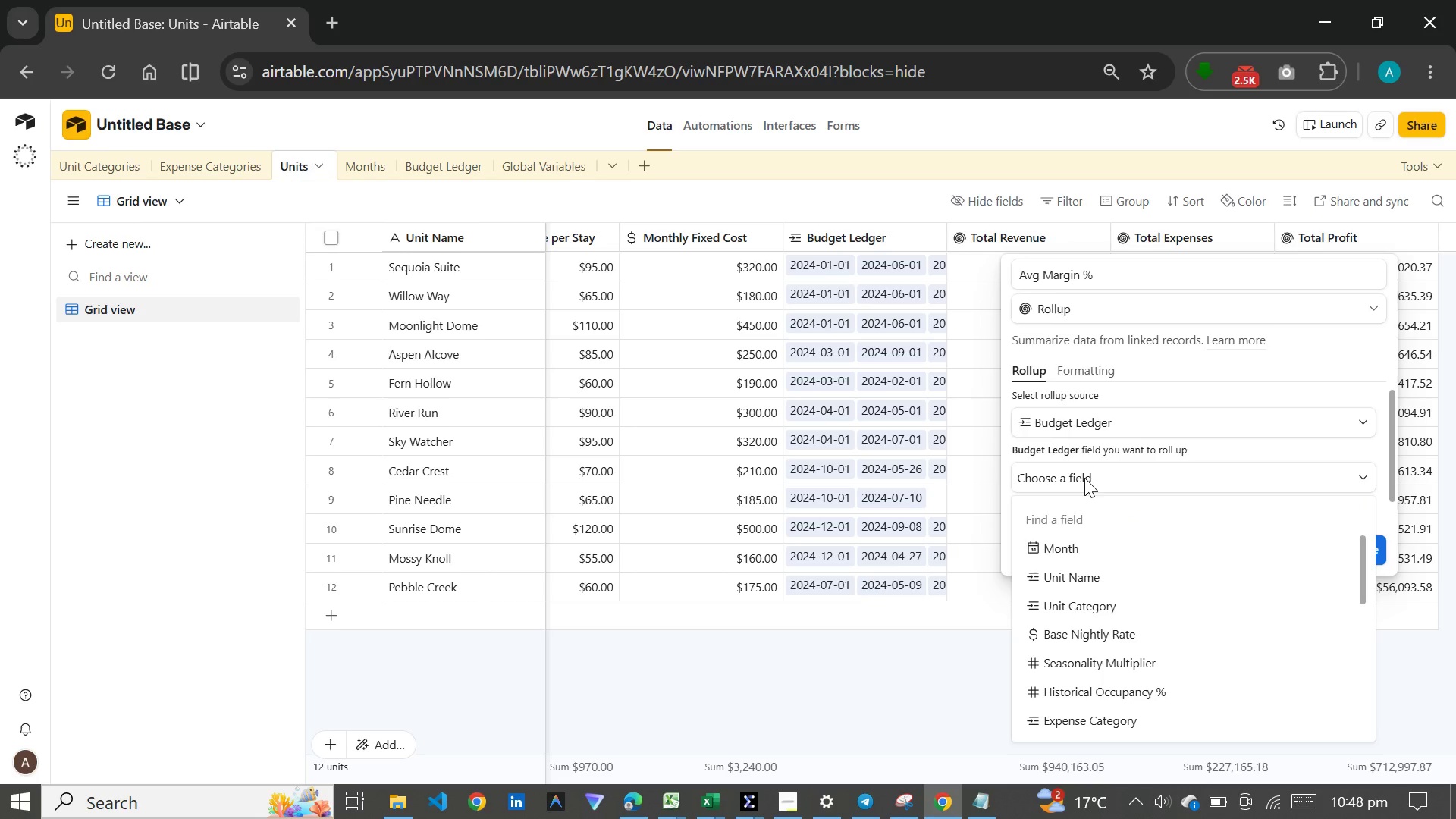 
scroll: coordinate [1090, 576], scroll_direction: down, amount: 11.0
 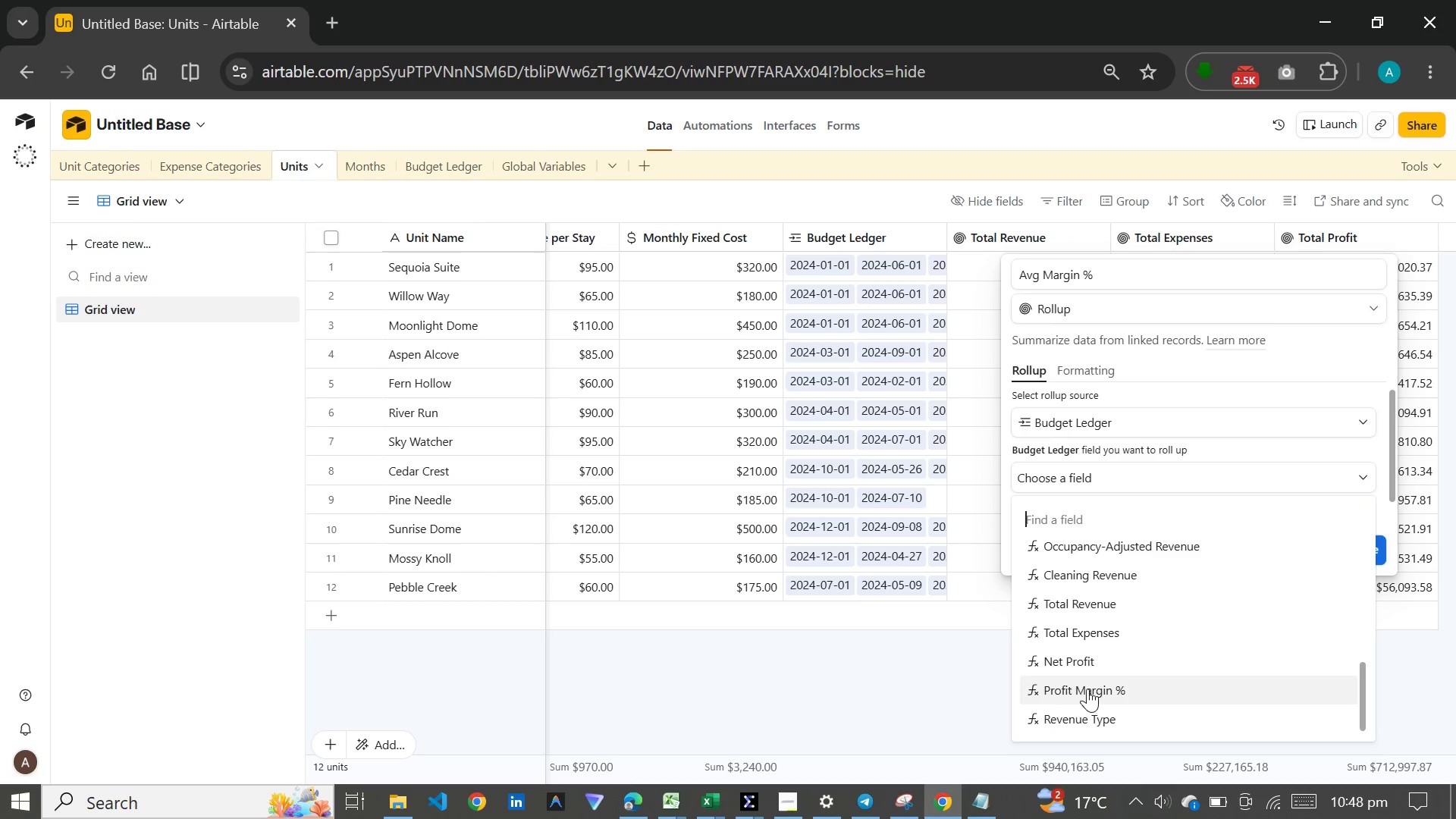 
left_click([1084, 696])
 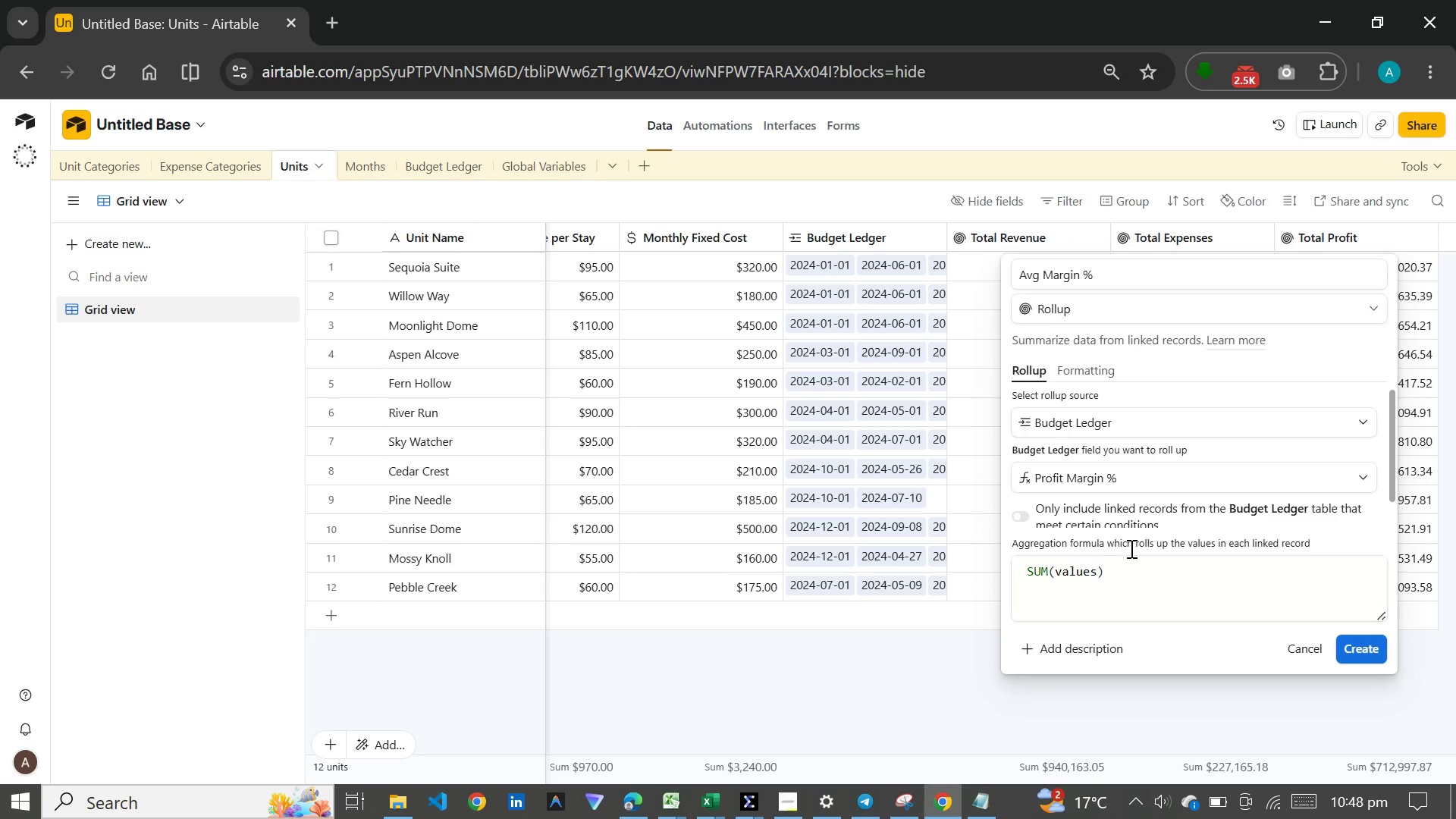 
left_click_drag(start_coordinate=[1119, 576], to_coordinate=[948, 576])
 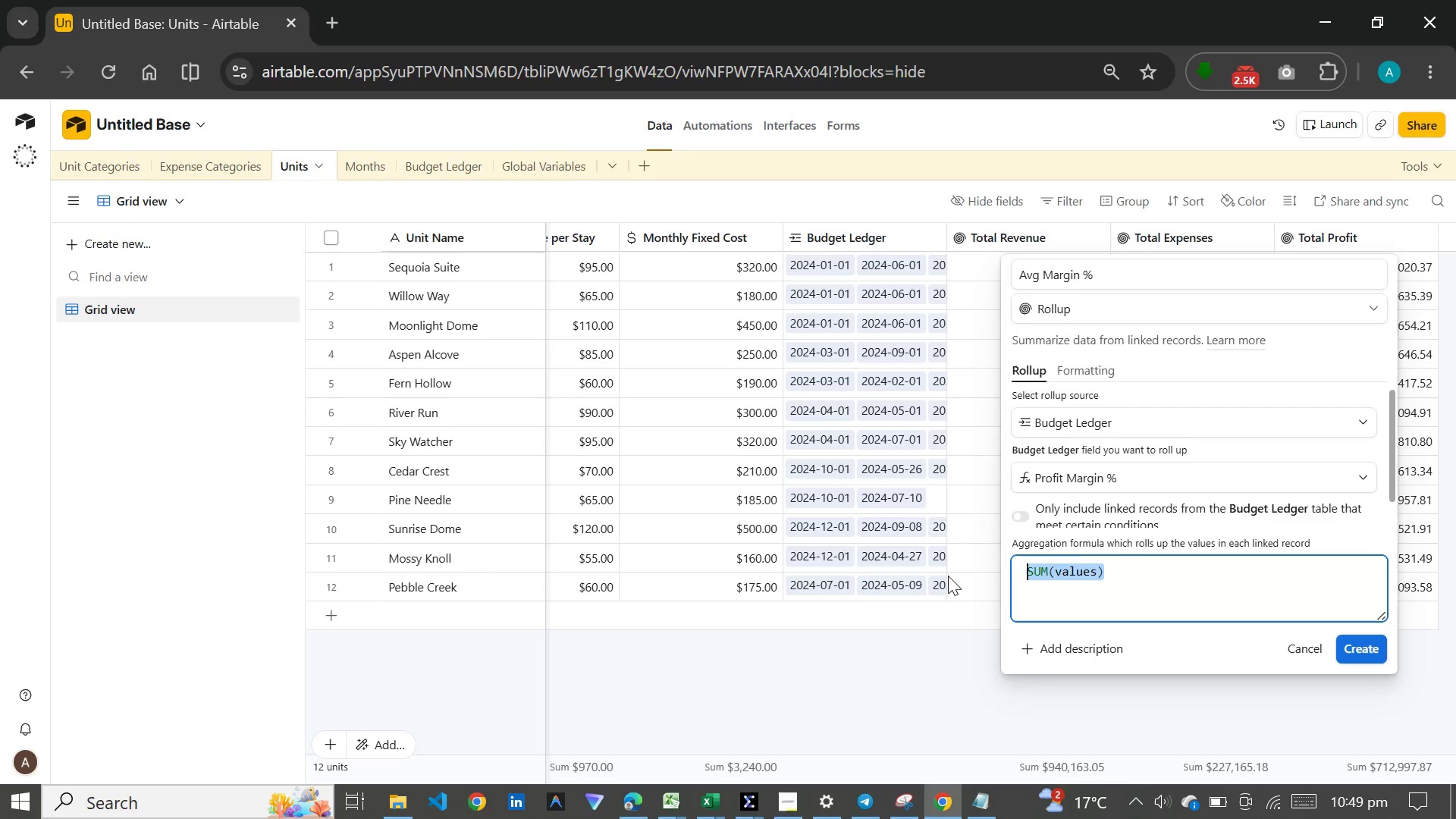 
type(av)
 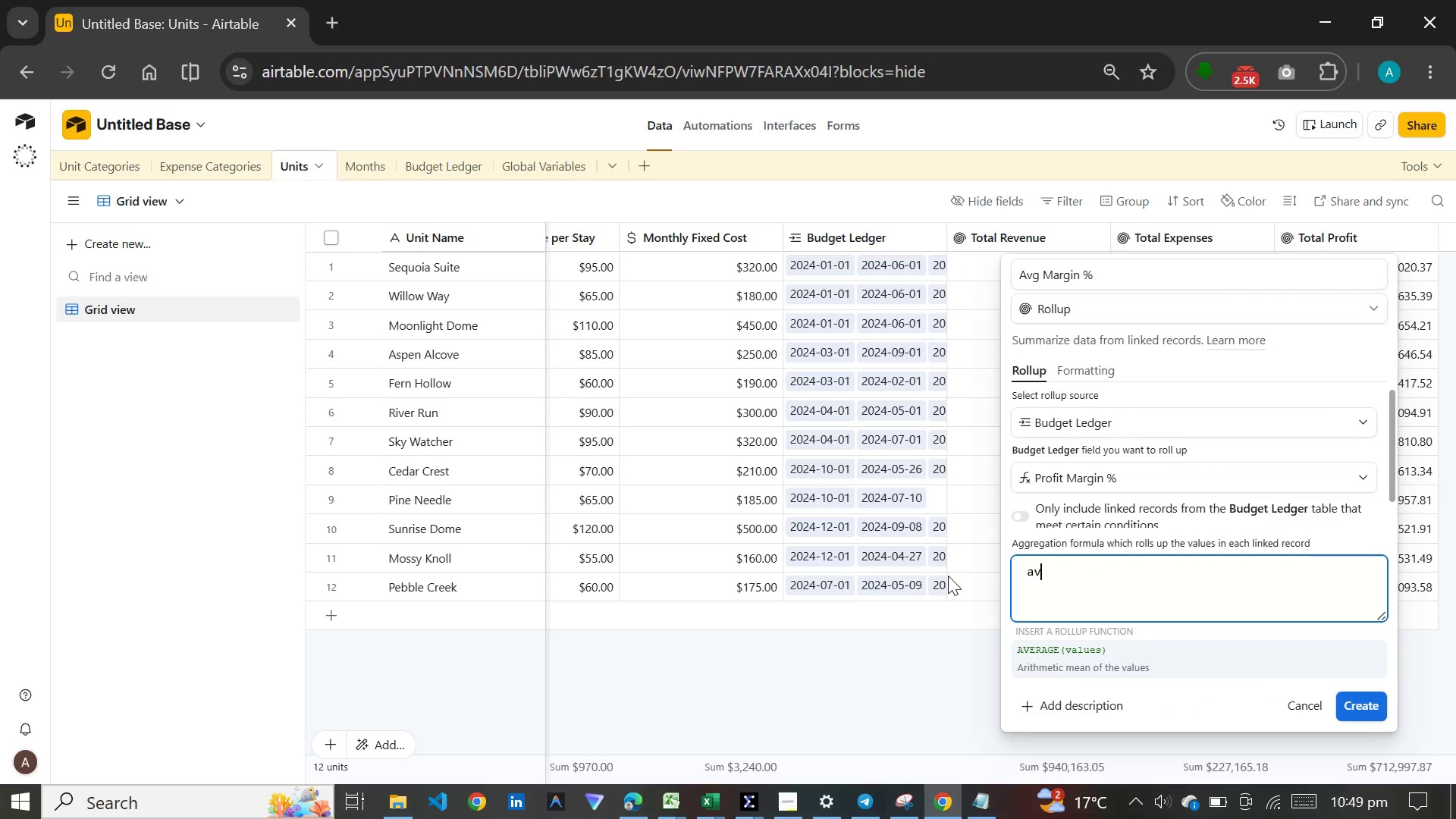 
key(Enter)
 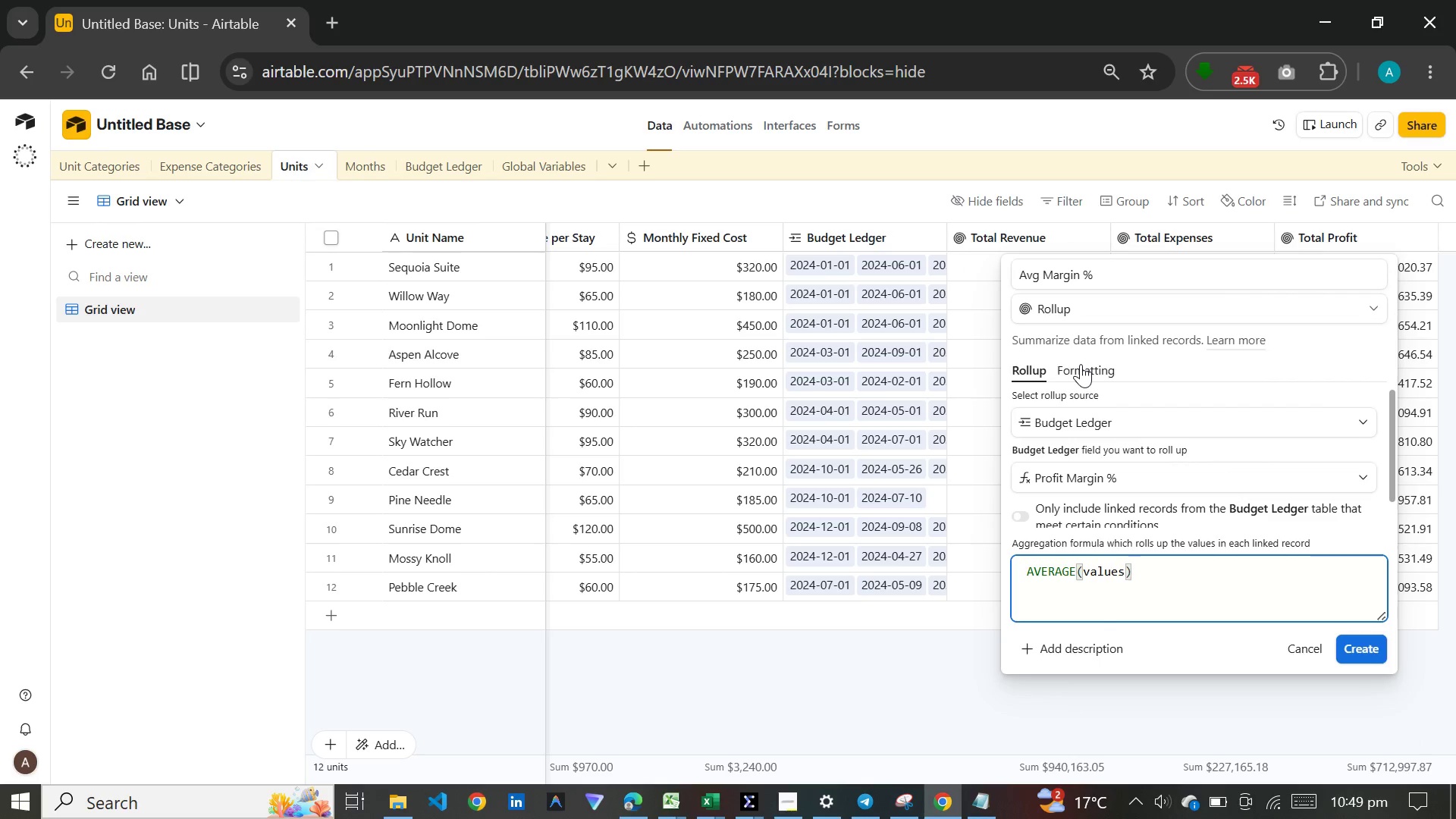 
left_click([1081, 364])
 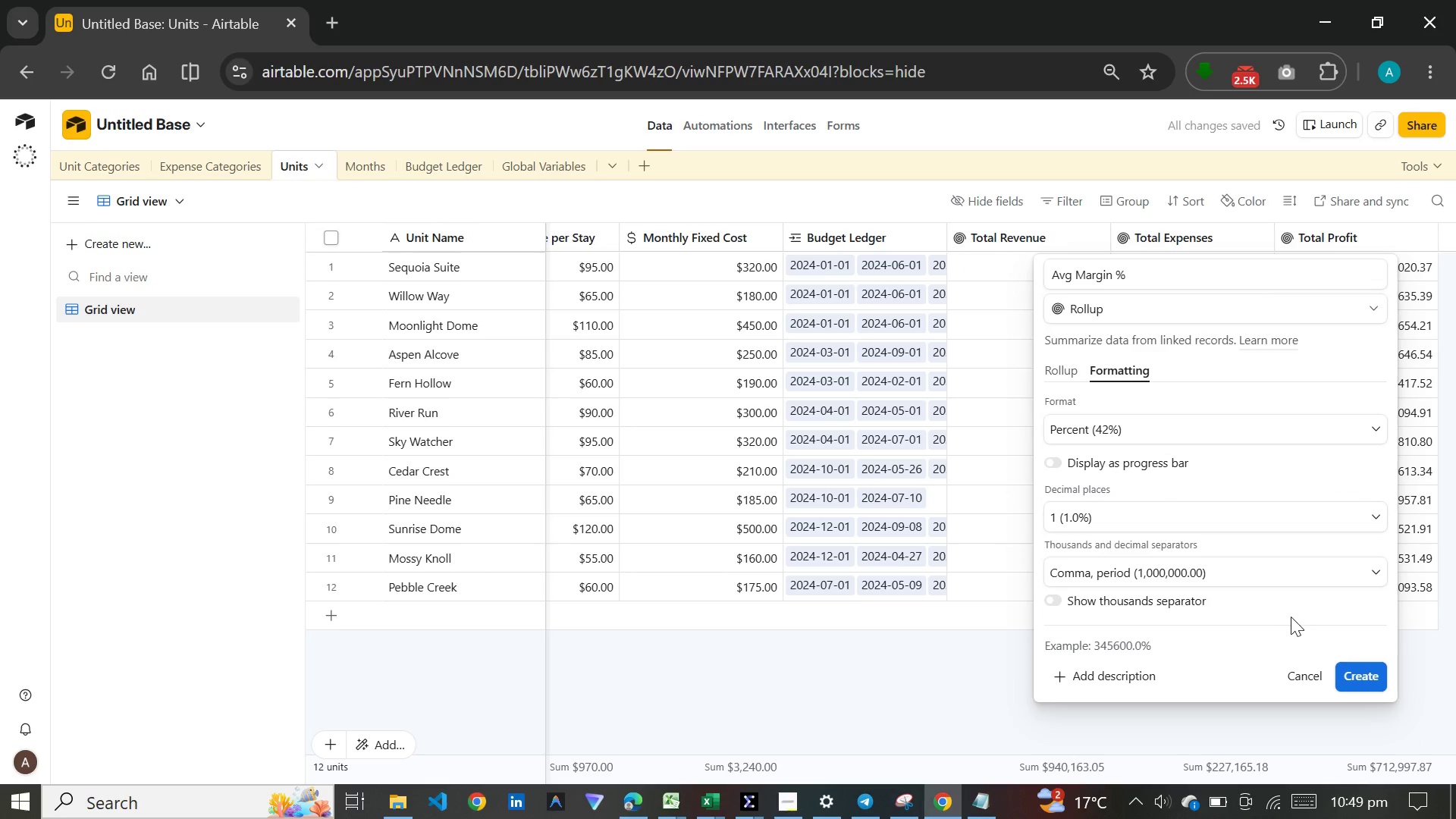 
left_click([1358, 669])
 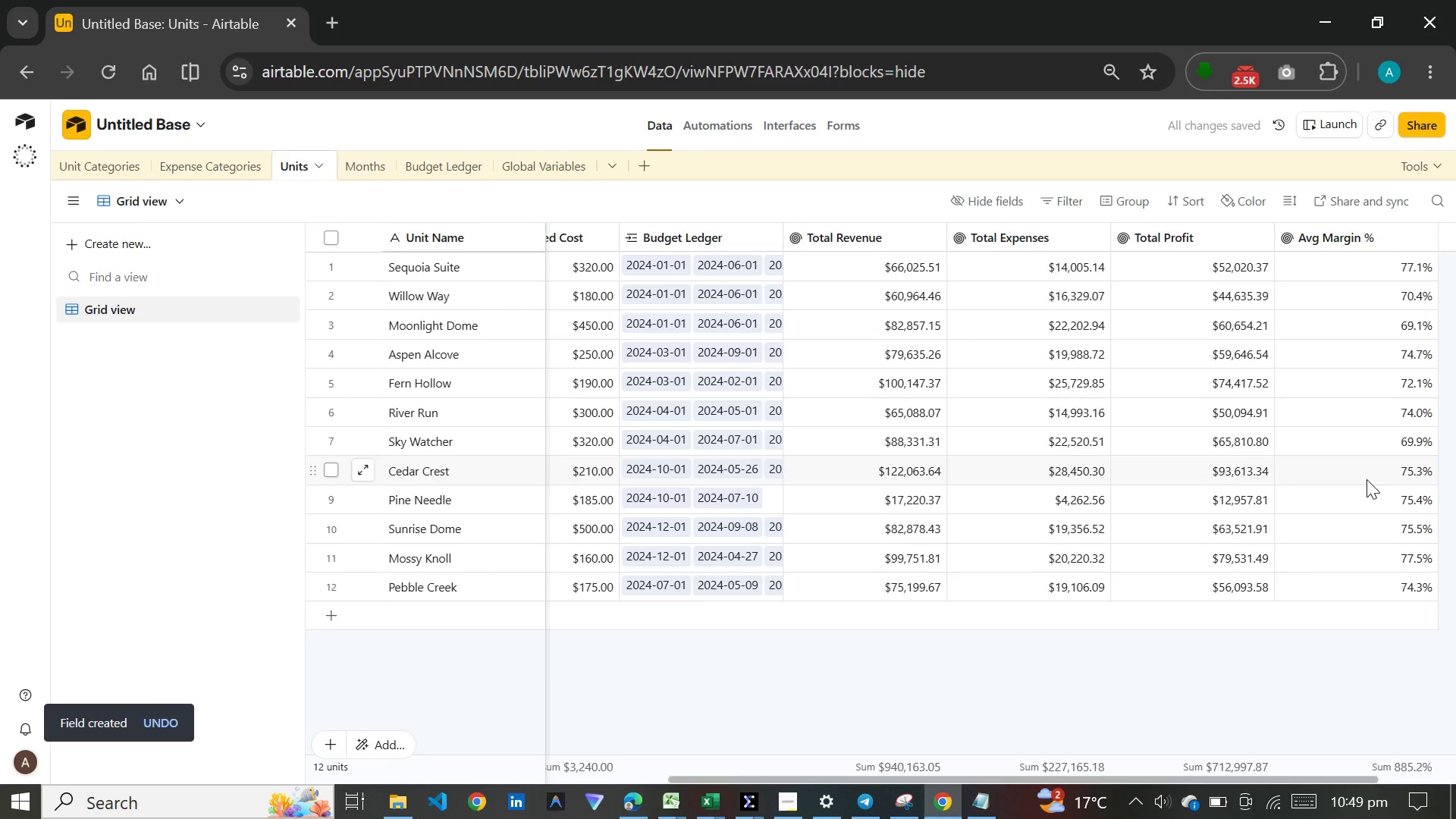 
wait(8.44)
 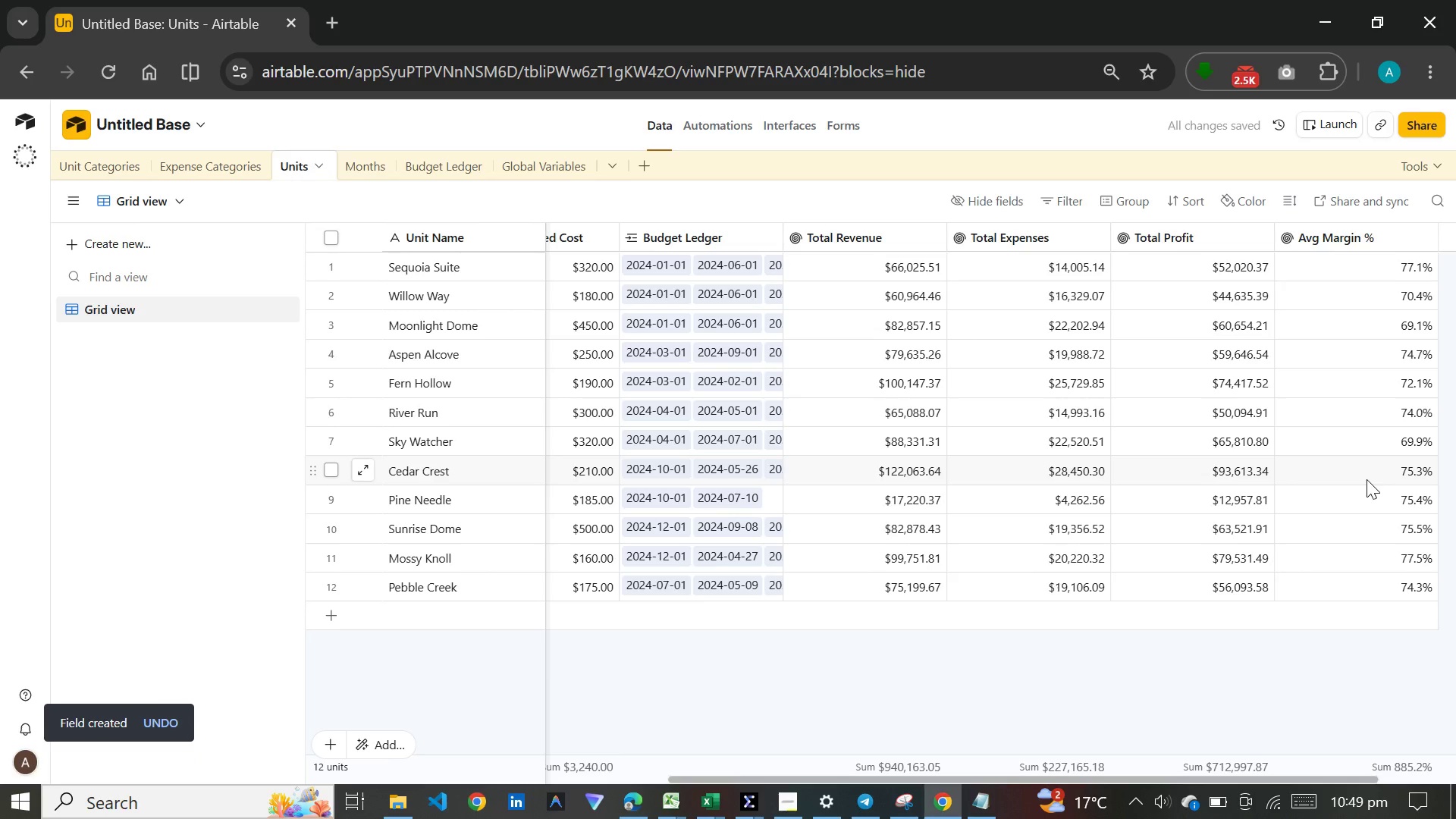 
left_click([115, 157])
 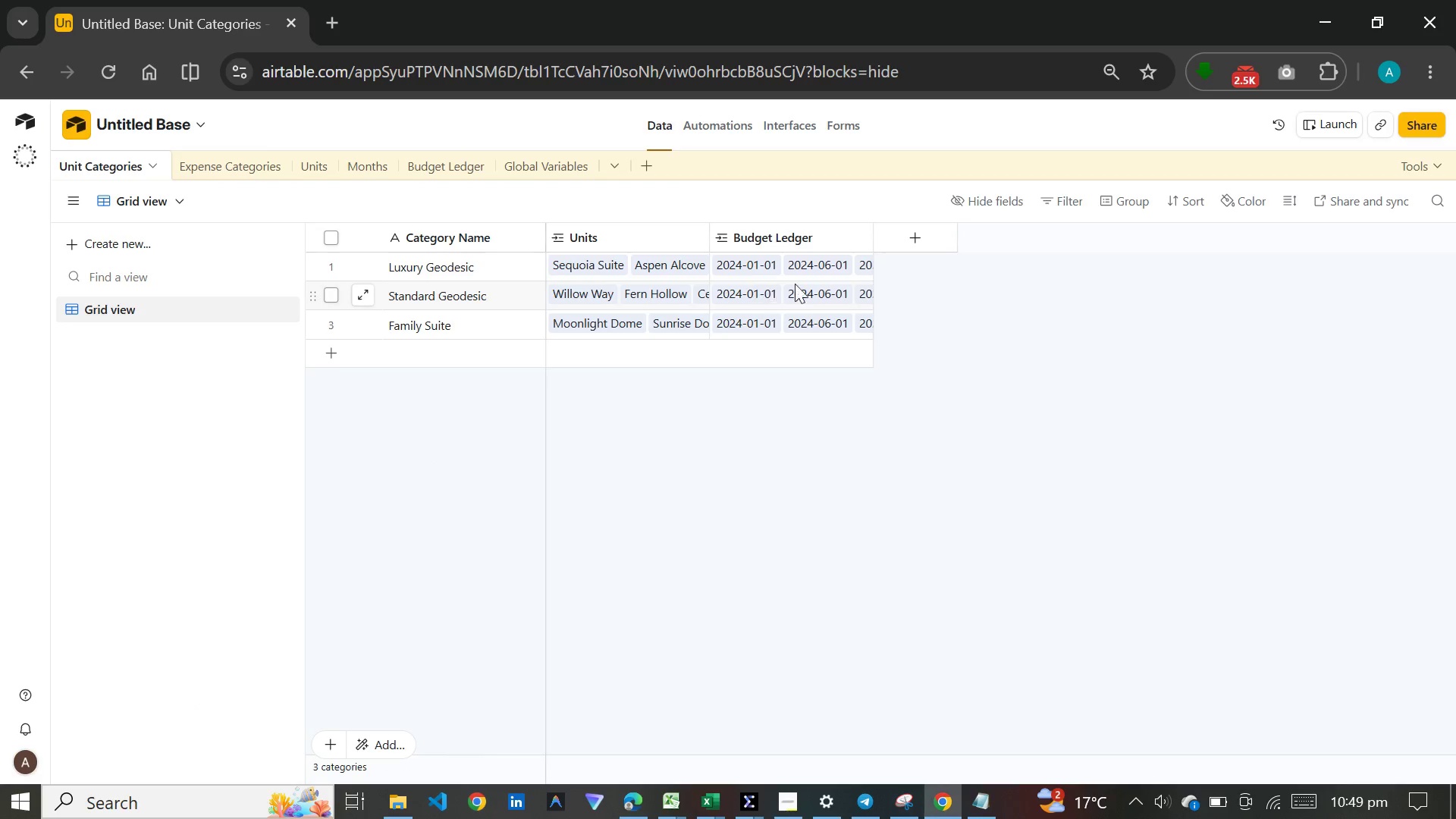 
left_click([927, 231])
 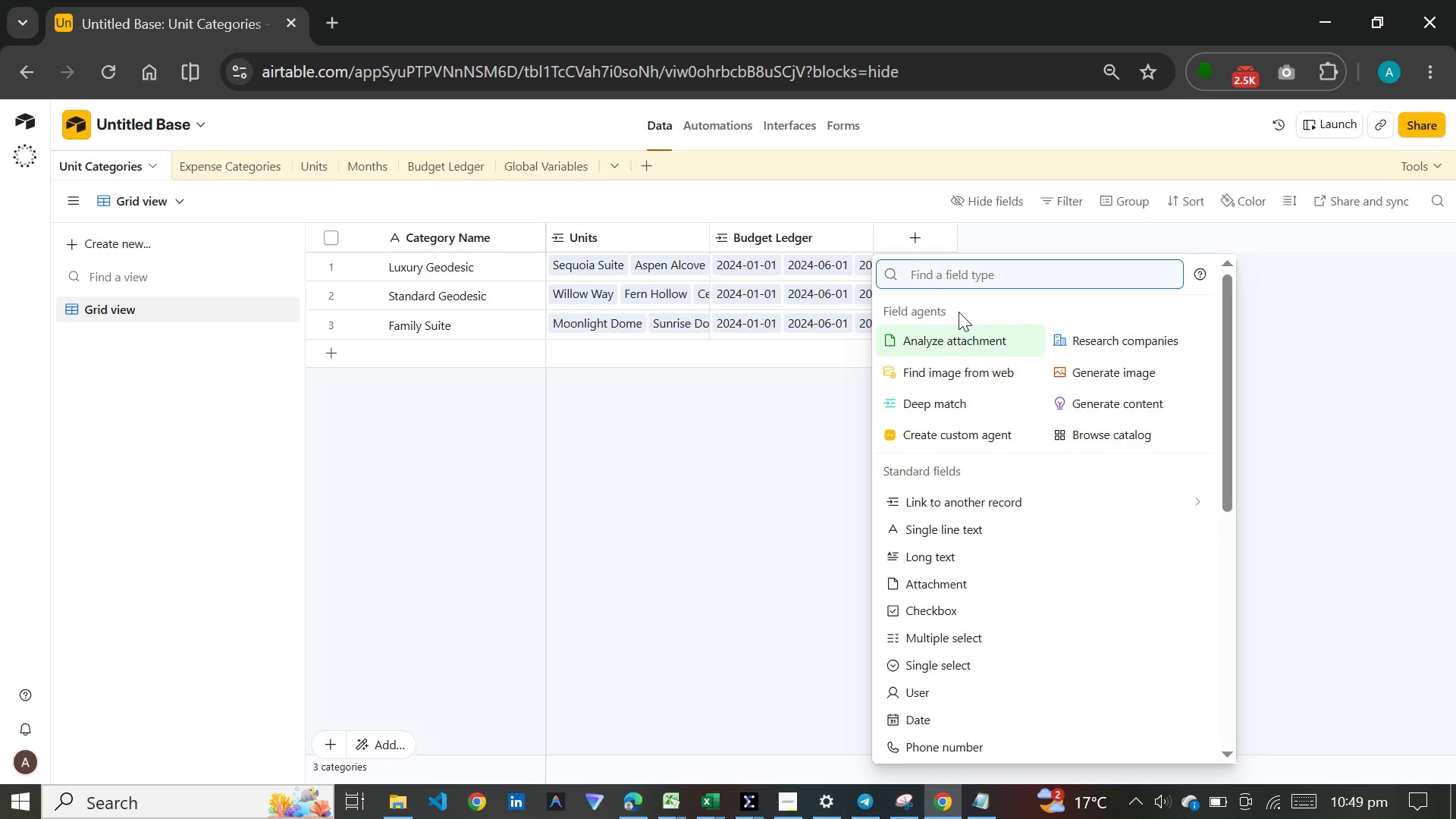 
type(roll)
 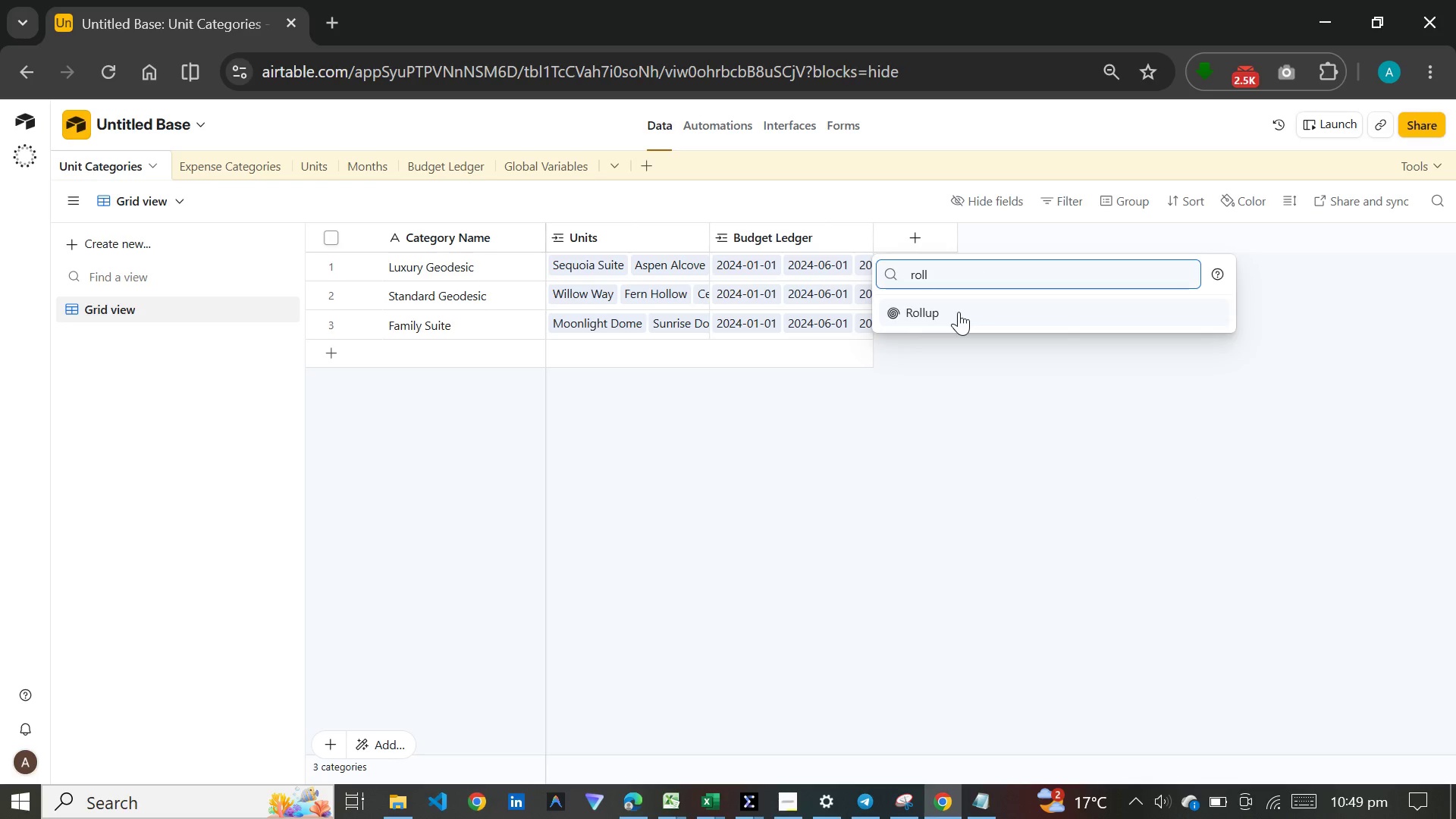 
key(Enter)
 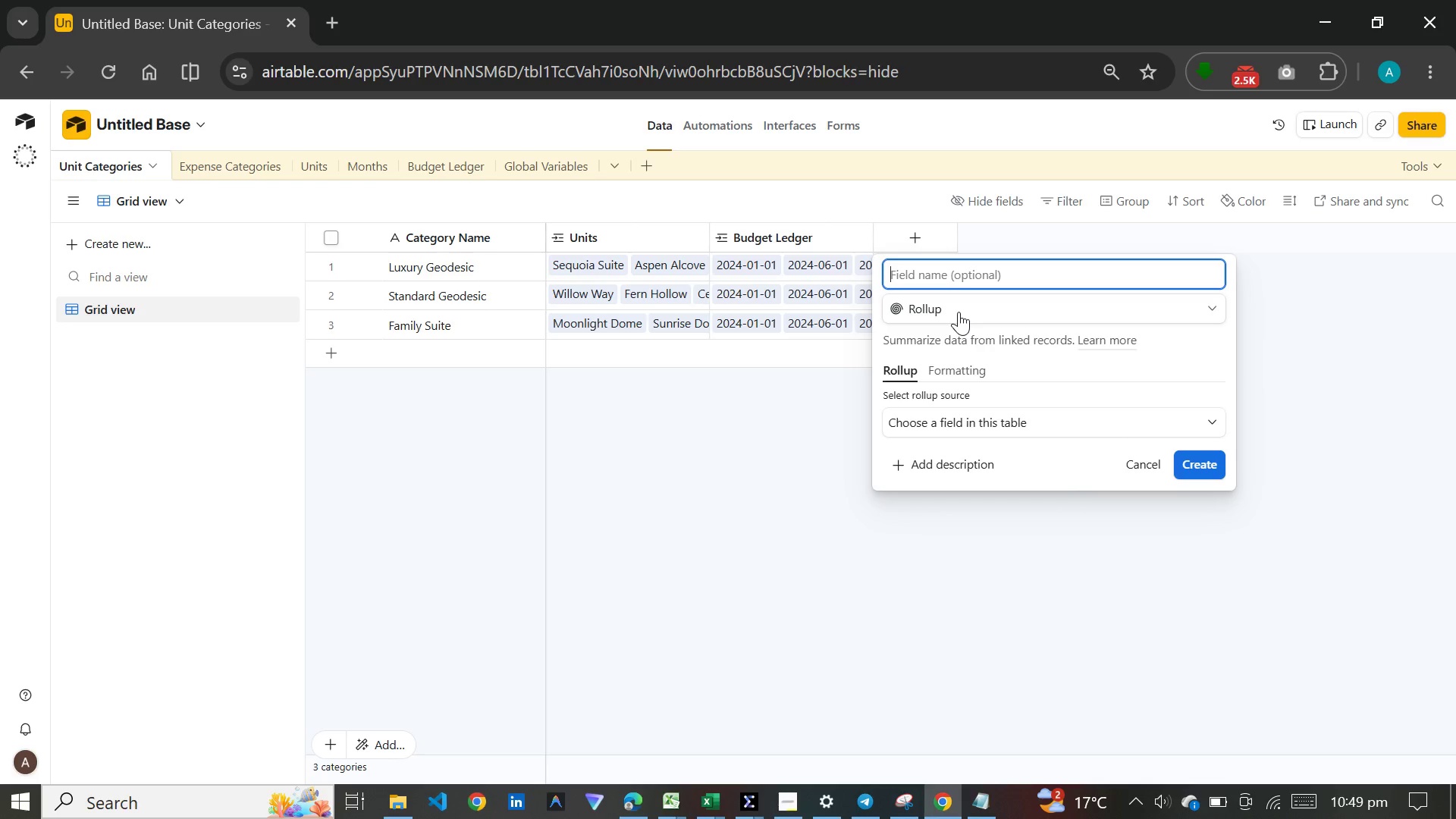 
type(Total )
 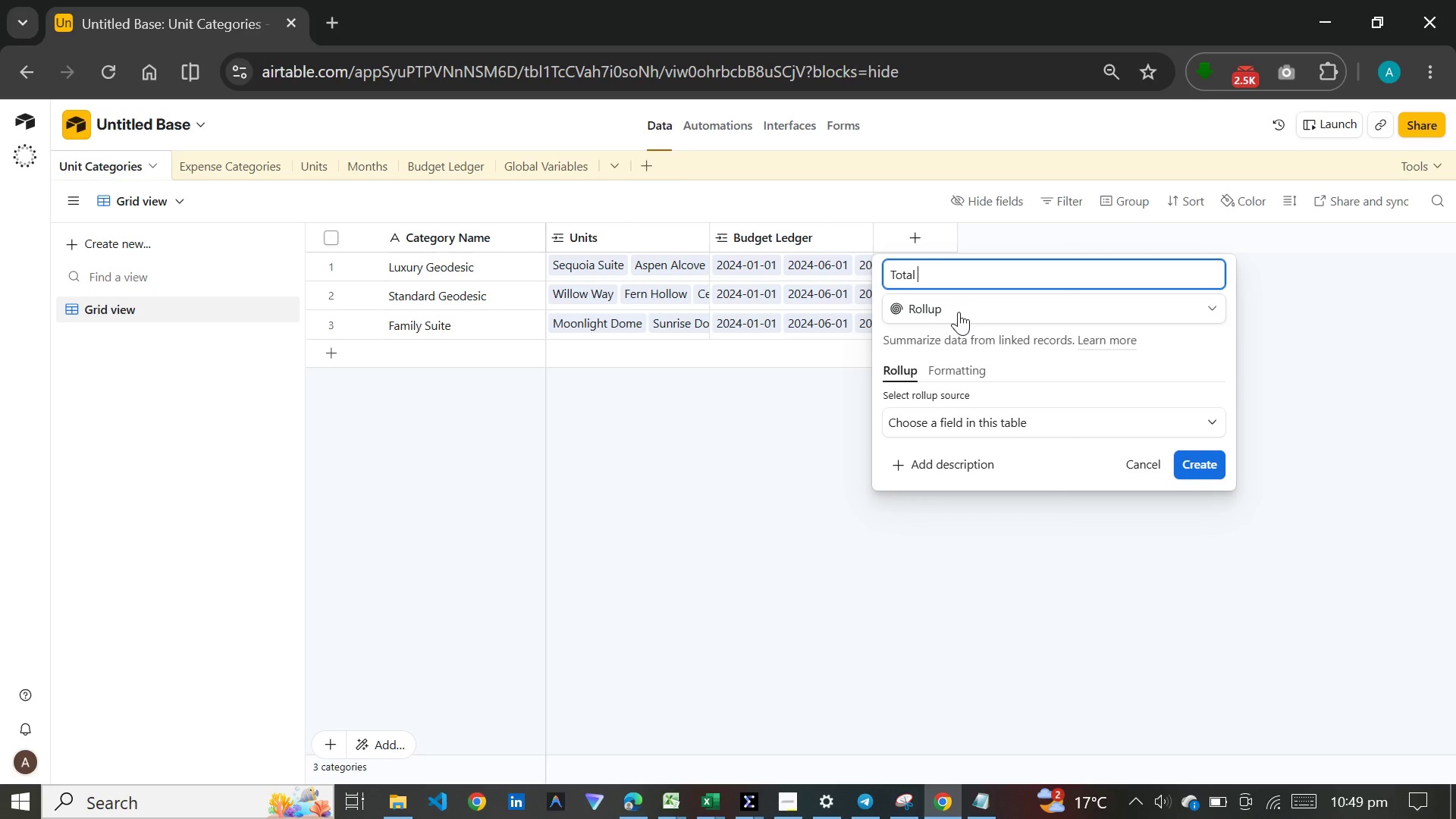 
type(Units)
 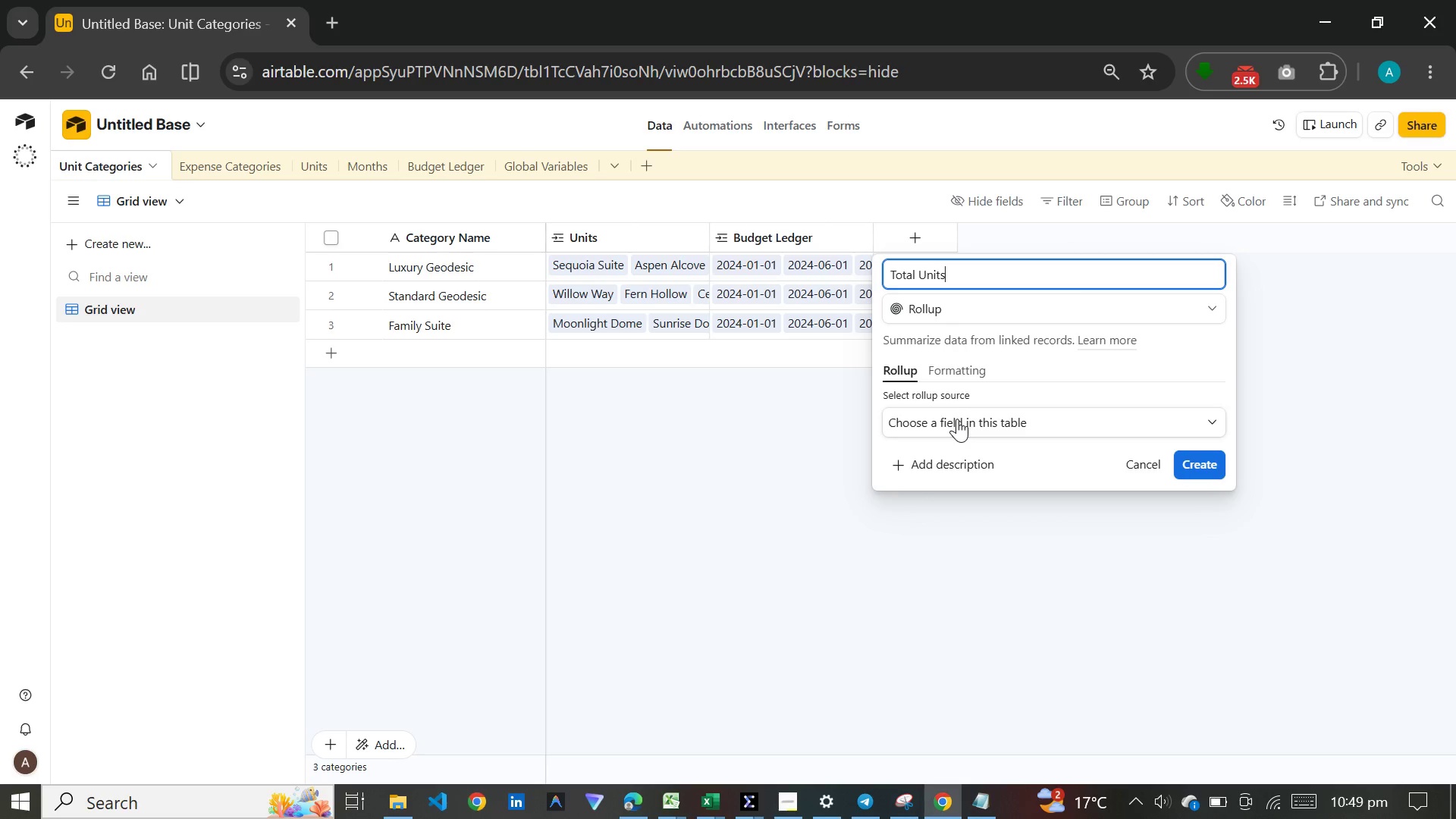 
left_click([957, 419])
 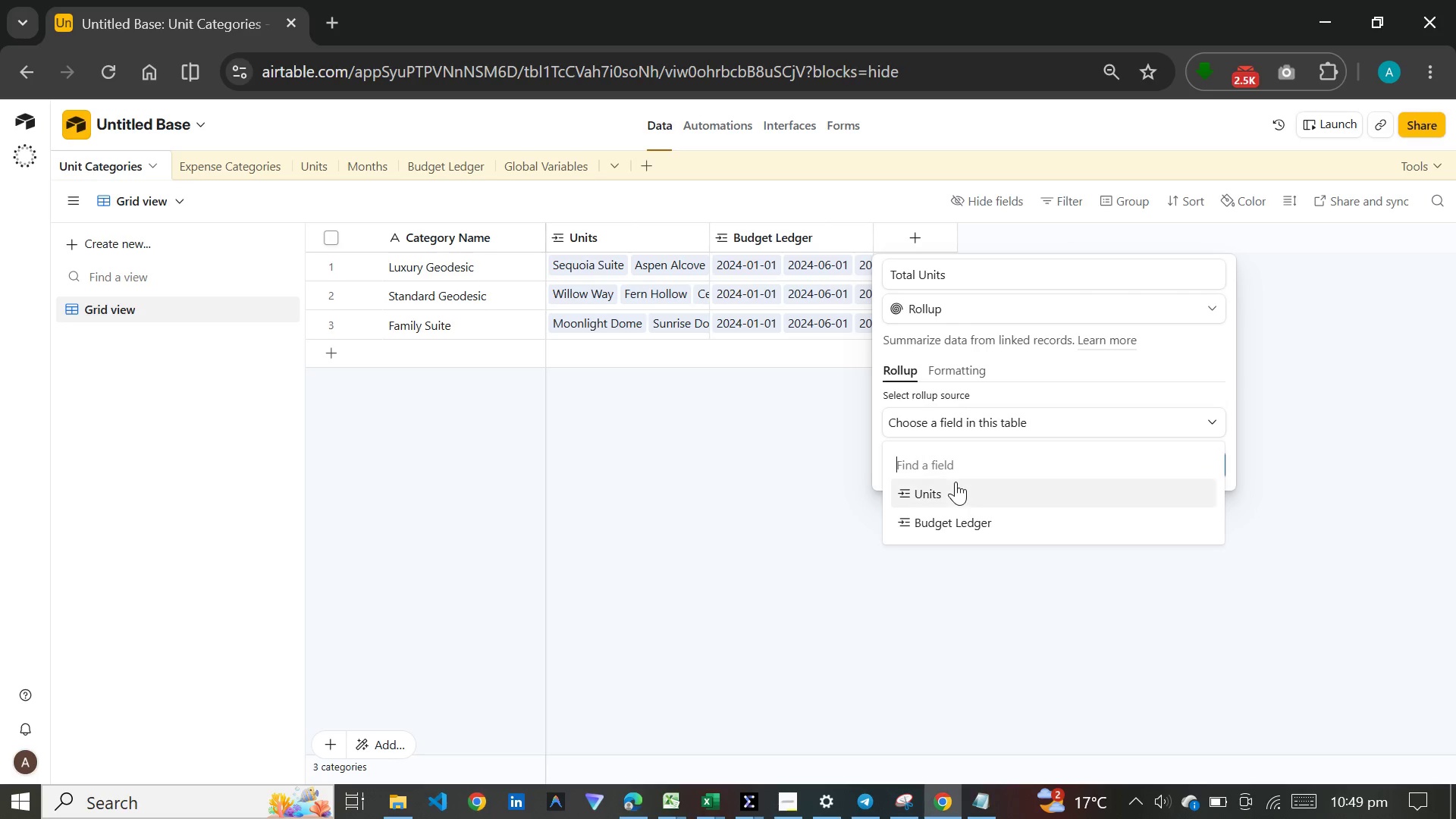 
left_click([954, 486])
 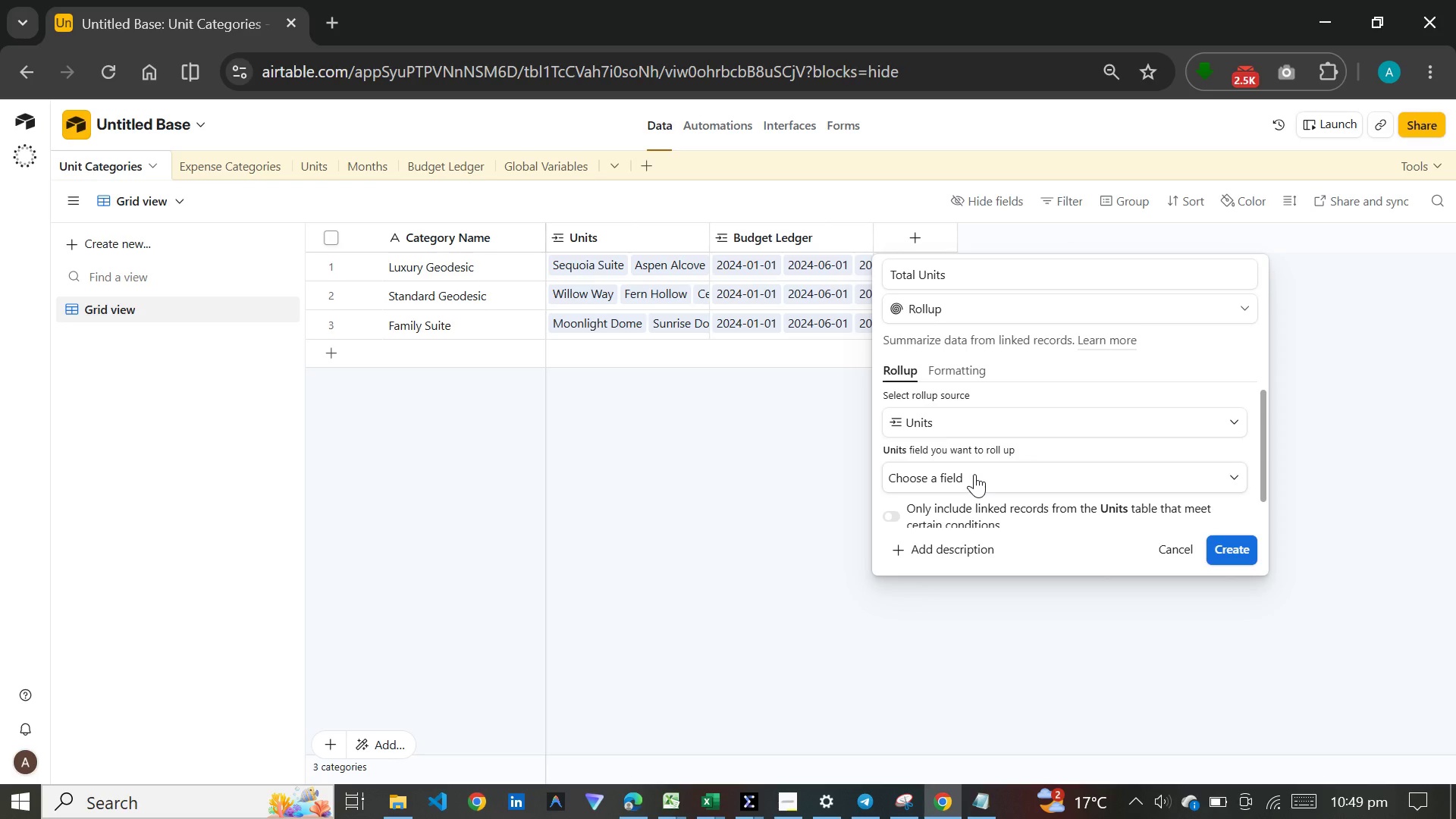 
left_click([974, 474])
 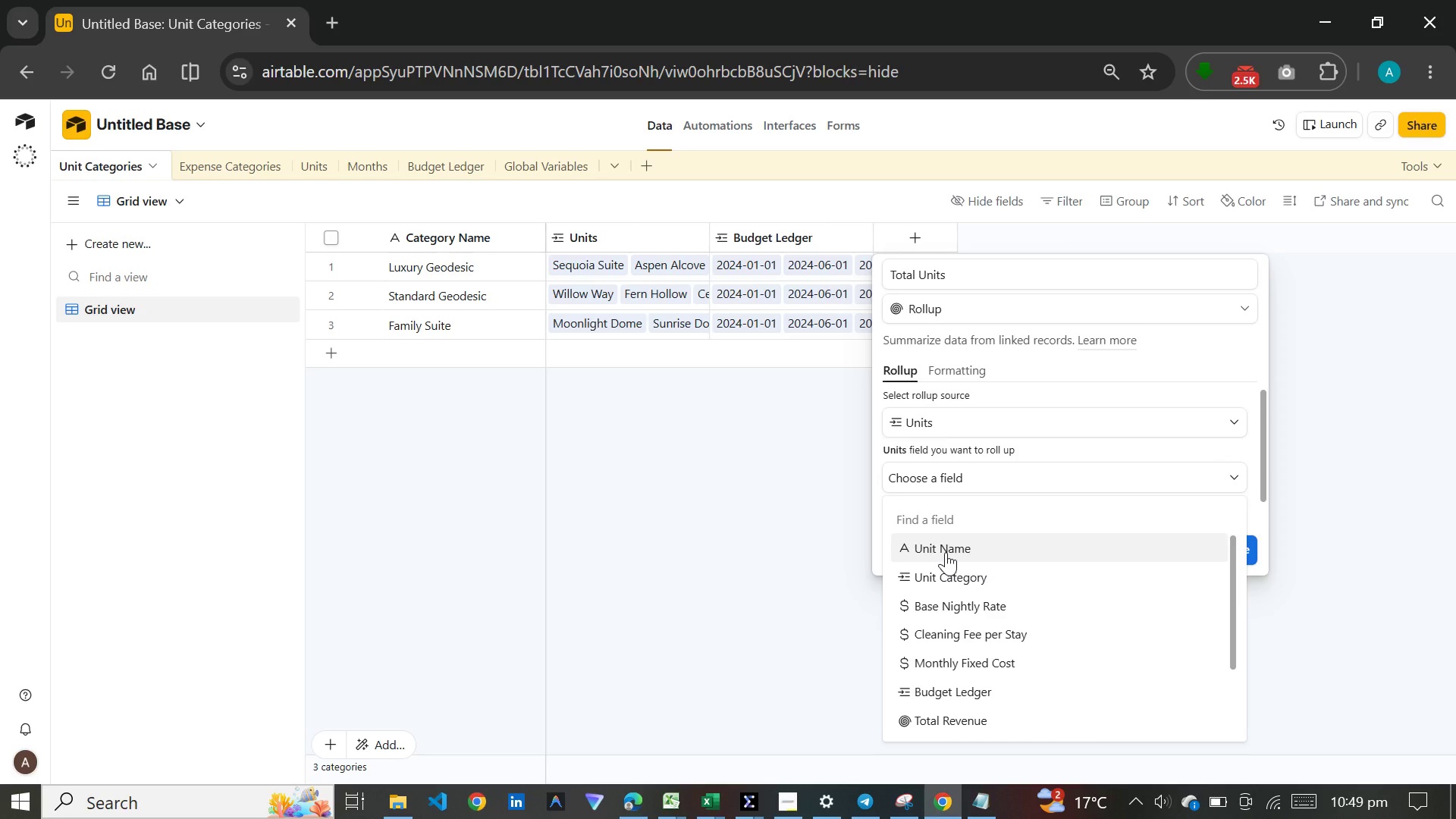 
left_click([946, 552])
 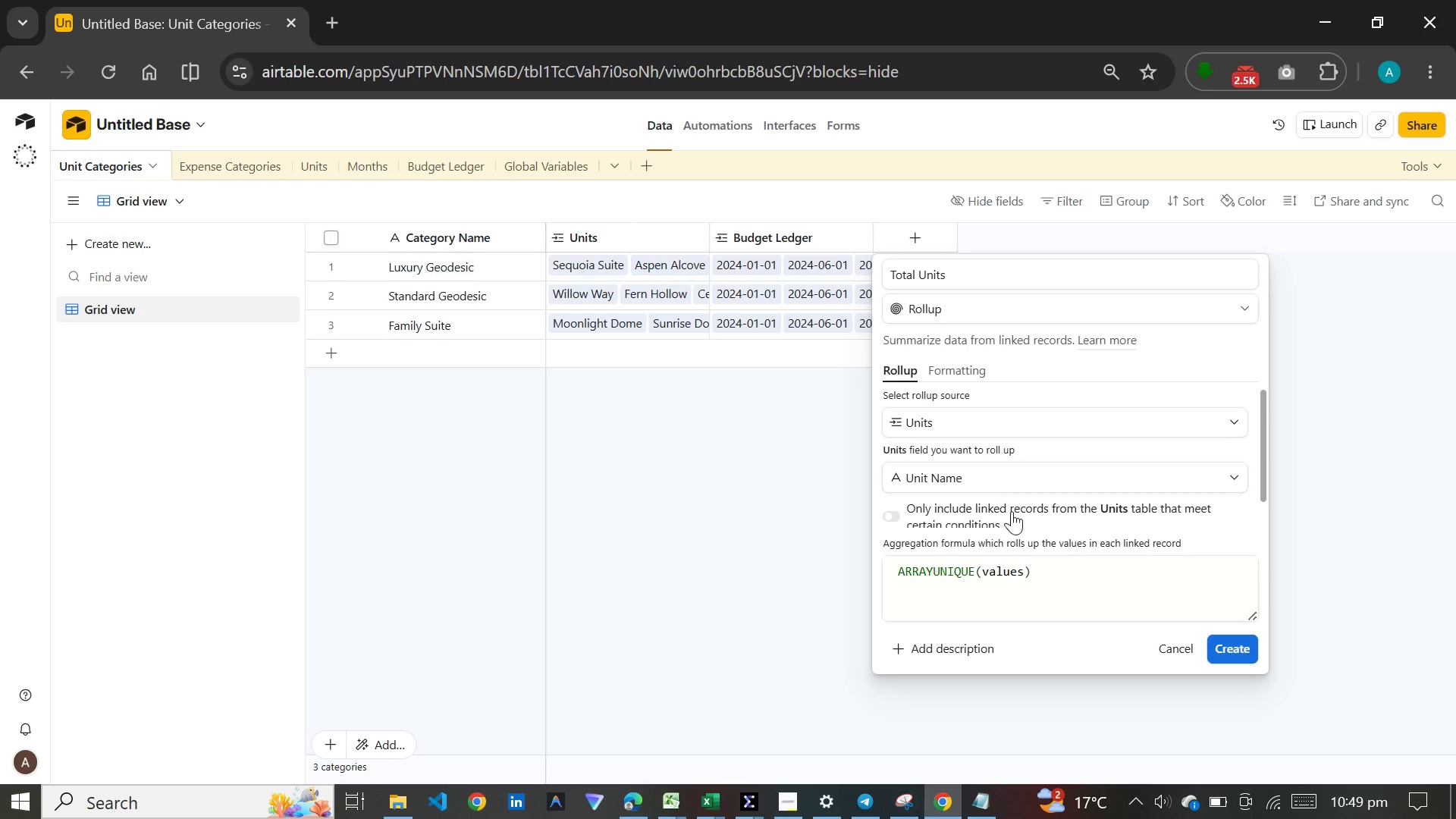 
left_click_drag(start_coordinate=[1057, 582], to_coordinate=[863, 582])
 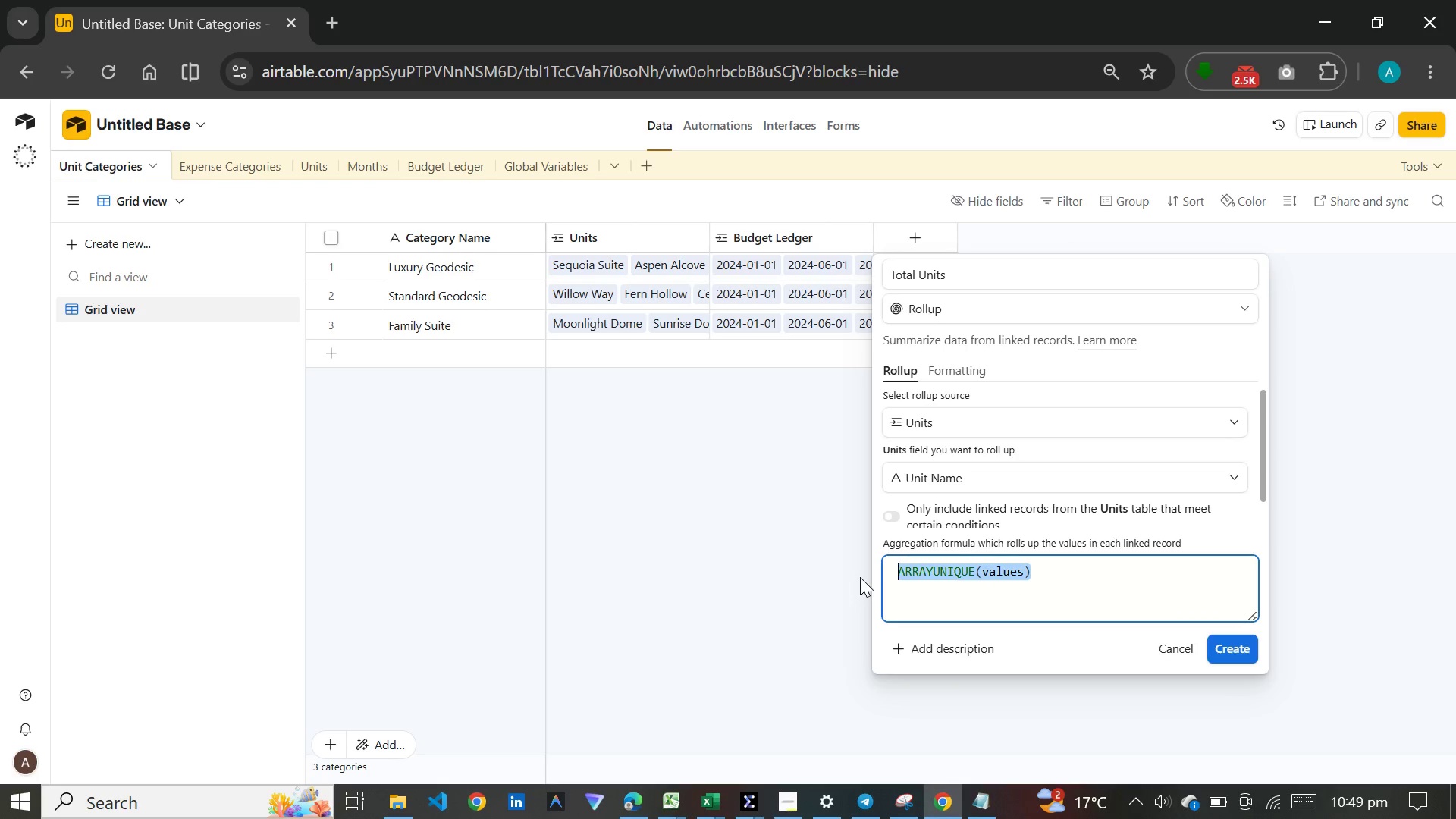 
type(cou)
 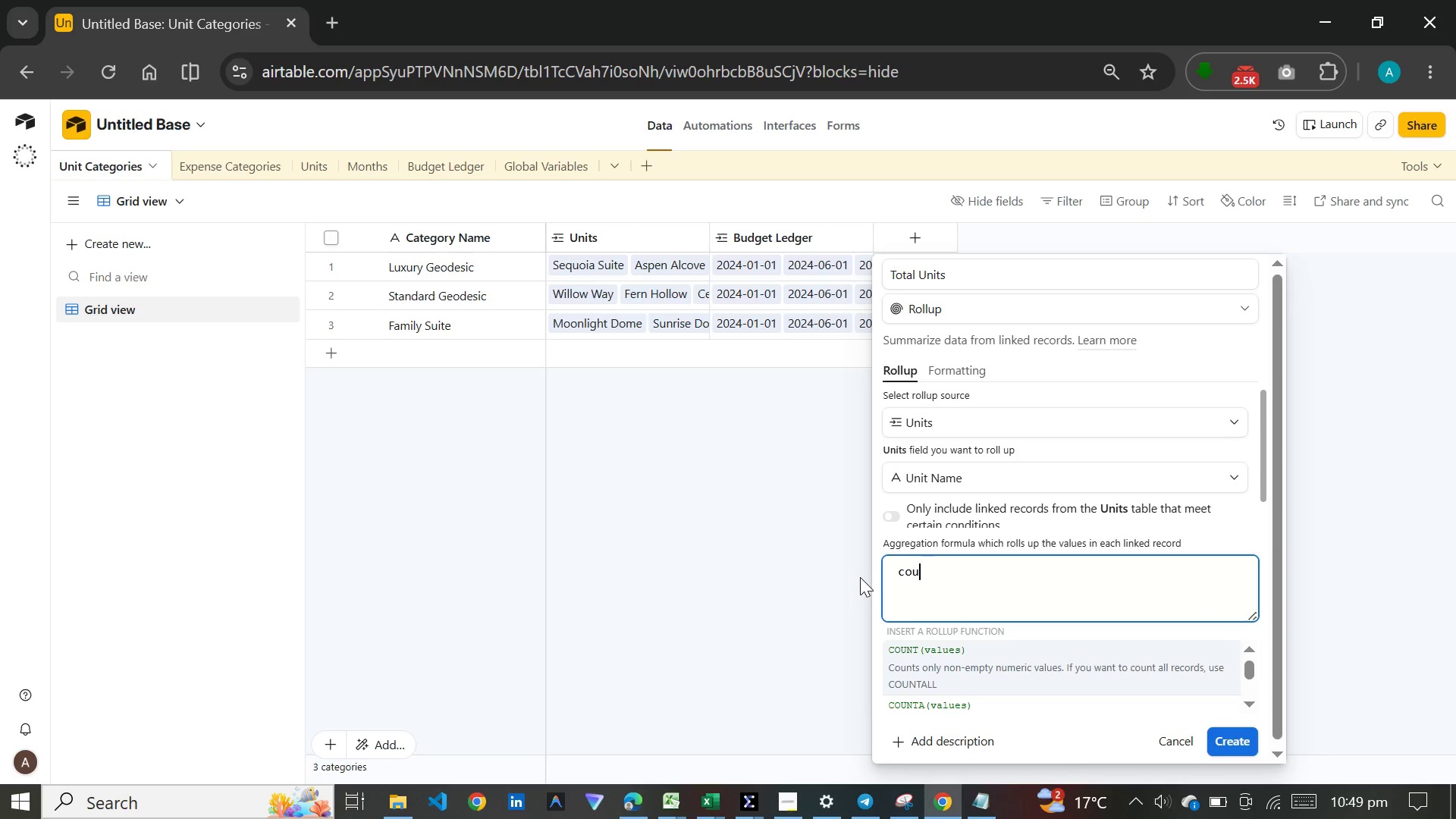 
key(Enter)
 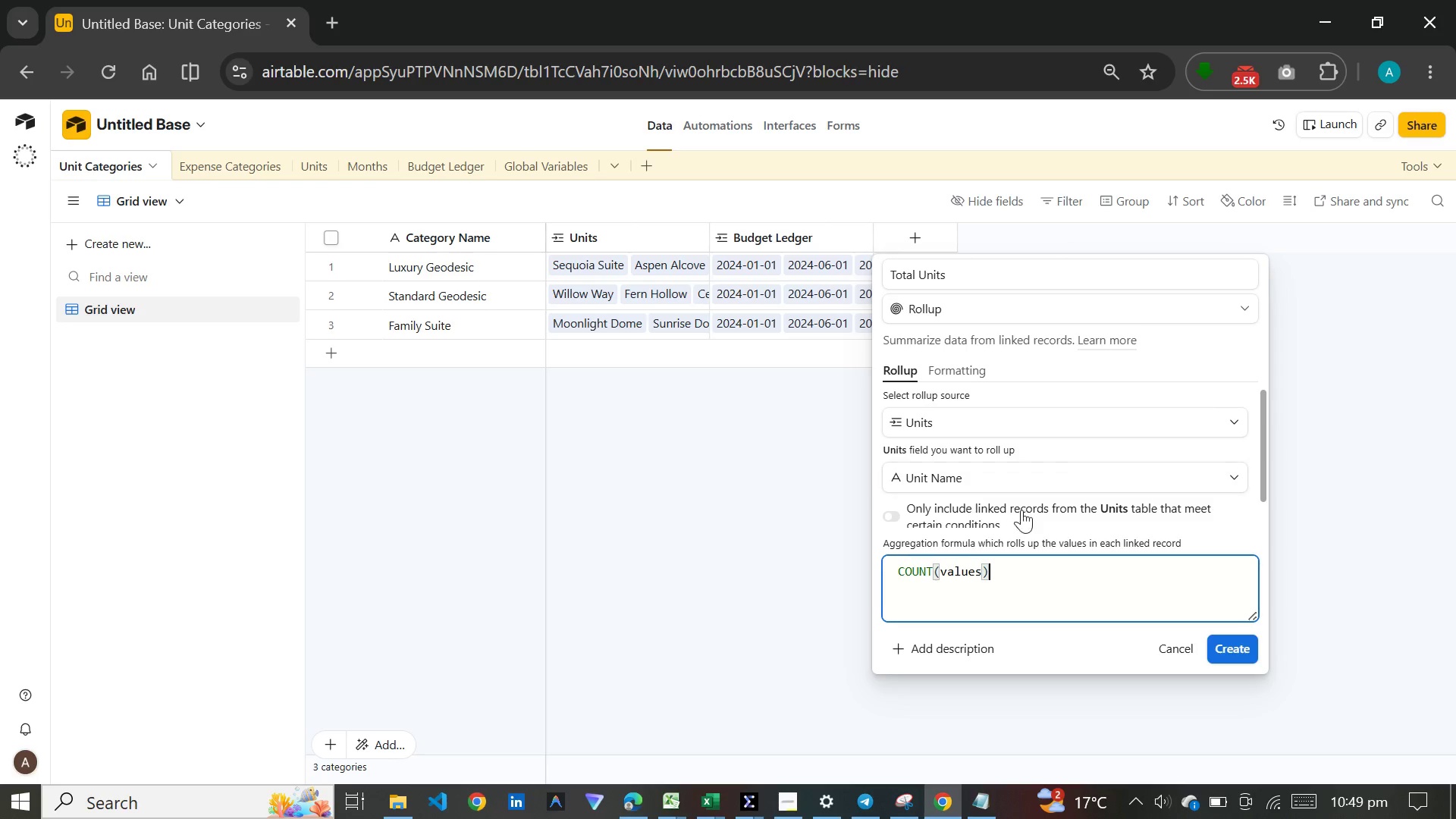 
left_click([968, 373])
 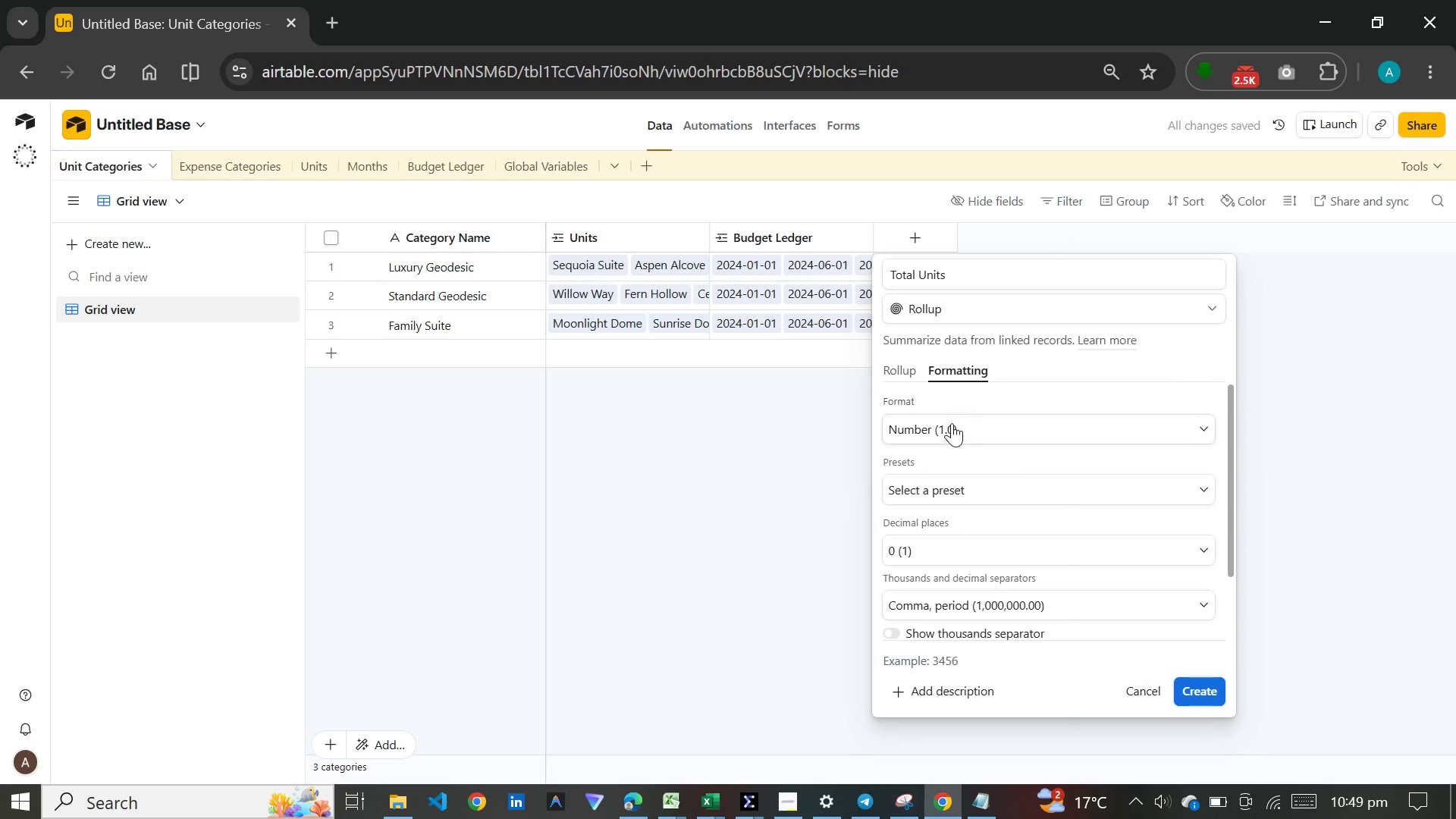 
left_click([952, 423])
 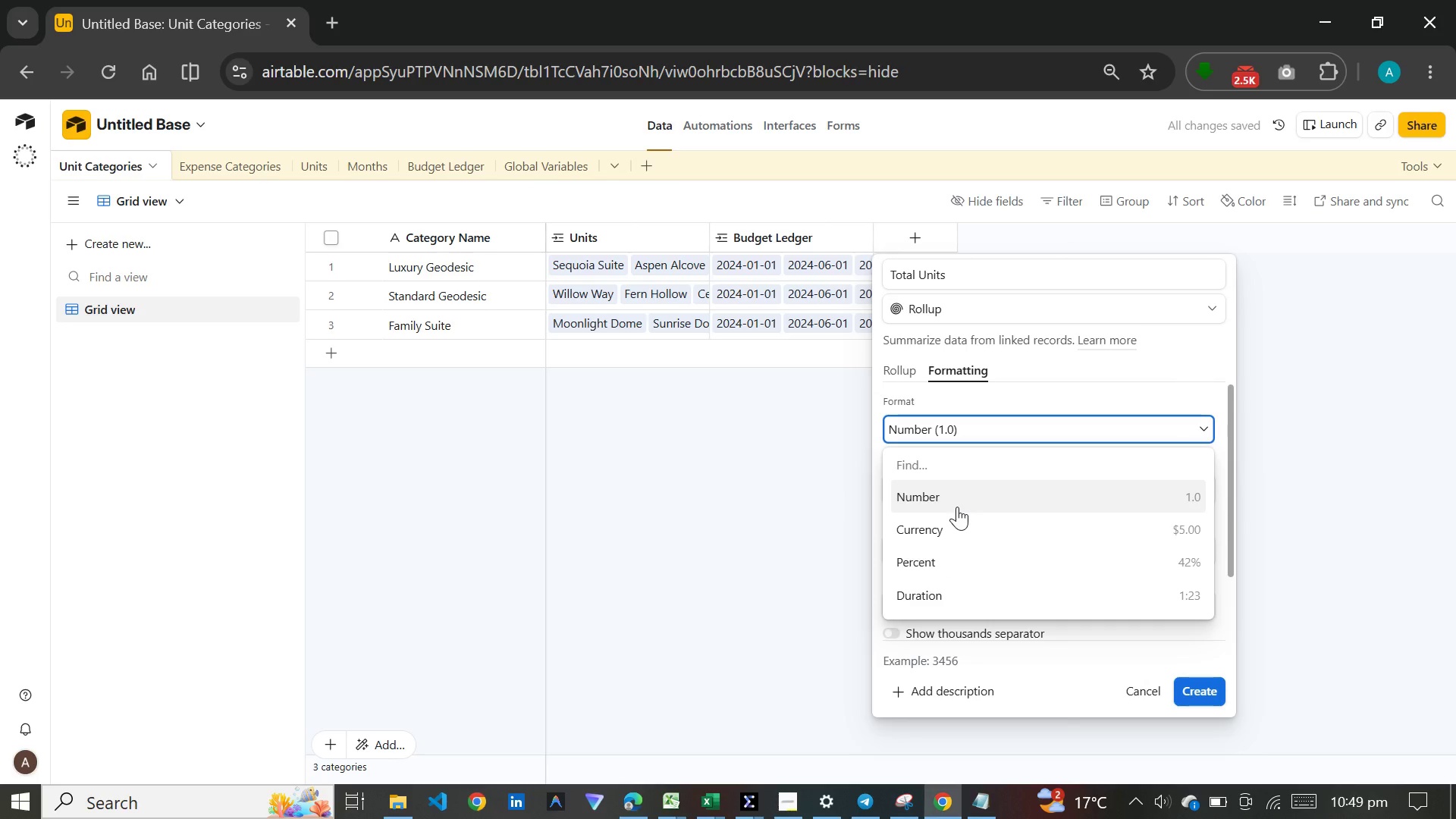 
left_click([957, 506])
 